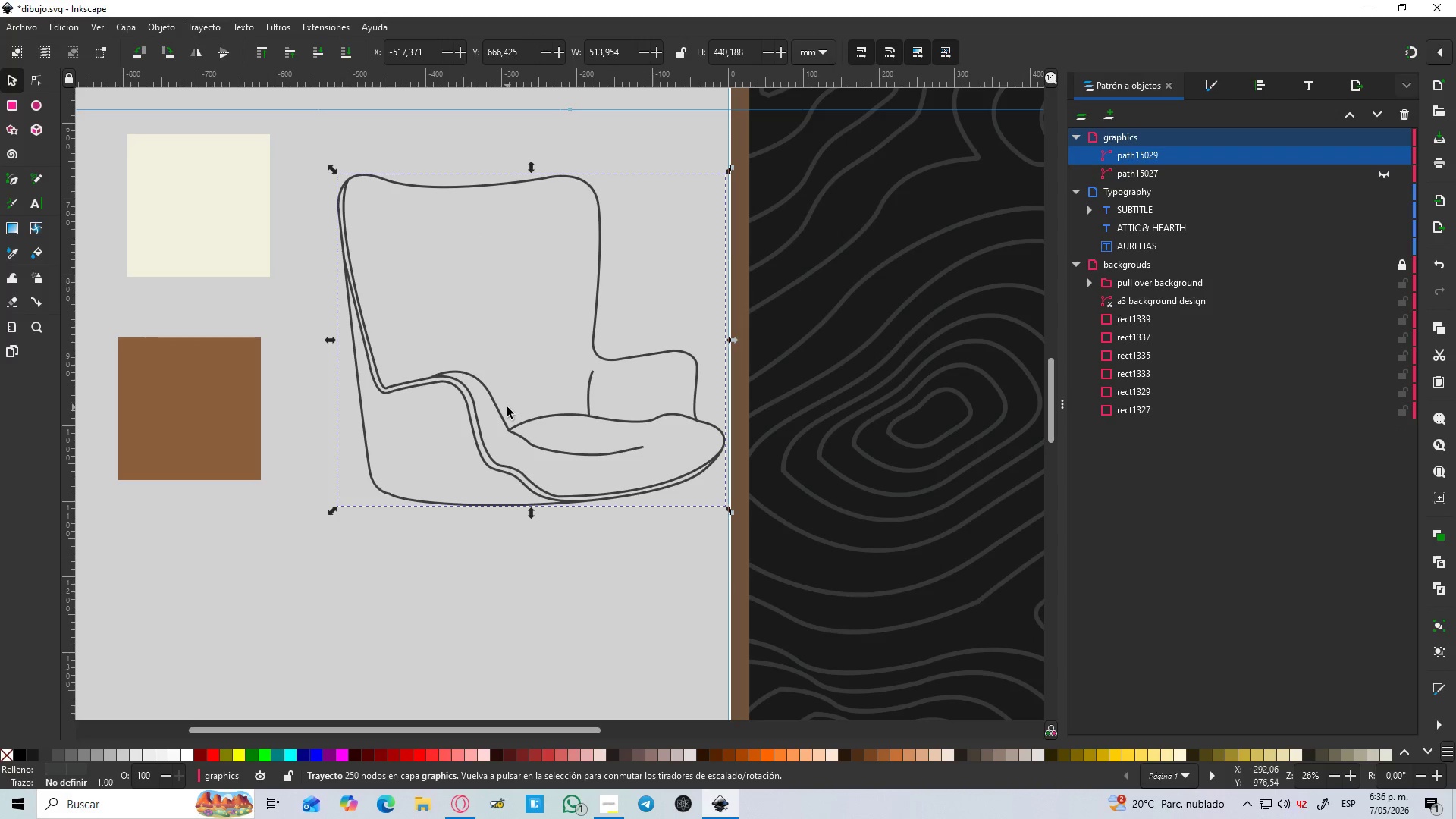 
left_click([1169, 177])
 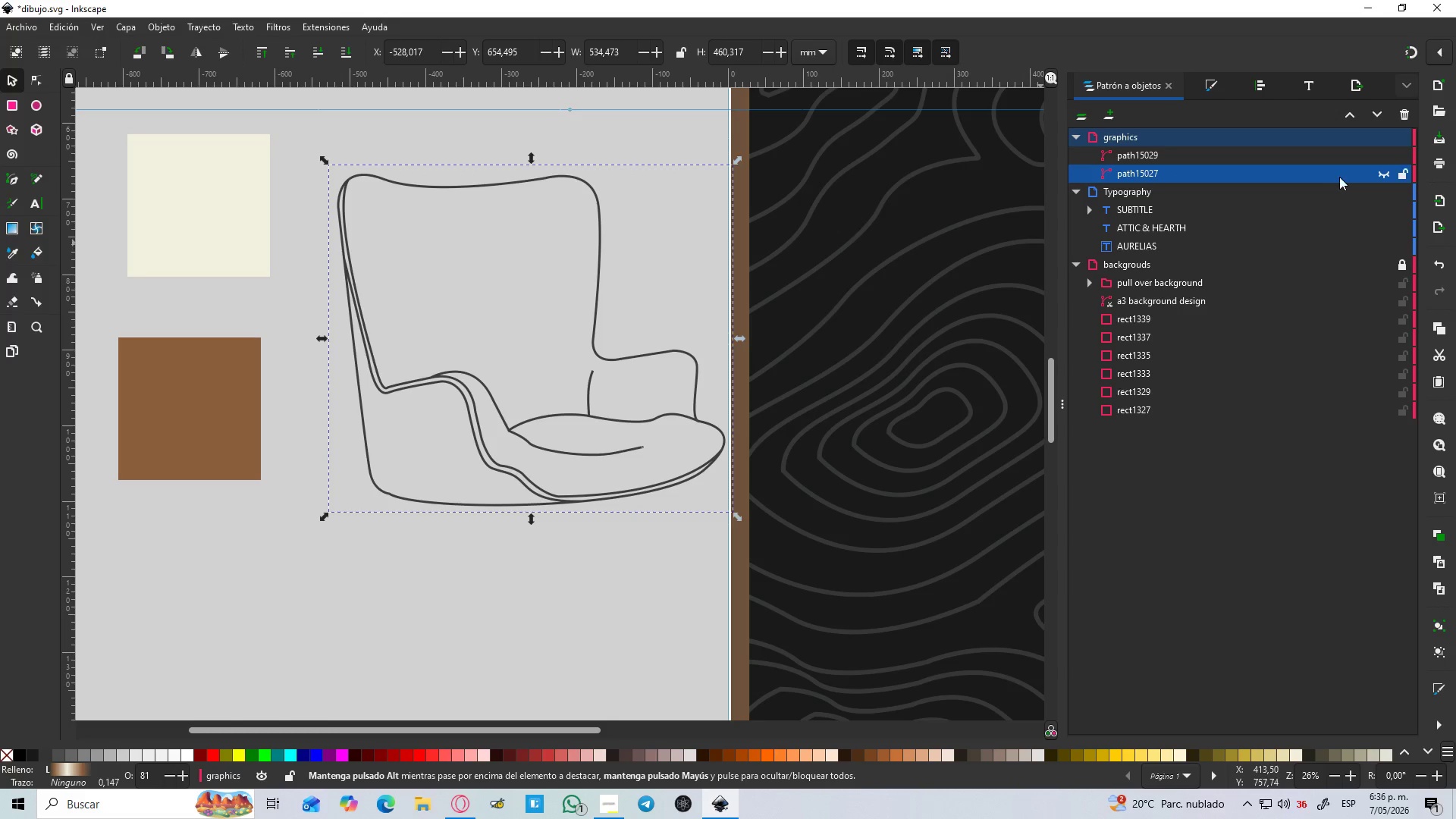 
left_click([1387, 168])
 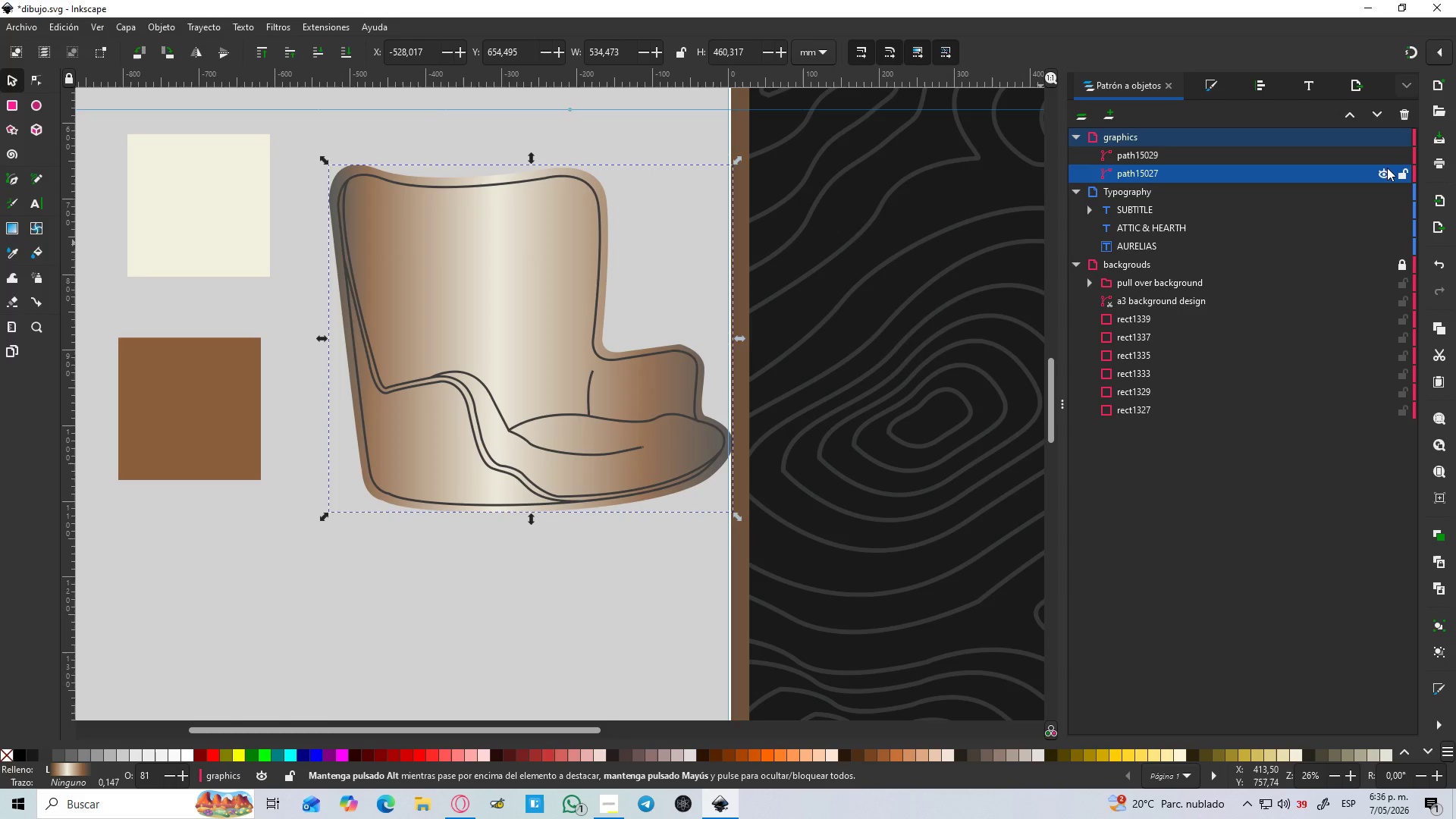 
left_click([1387, 168])
 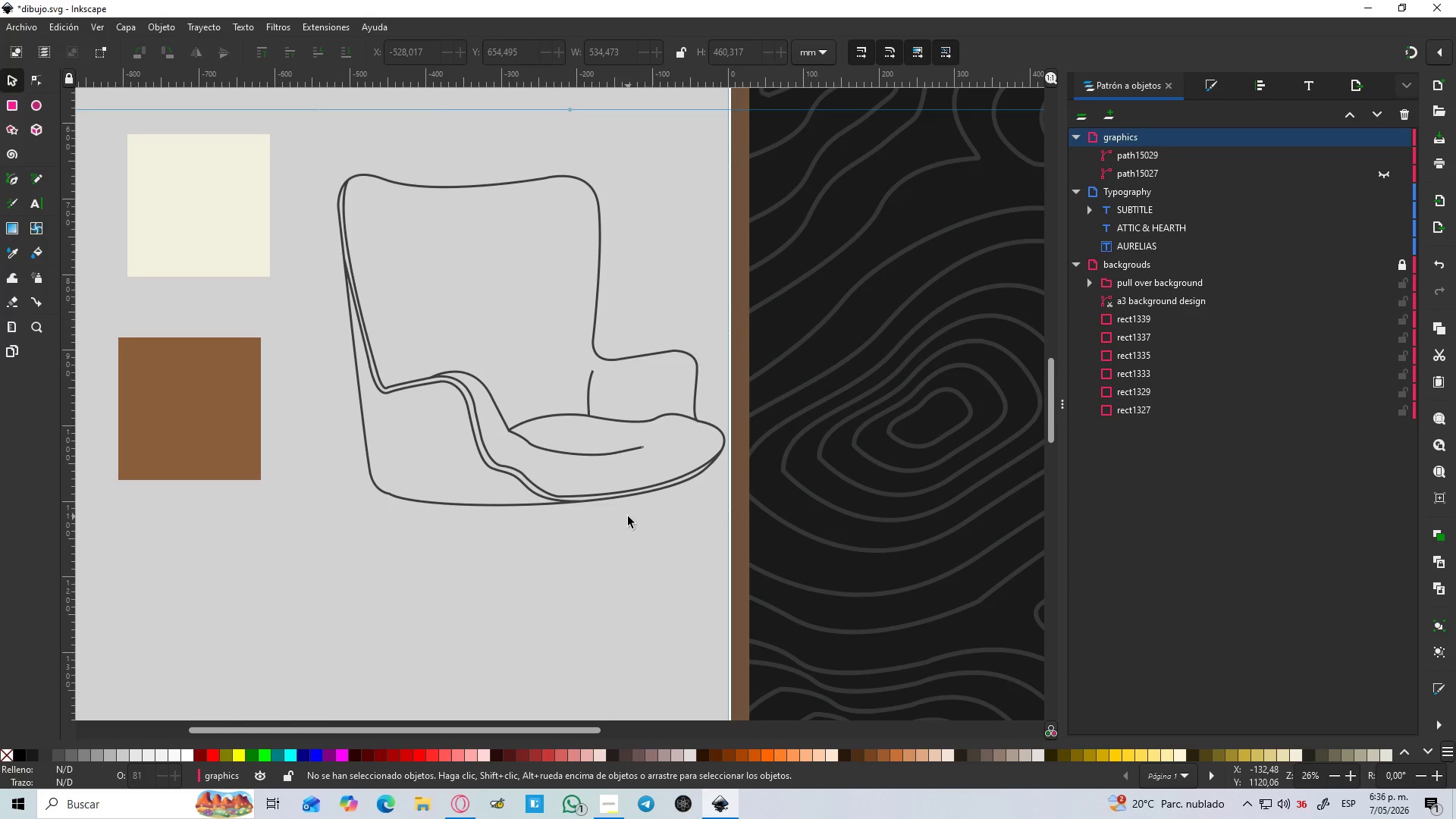 
wait(8.17)
 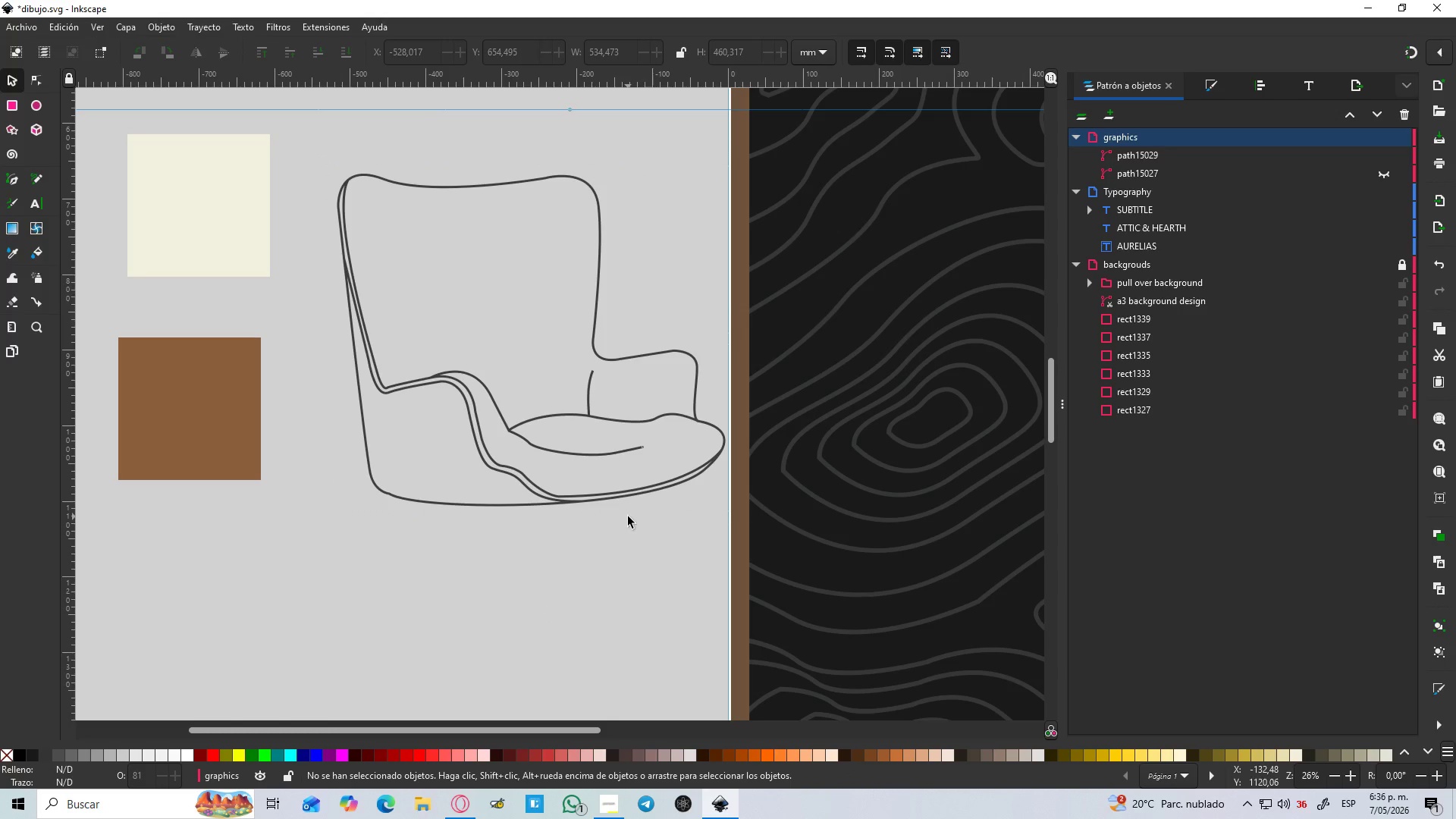 
hold_key(key=ControlLeft, duration=1.52)
scroll: coordinate [474, 392], scroll_direction: down, amount: 3.0
 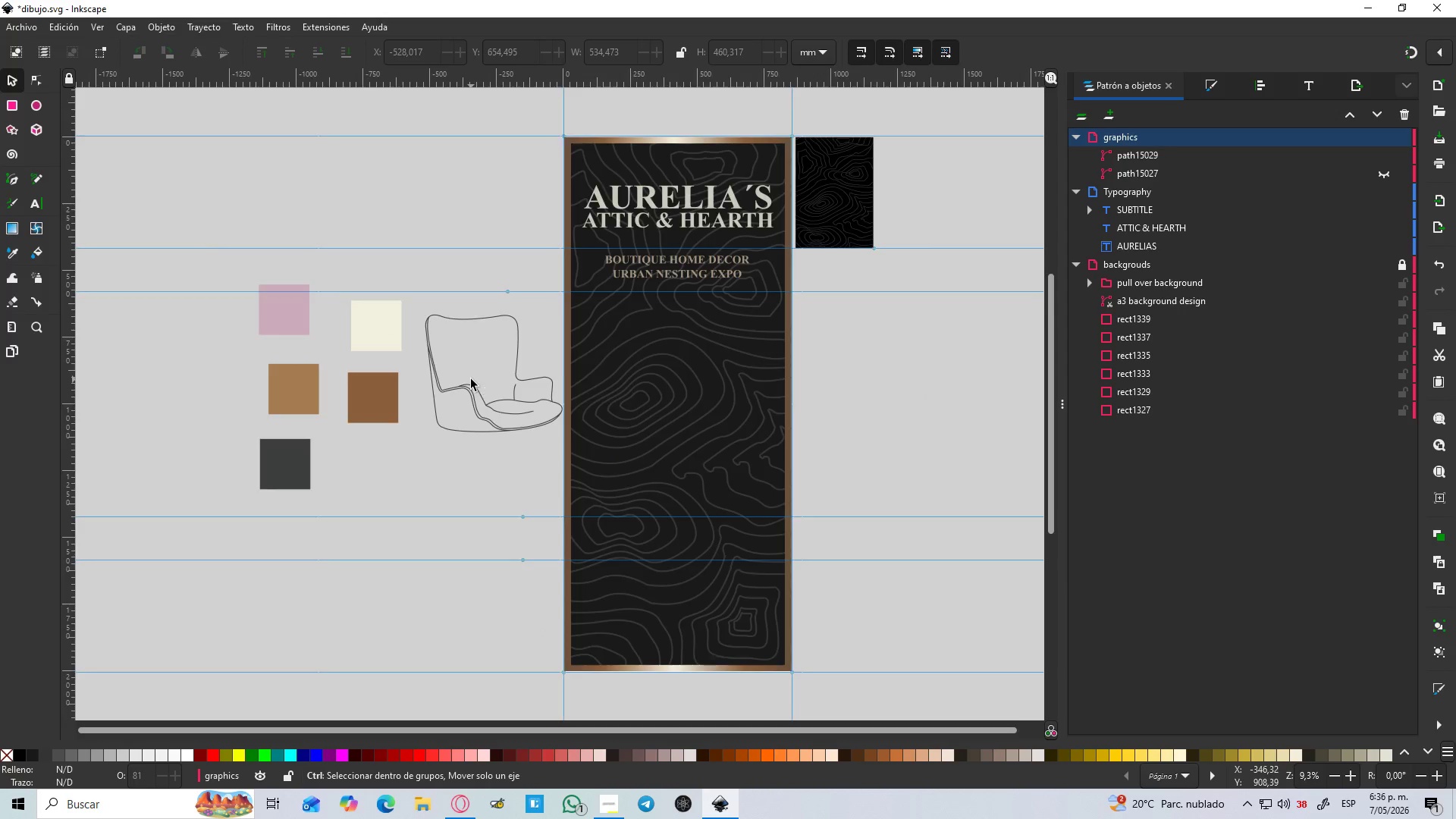 
hold_key(key=ControlLeft, duration=1.36)
 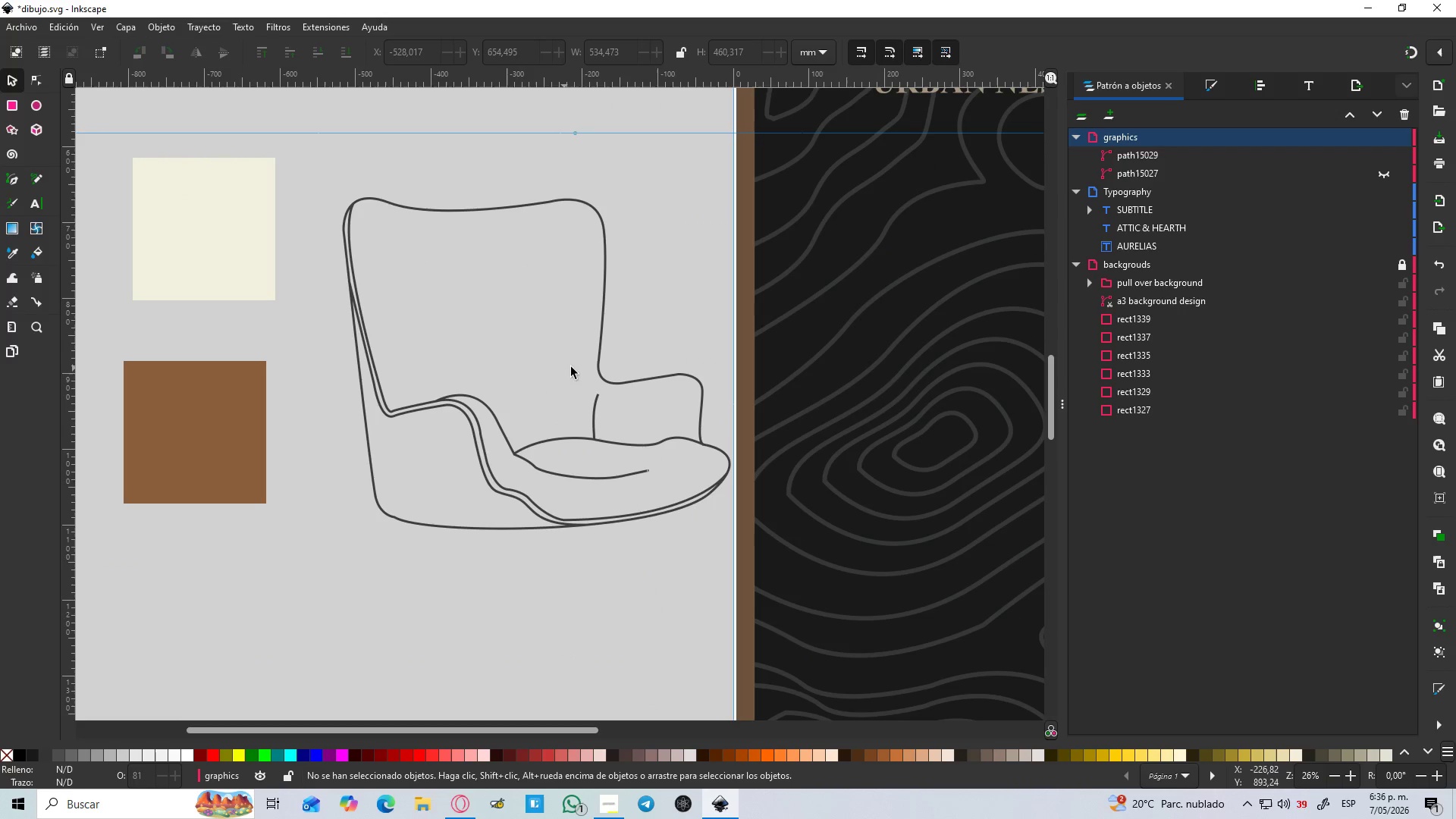 
scroll: coordinate [471, 379], scroll_direction: up, amount: 3.0
 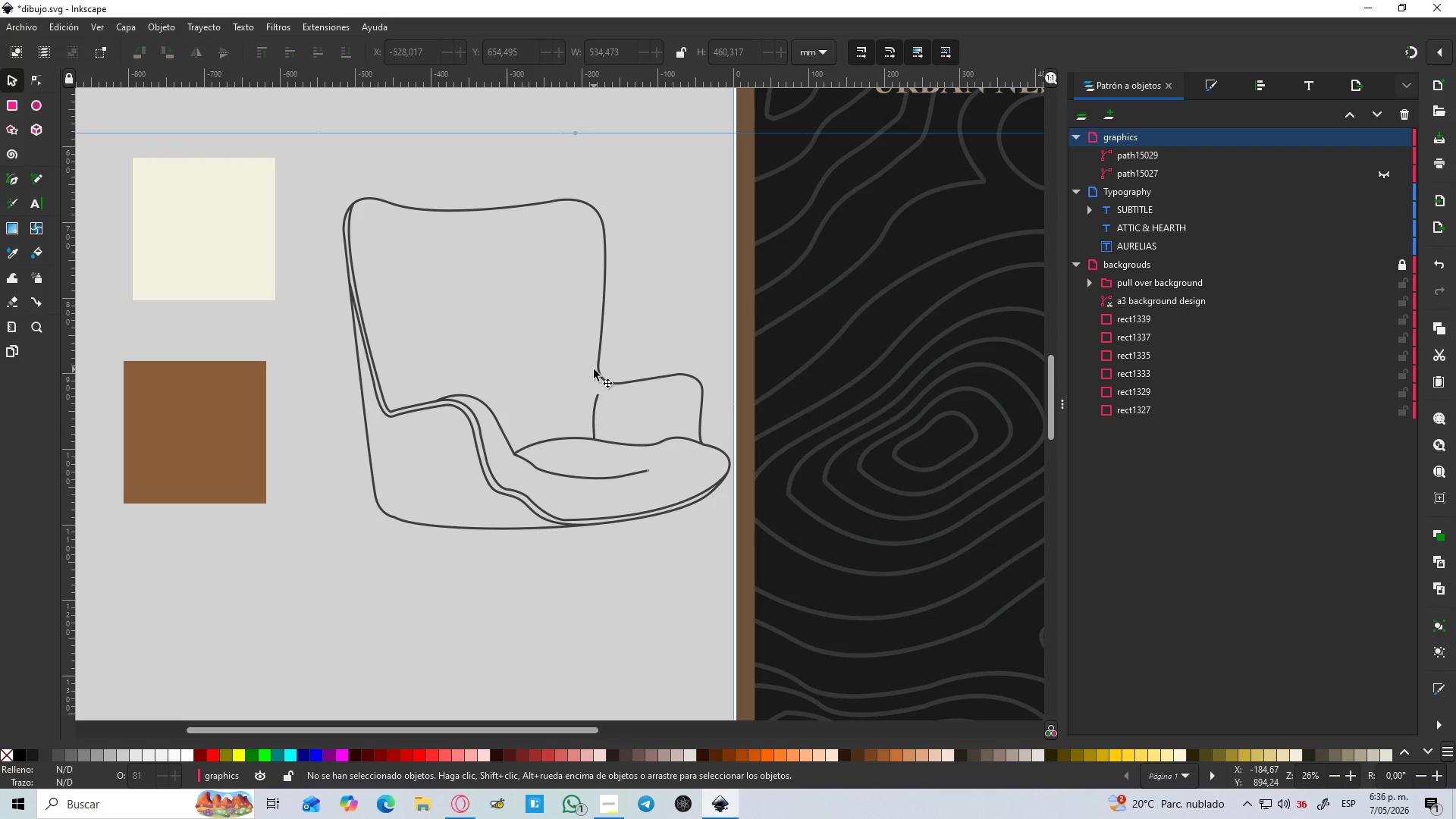 
left_click([594, 369])
 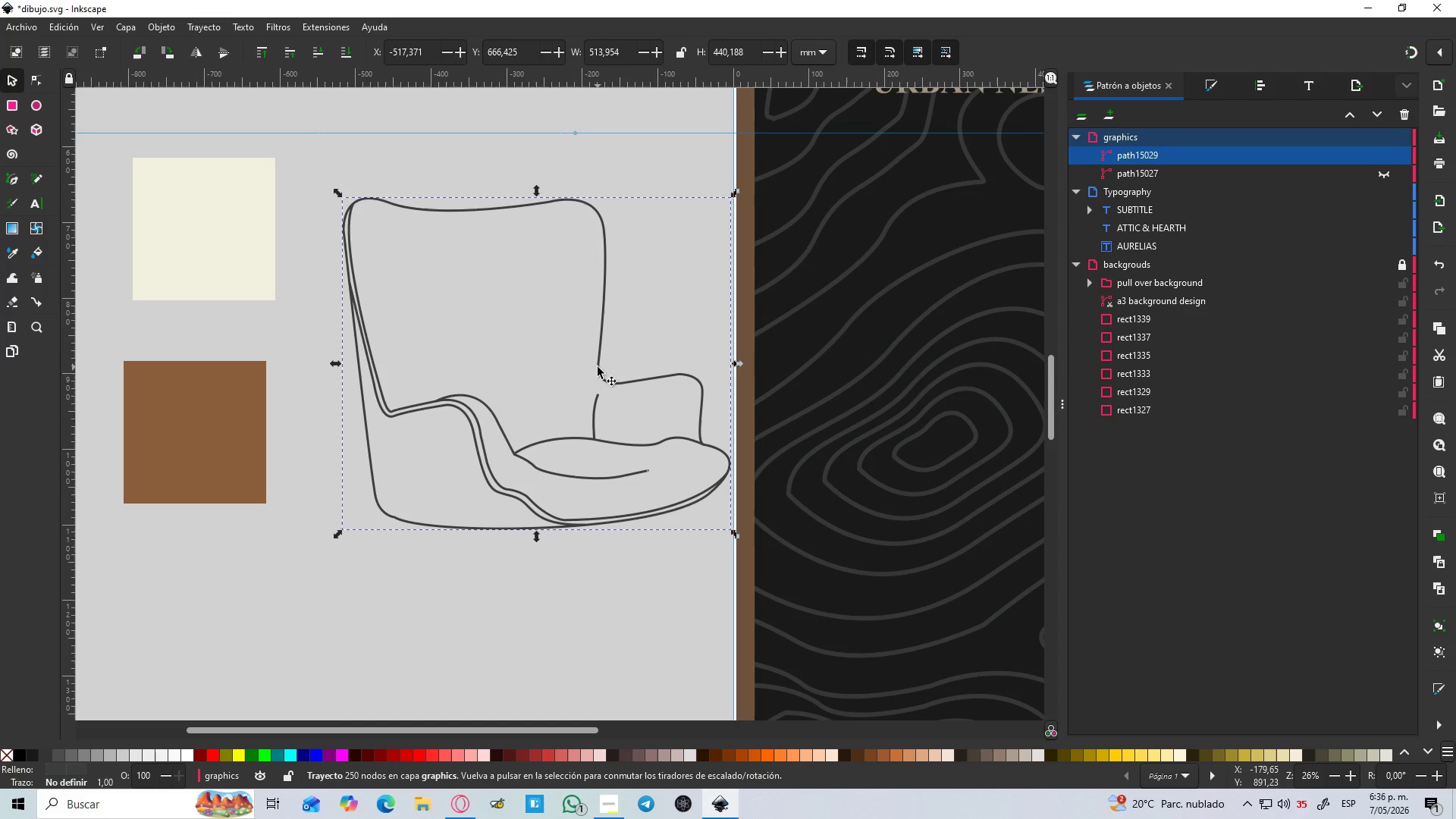 
hold_key(key=ControlLeft, duration=1.5)
 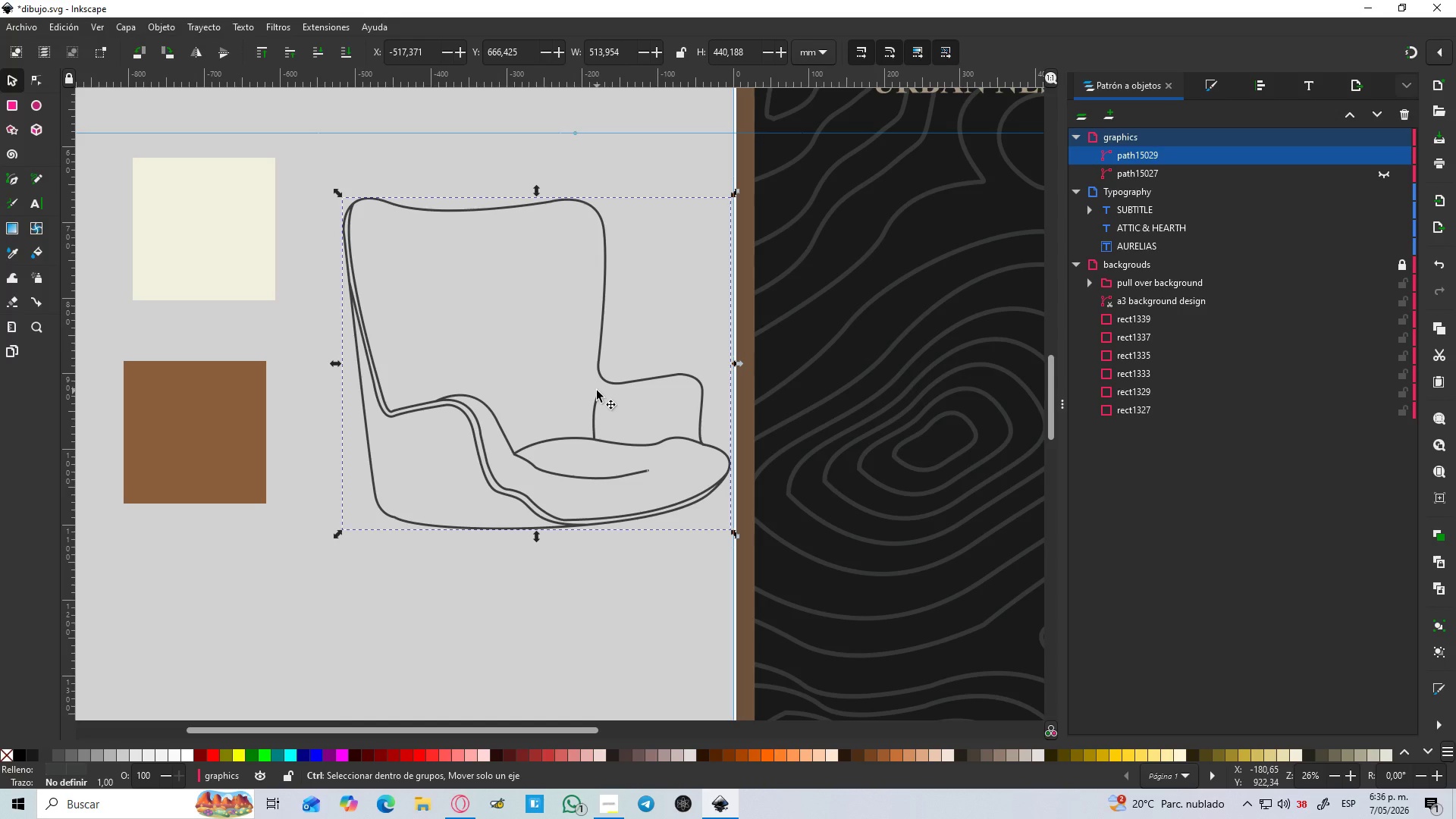 
hold_key(key=ControlLeft, duration=1.05)
 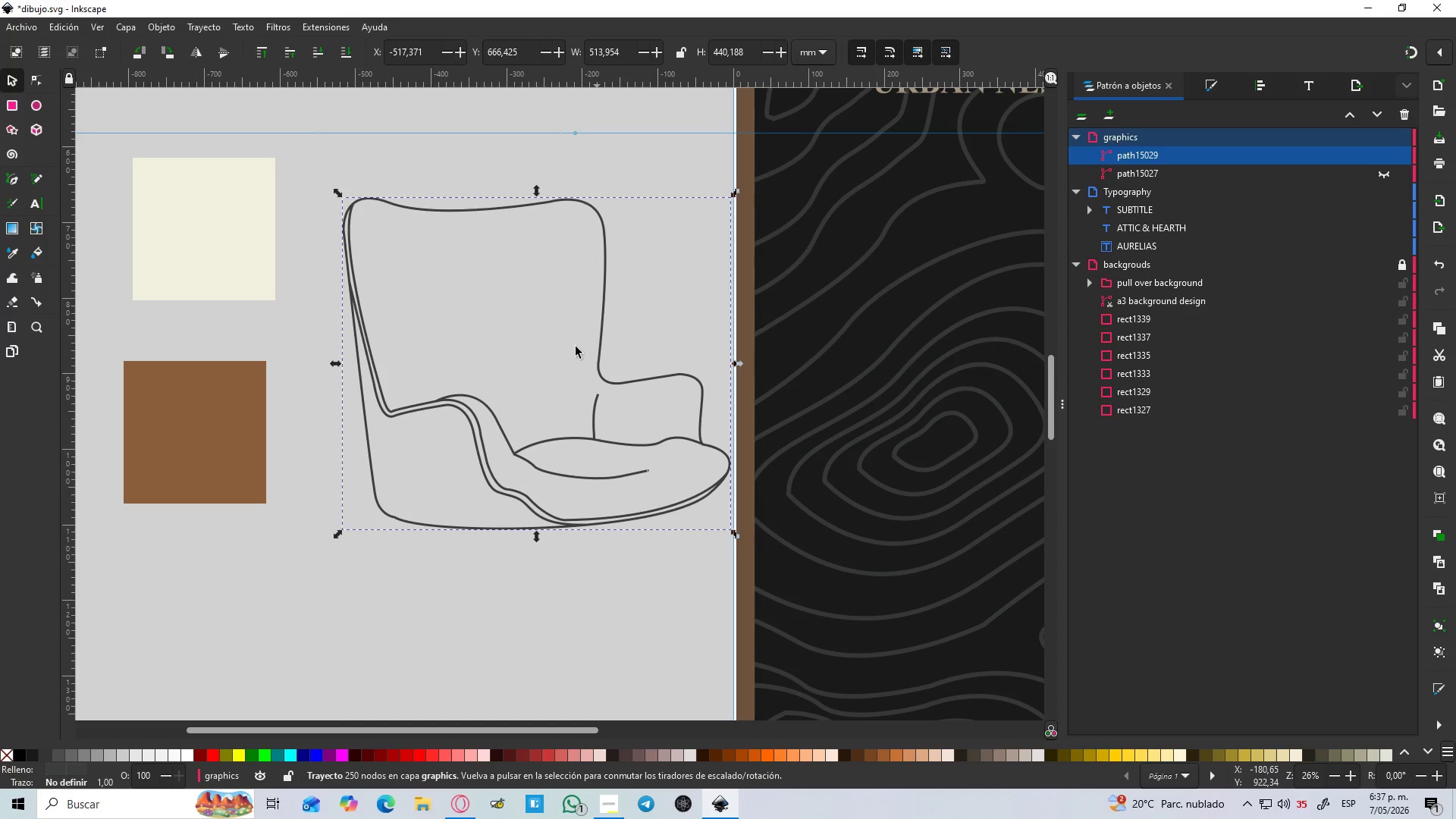 
wait(40.23)
 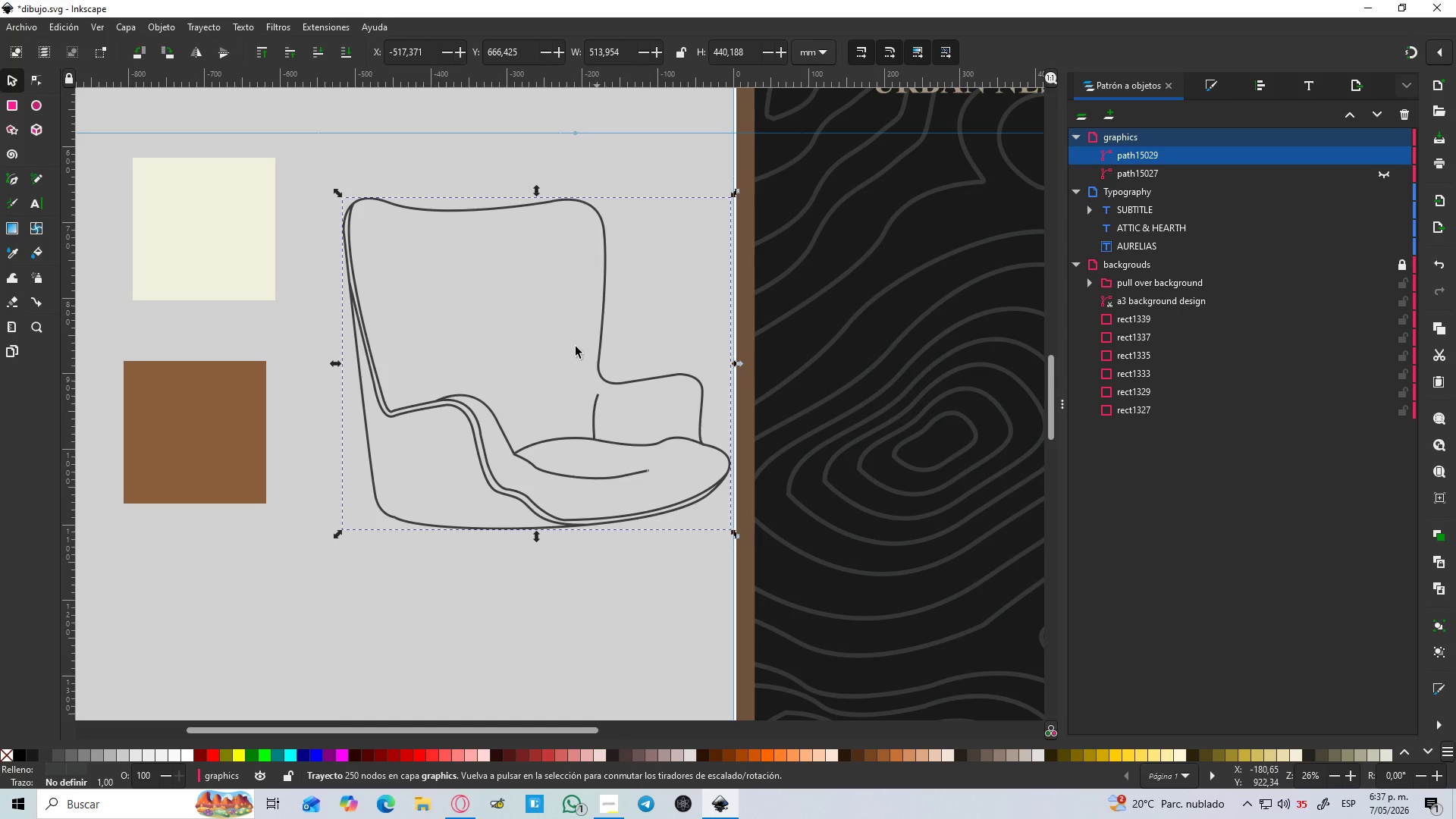 
hold_key(key=ControlLeft, duration=0.67)
scroll: coordinate [459, 477], scroll_direction: up, amount: 3.0
 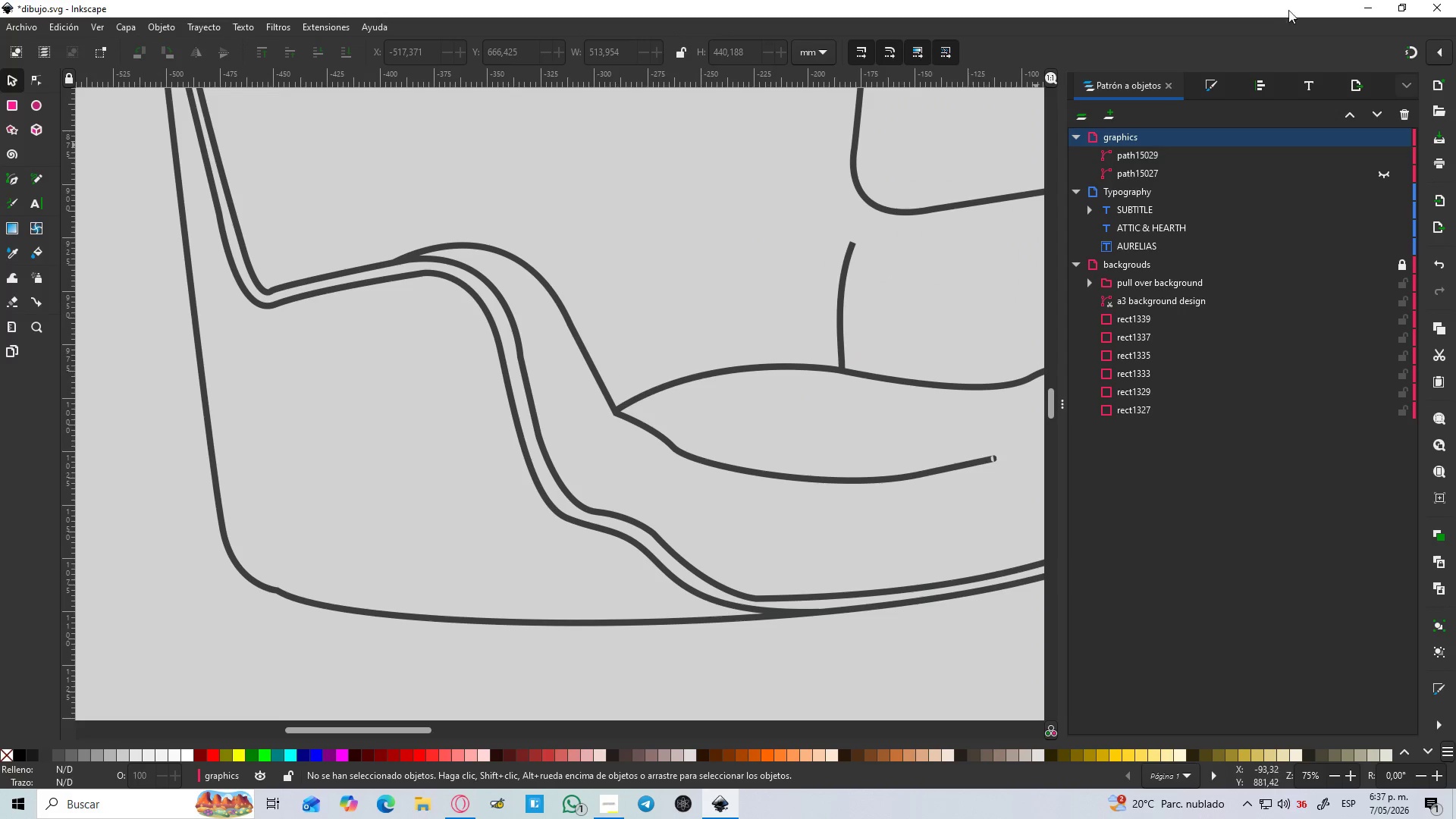 
left_click([1206, 92])
 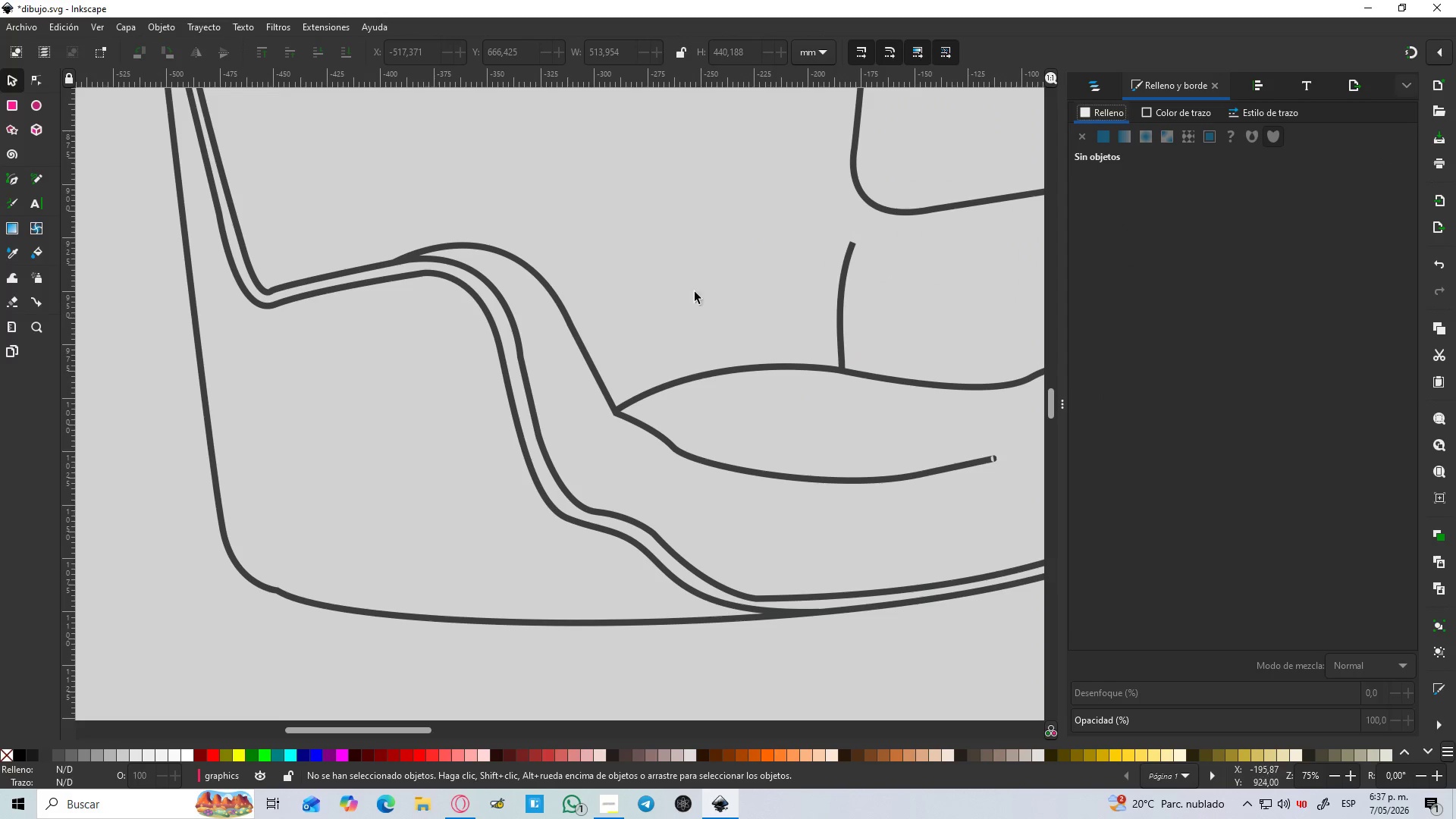 
key(B)
 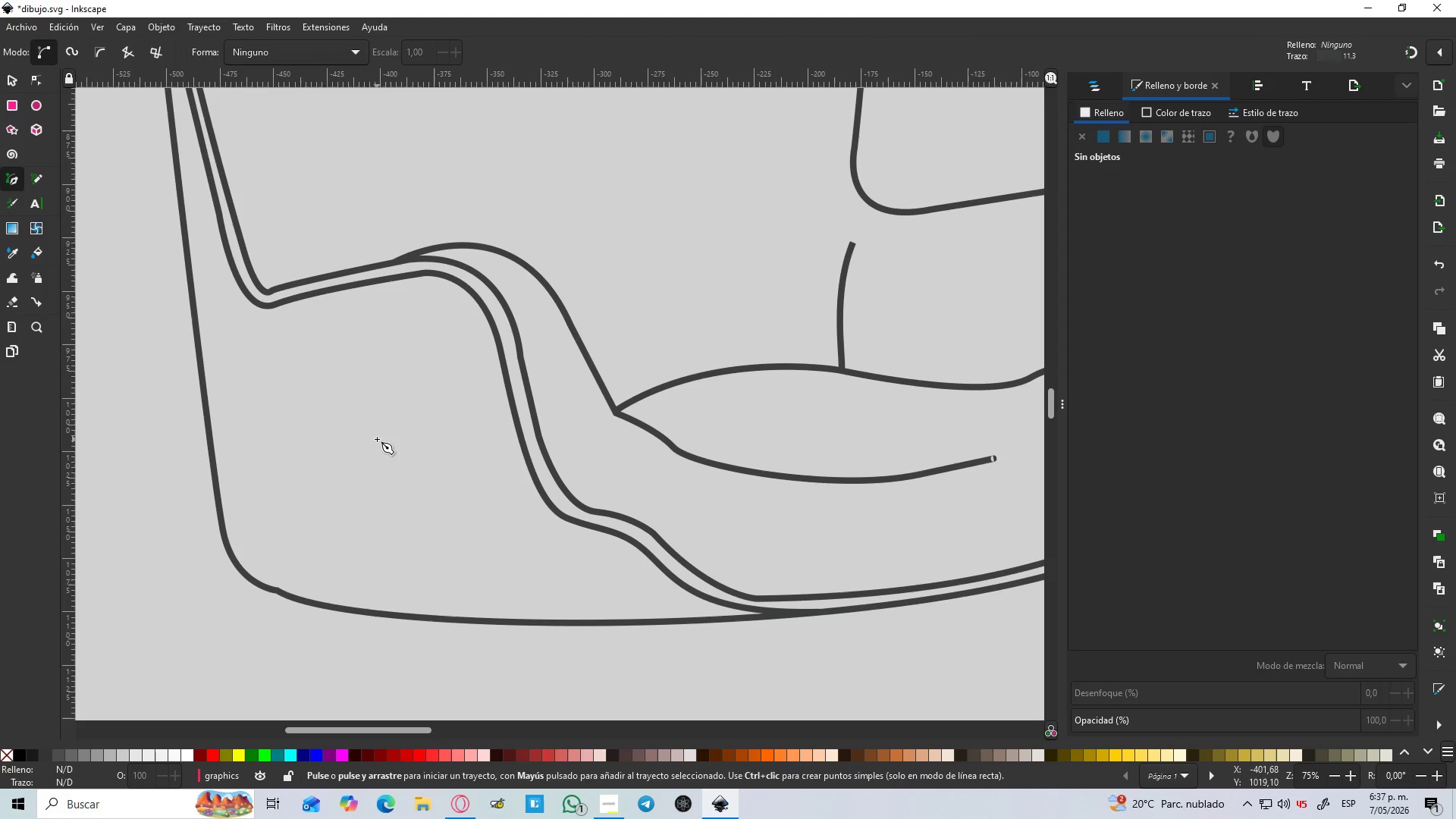 
left_click_drag(start_coordinate=[377, 439], to_coordinate=[375, 453])
 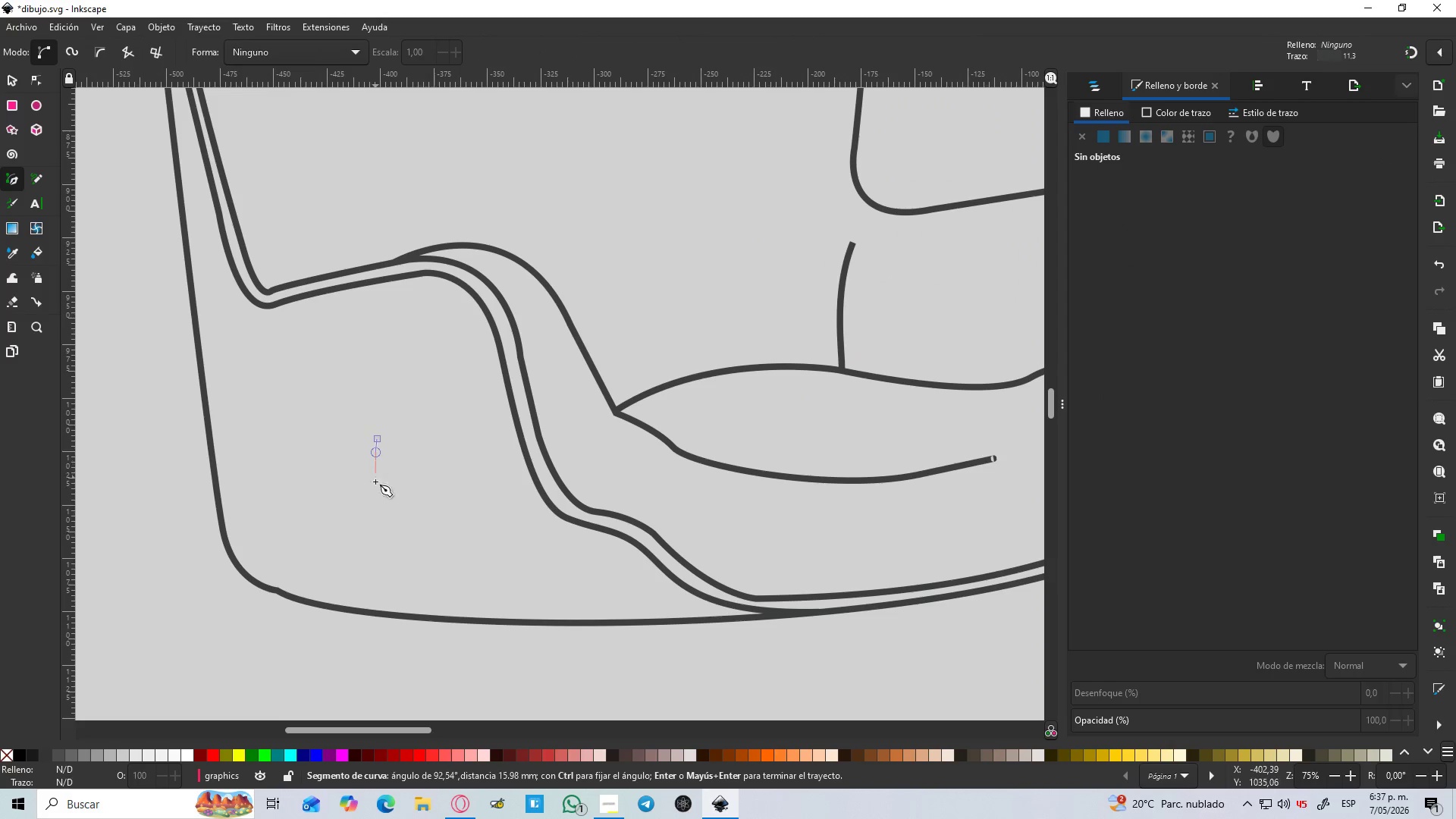 
left_click_drag(start_coordinate=[379, 485], to_coordinate=[395, 497])
 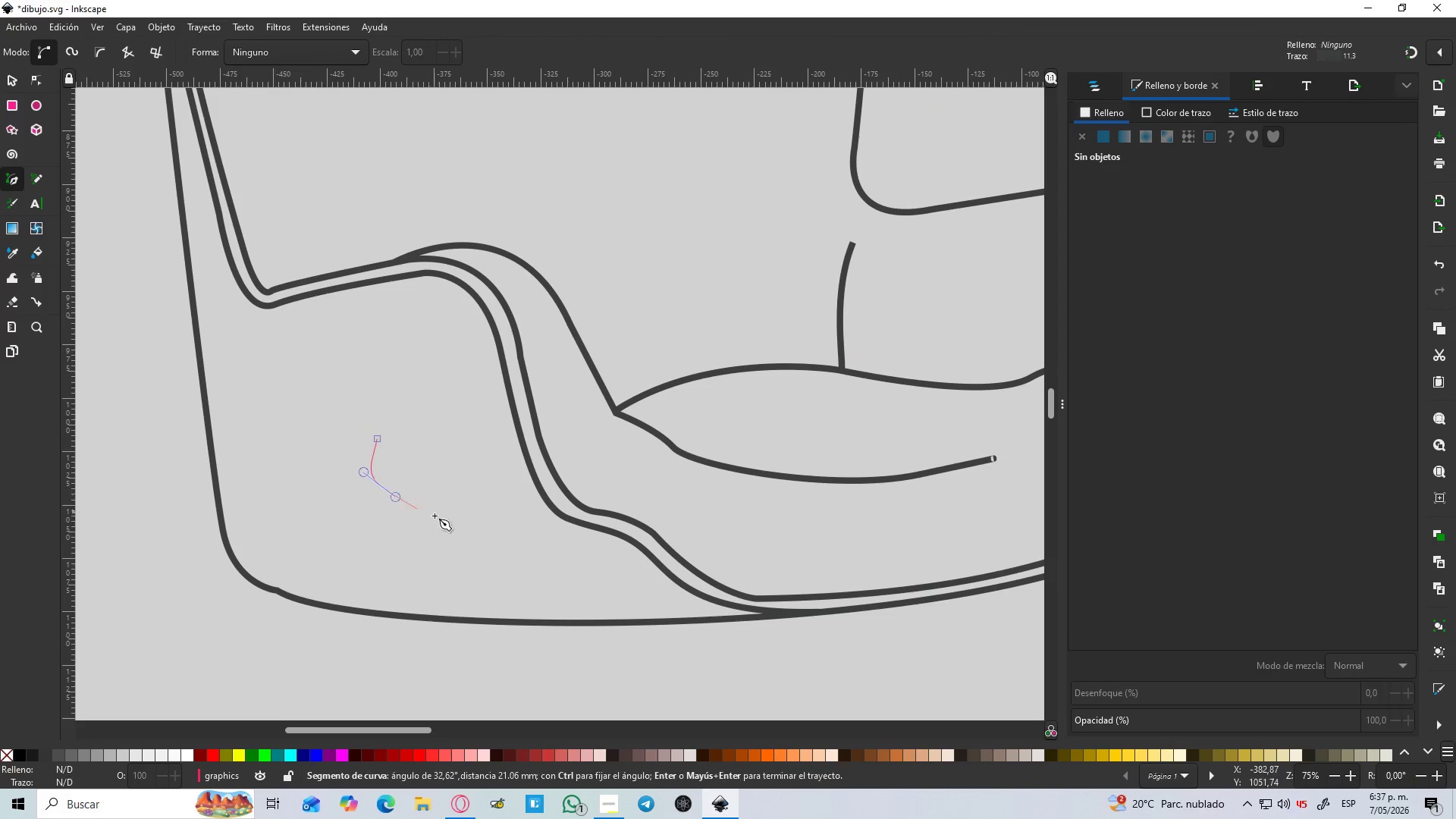 
left_click_drag(start_coordinate=[437, 516], to_coordinate=[436, 502])
 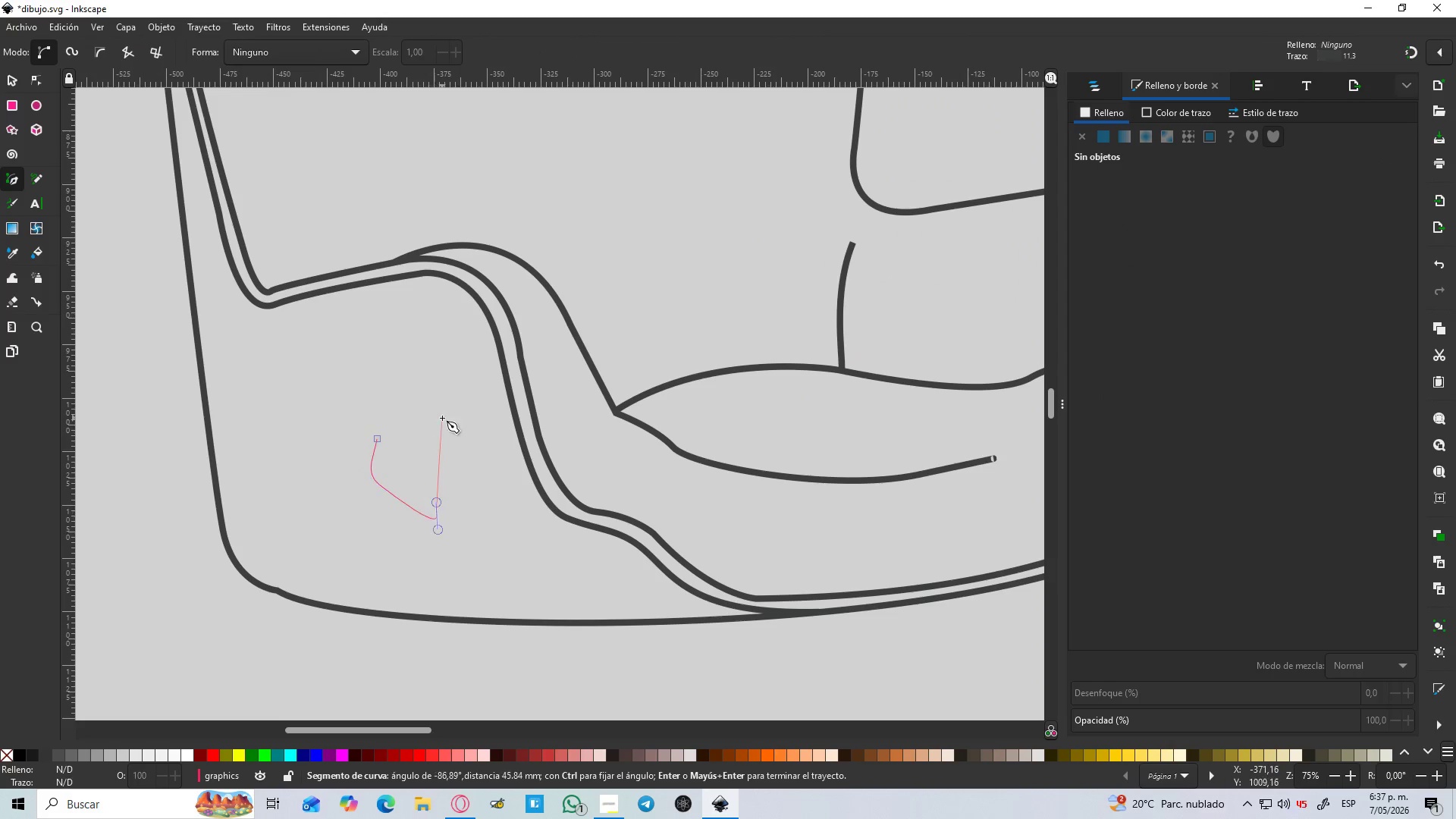 
left_click_drag(start_coordinate=[442, 418], to_coordinate=[435, 423])
 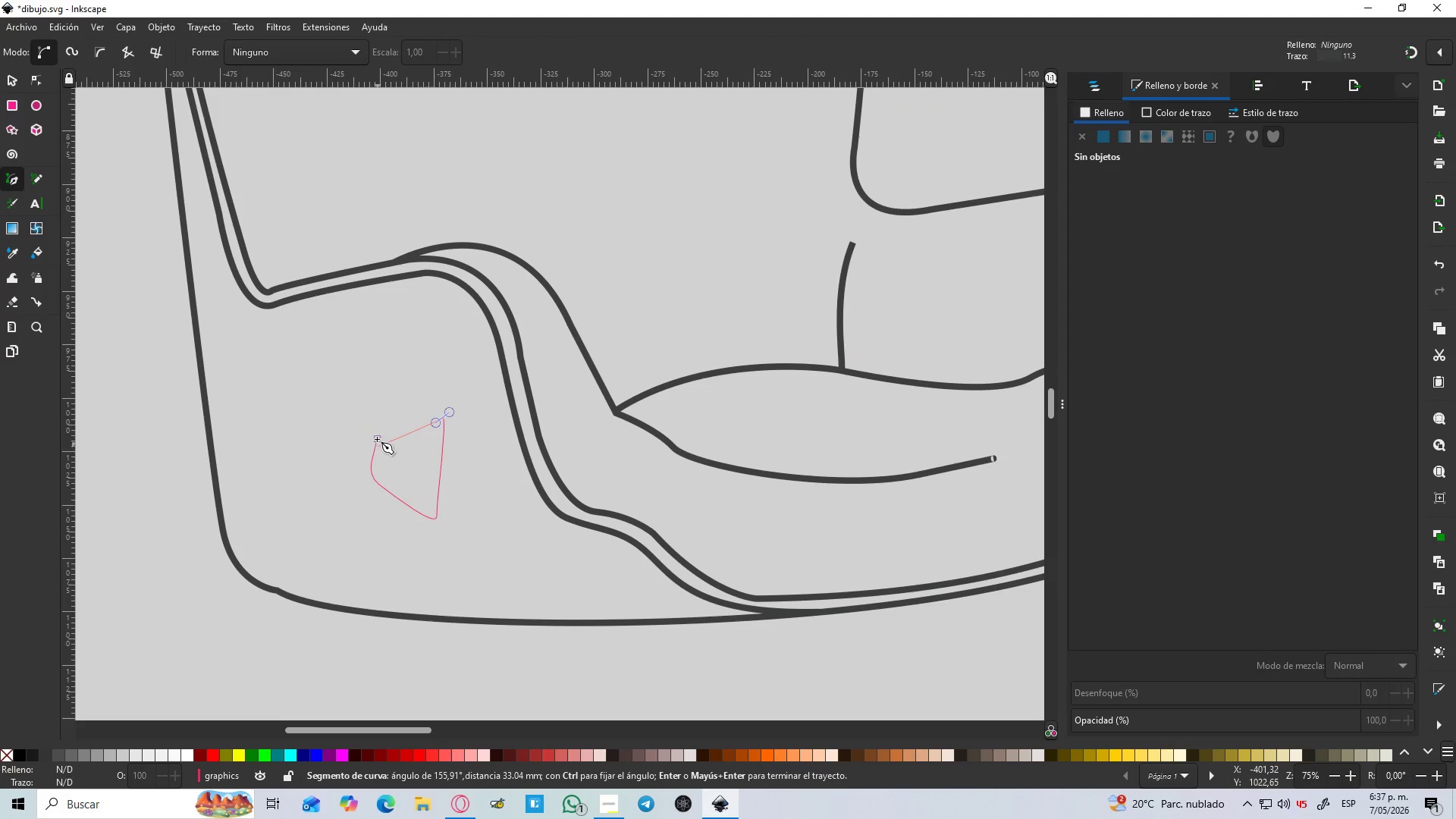 
left_click([377, 435])
 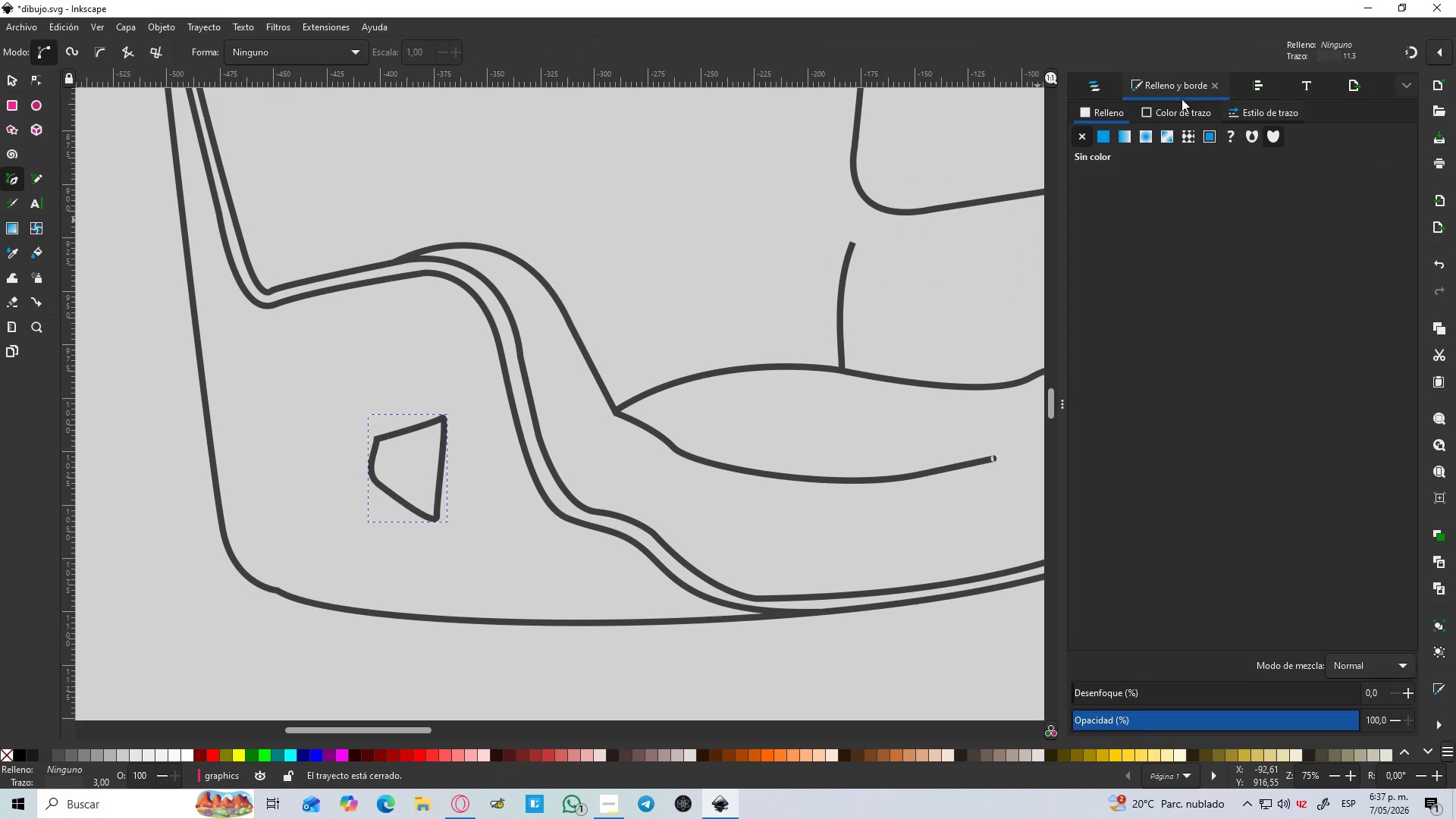 
left_click([1170, 114])
 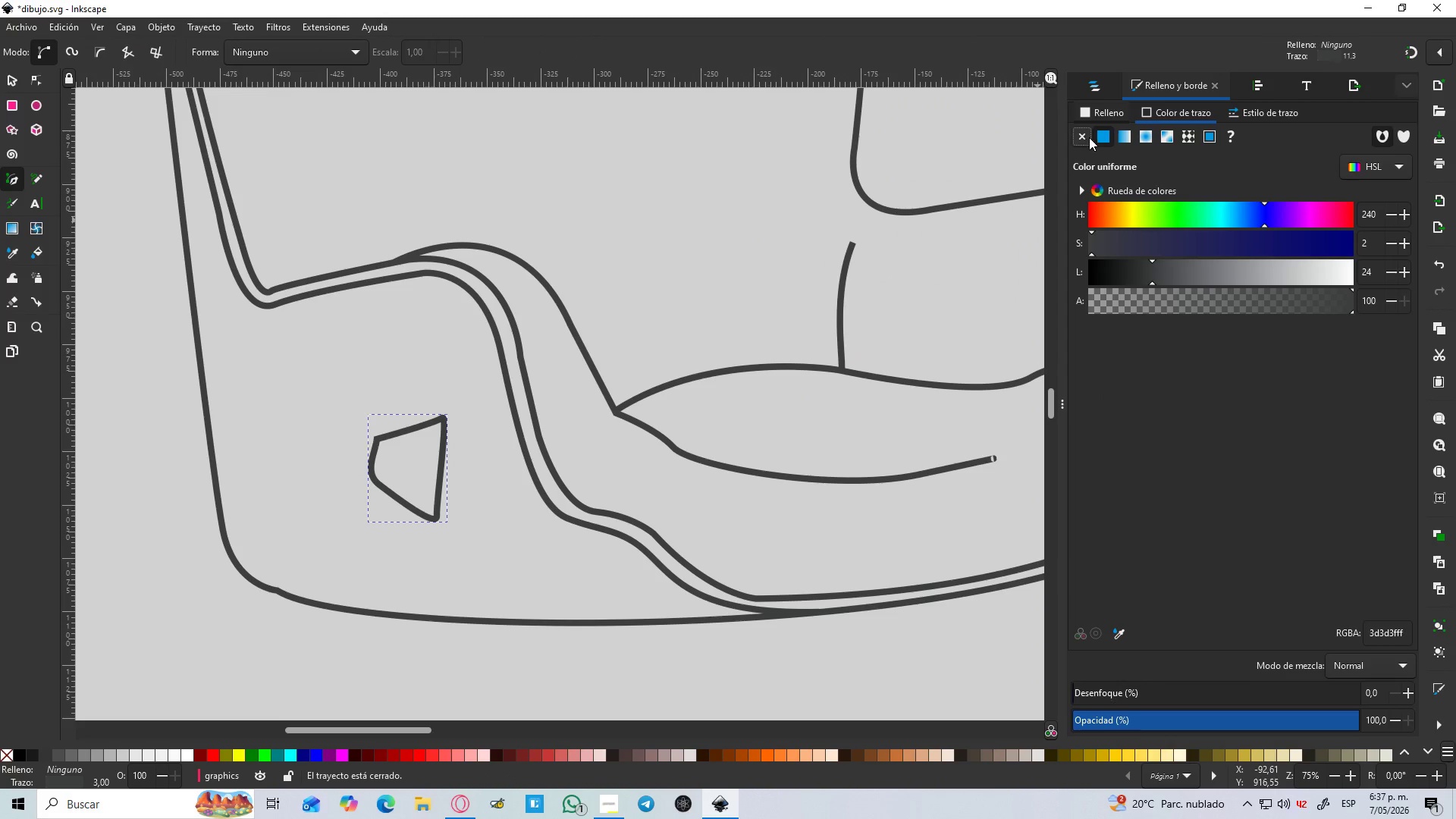 
left_click_drag(start_coordinate=[1080, 133], to_coordinate=[1084, 136])
 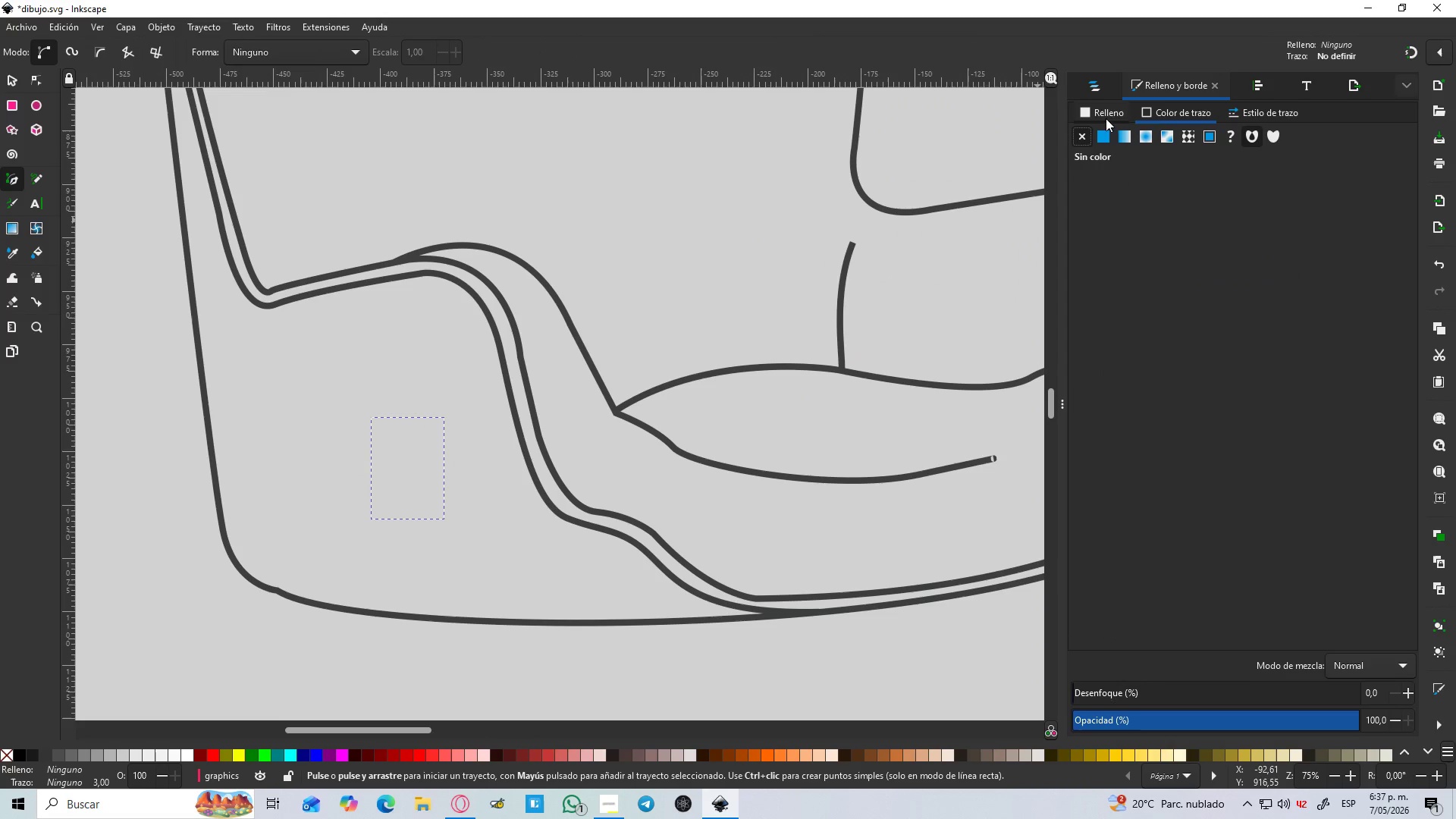 
double_click([1106, 118])
 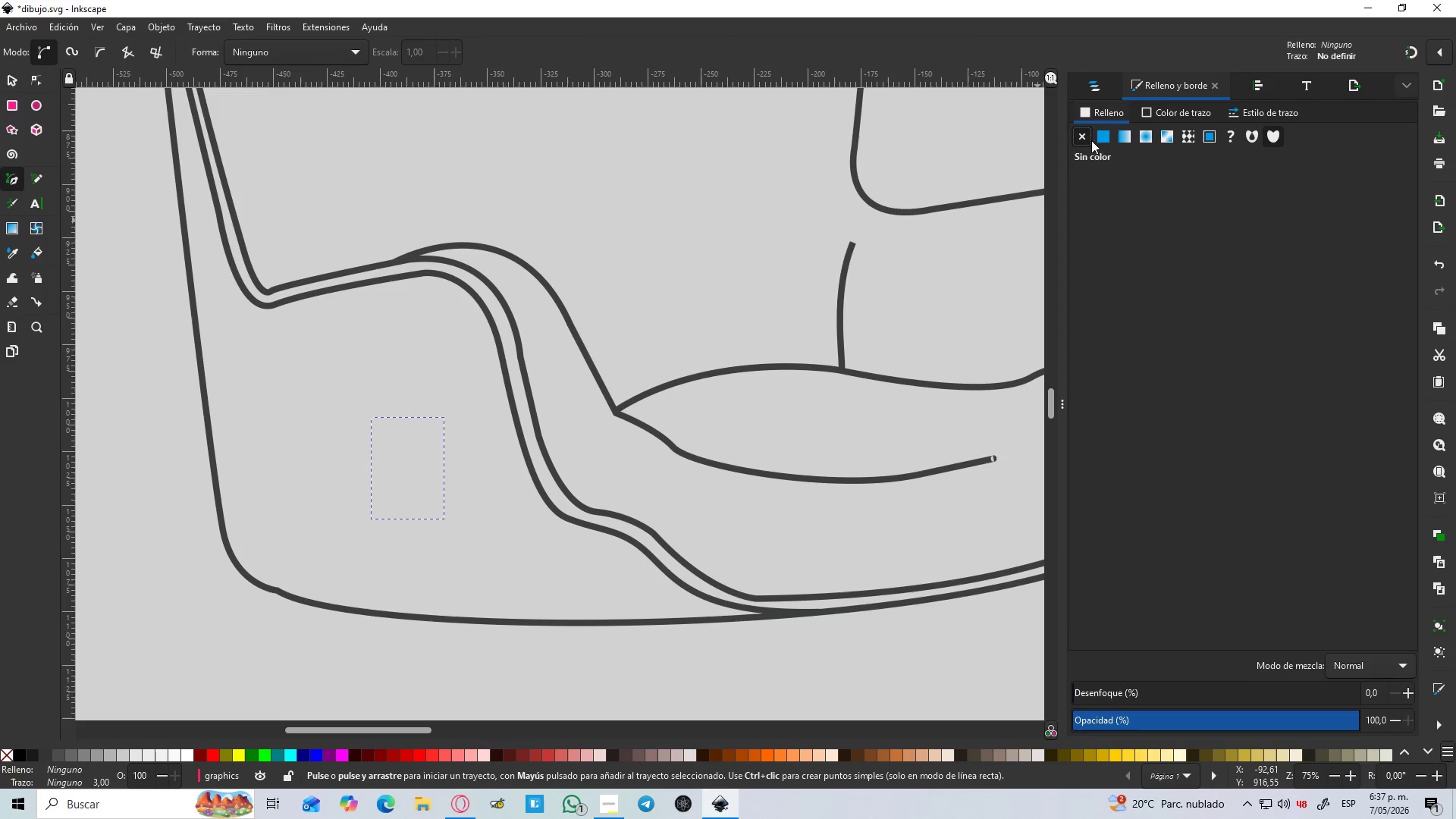 
triple_click([1102, 138])
 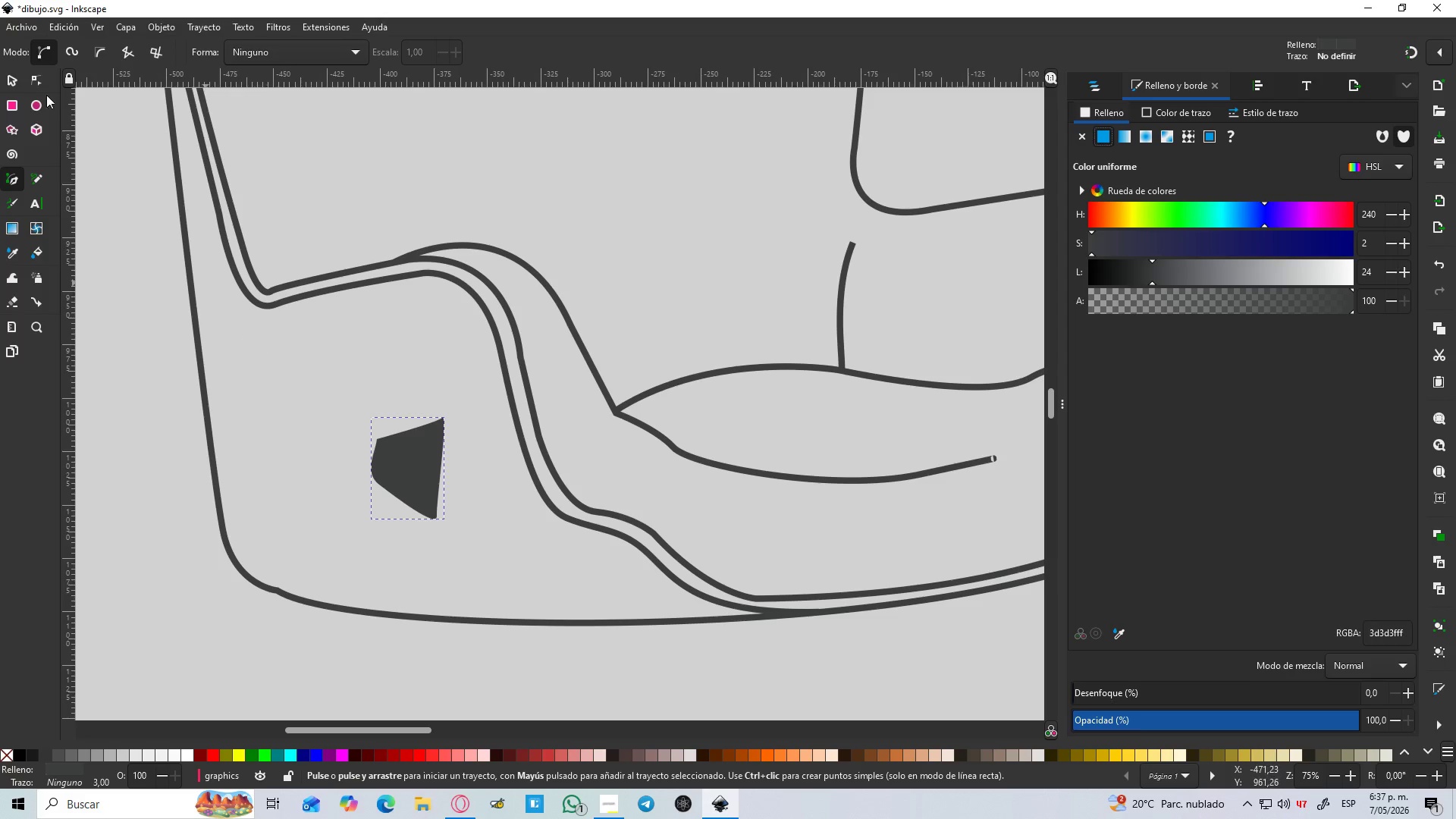 
left_click_drag(start_coordinate=[8, 76], to_coordinate=[15, 90])
 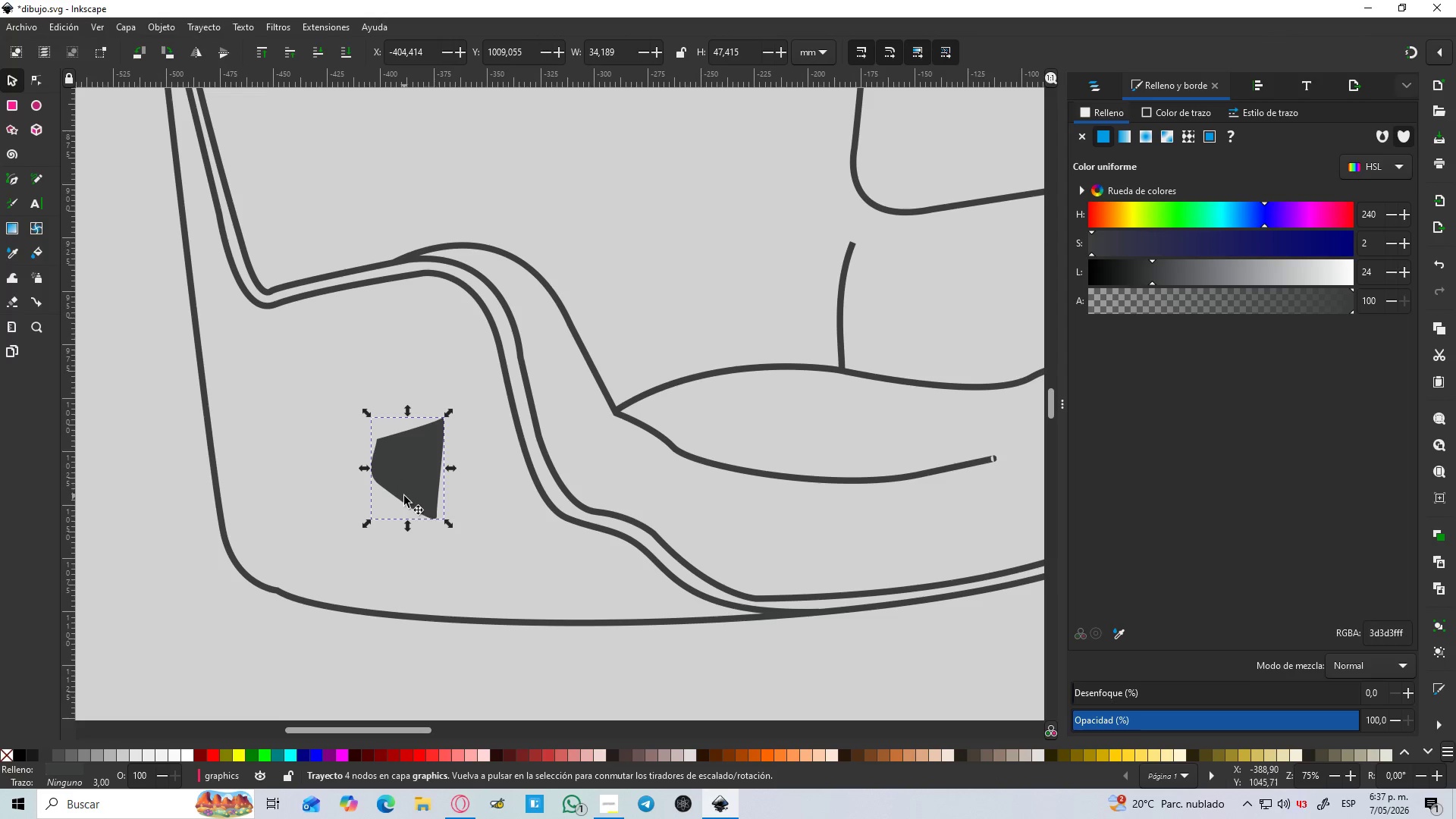 
key(Delete)
 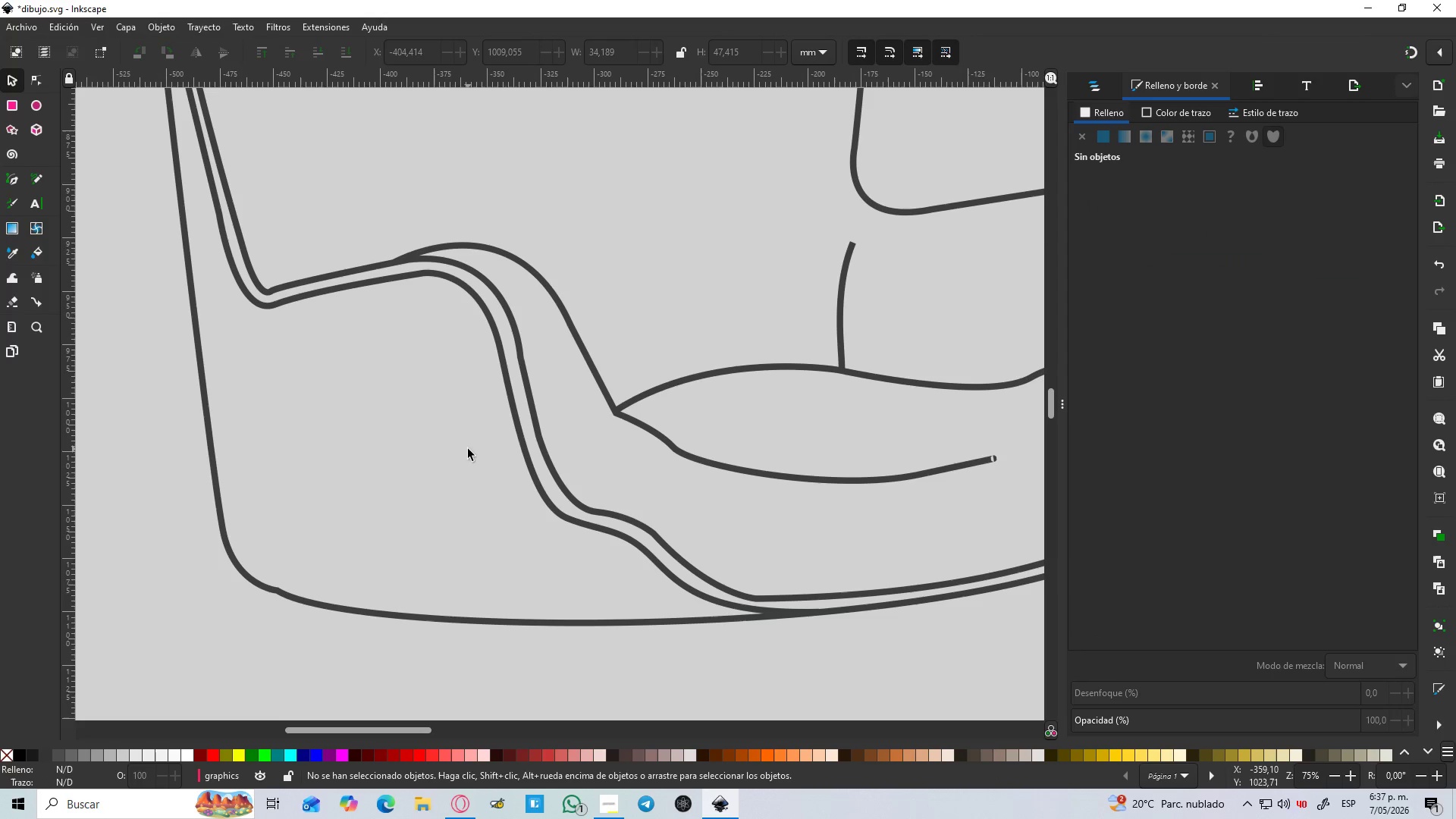 
hold_key(key=ControlLeft, duration=0.97)
scroll: coordinate [488, 367], scroll_direction: up, amount: 2.0
 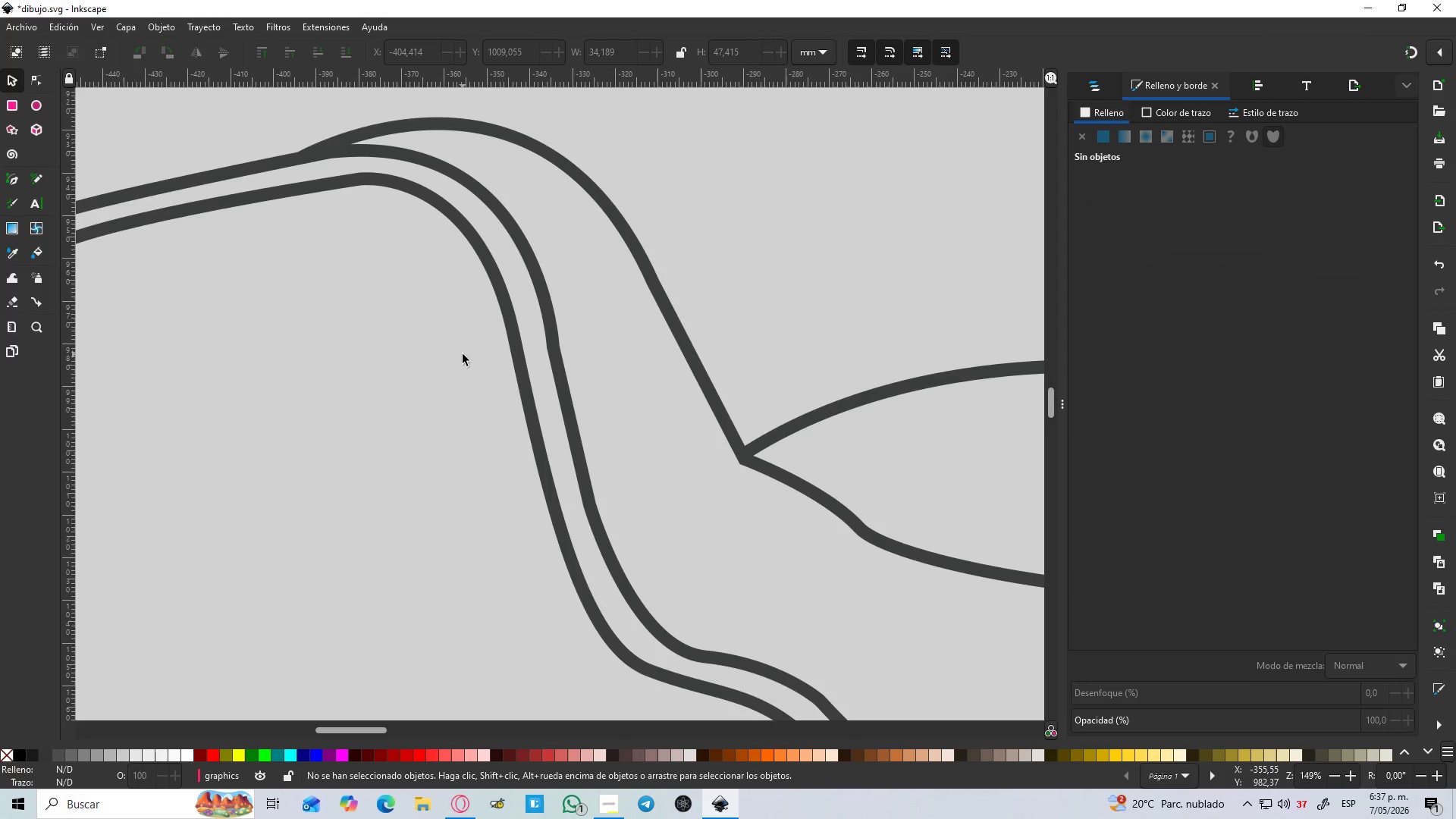 
key(B)
 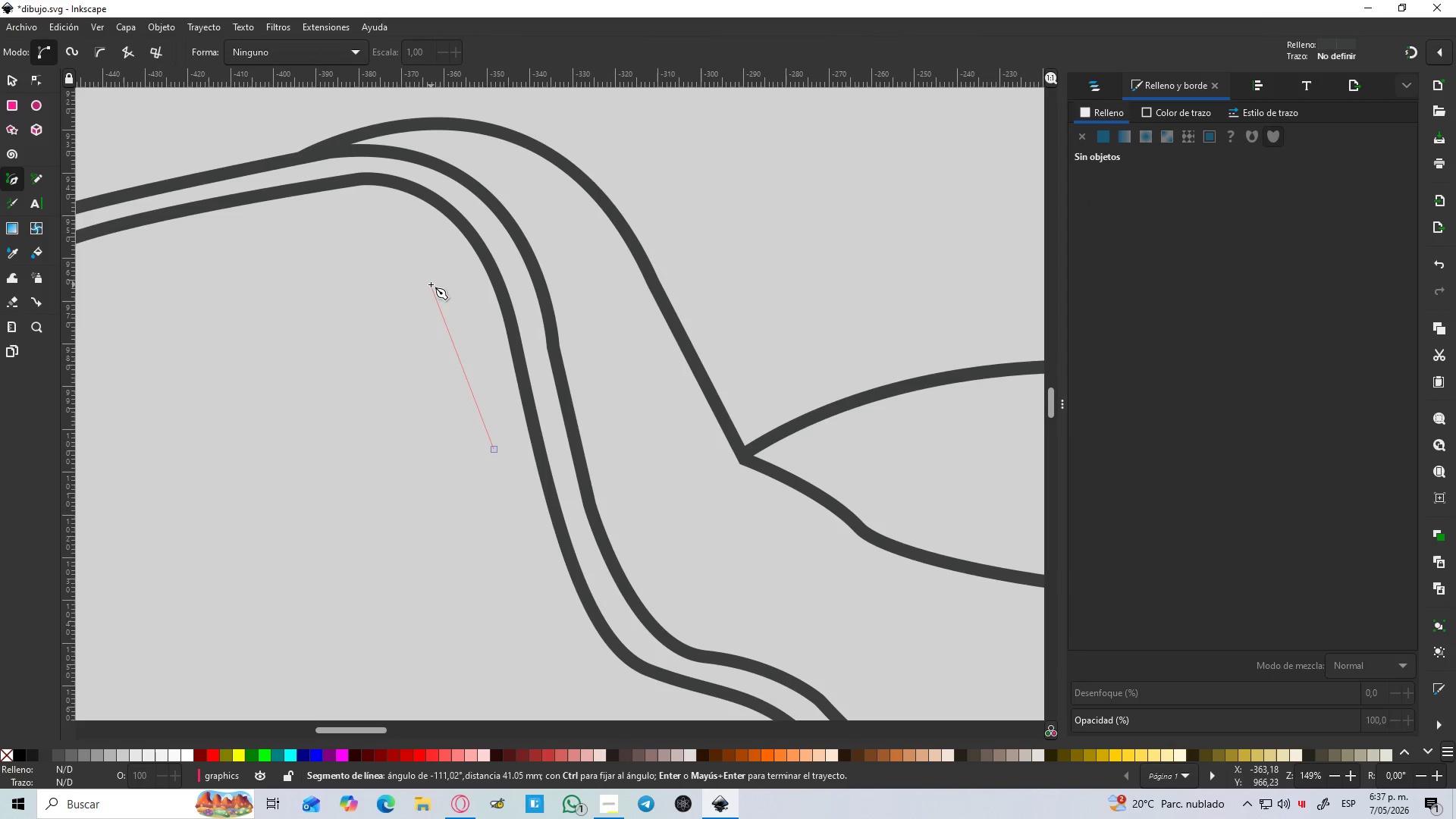 
left_click_drag(start_coordinate=[438, 276], to_coordinate=[426, 194])
 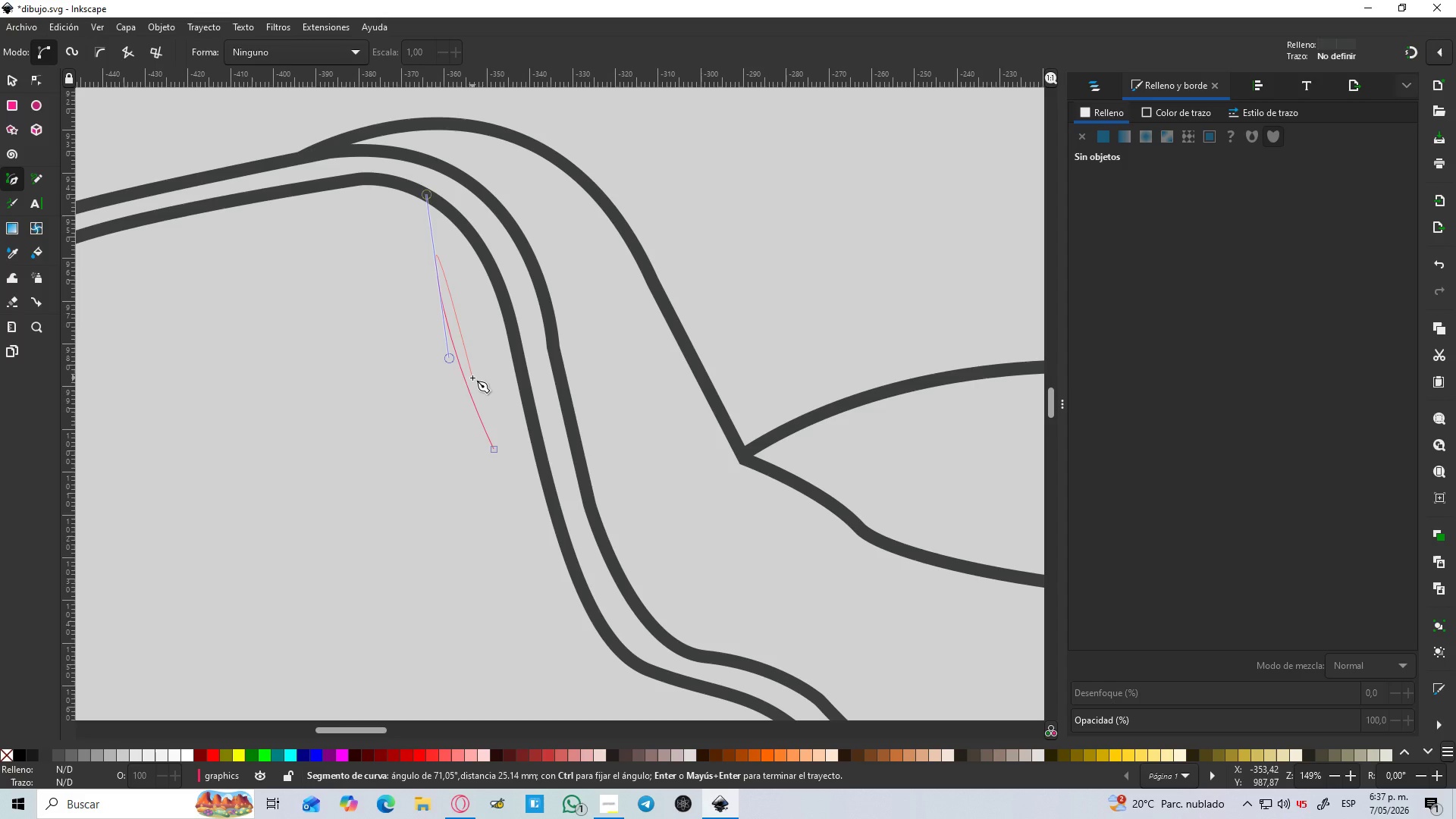 
key(Shift+L)
 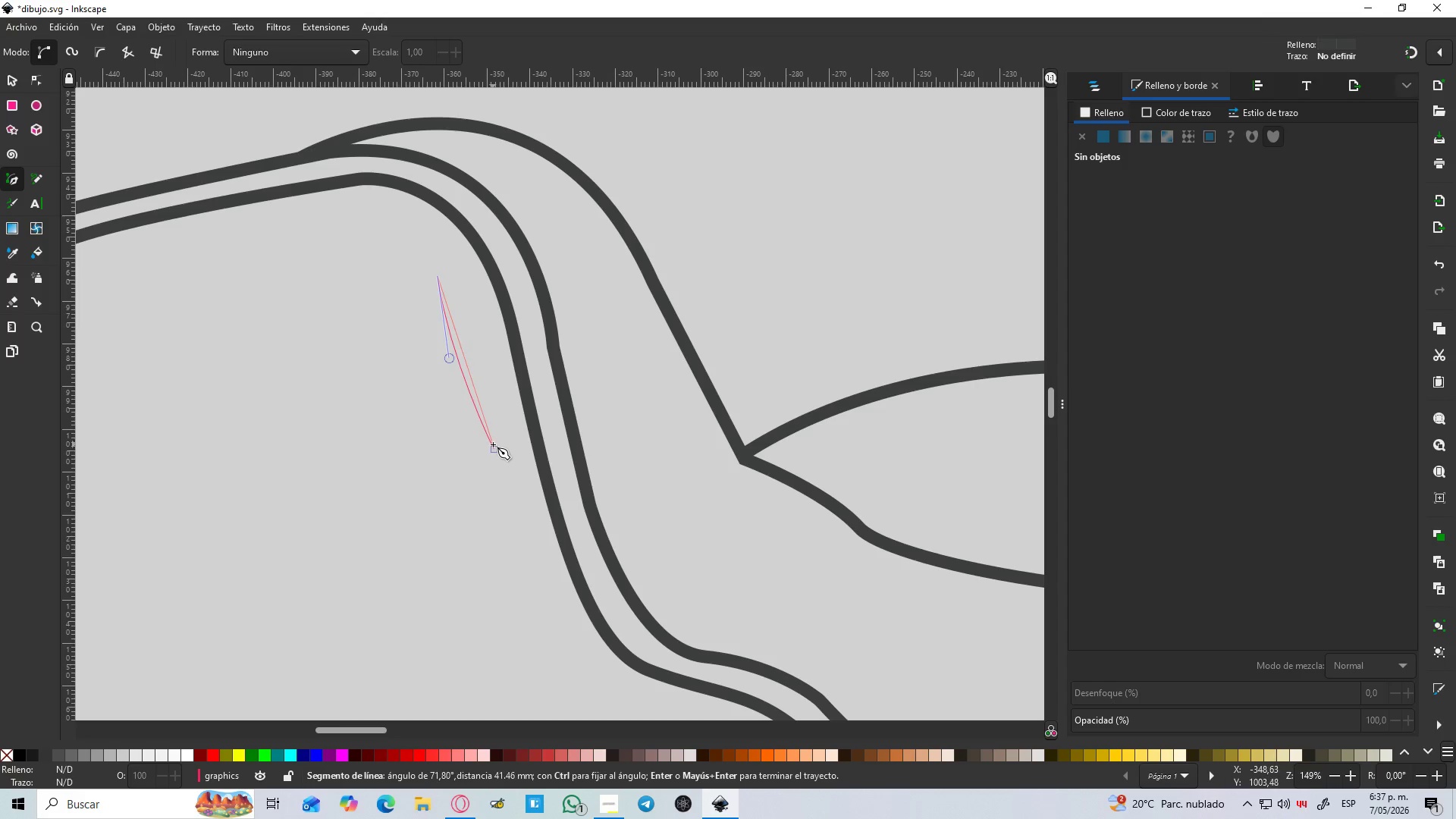 
left_click_drag(start_coordinate=[495, 450], to_coordinate=[506, 519])
 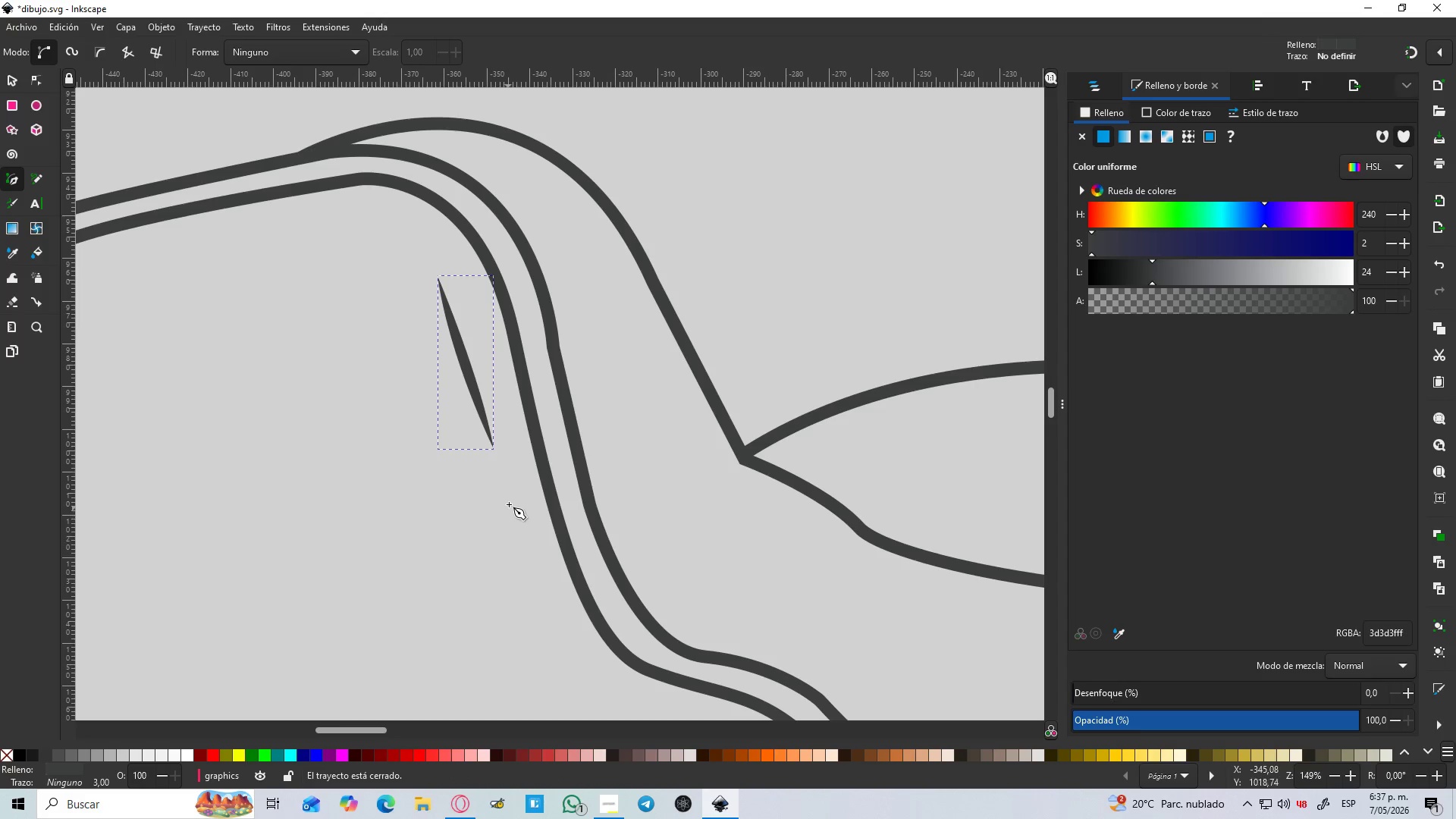 
hold_key(key=ControlLeft, duration=1.5)
scroll: coordinate [507, 497], scroll_direction: down, amount: 3.0
 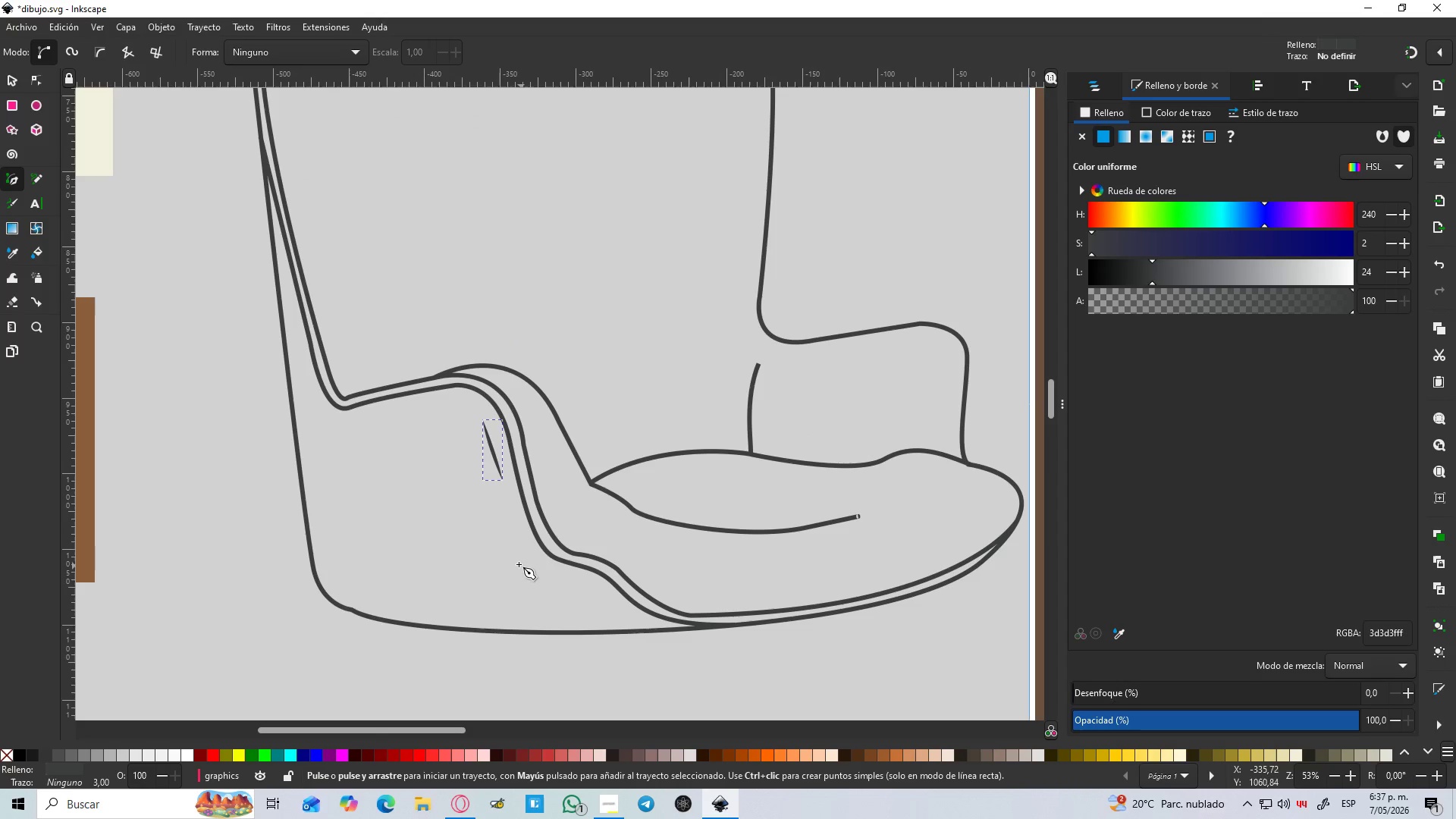 
hold_key(key=ControlLeft, duration=1.17)
scroll: coordinate [571, 611], scroll_direction: up, amount: 3.0
 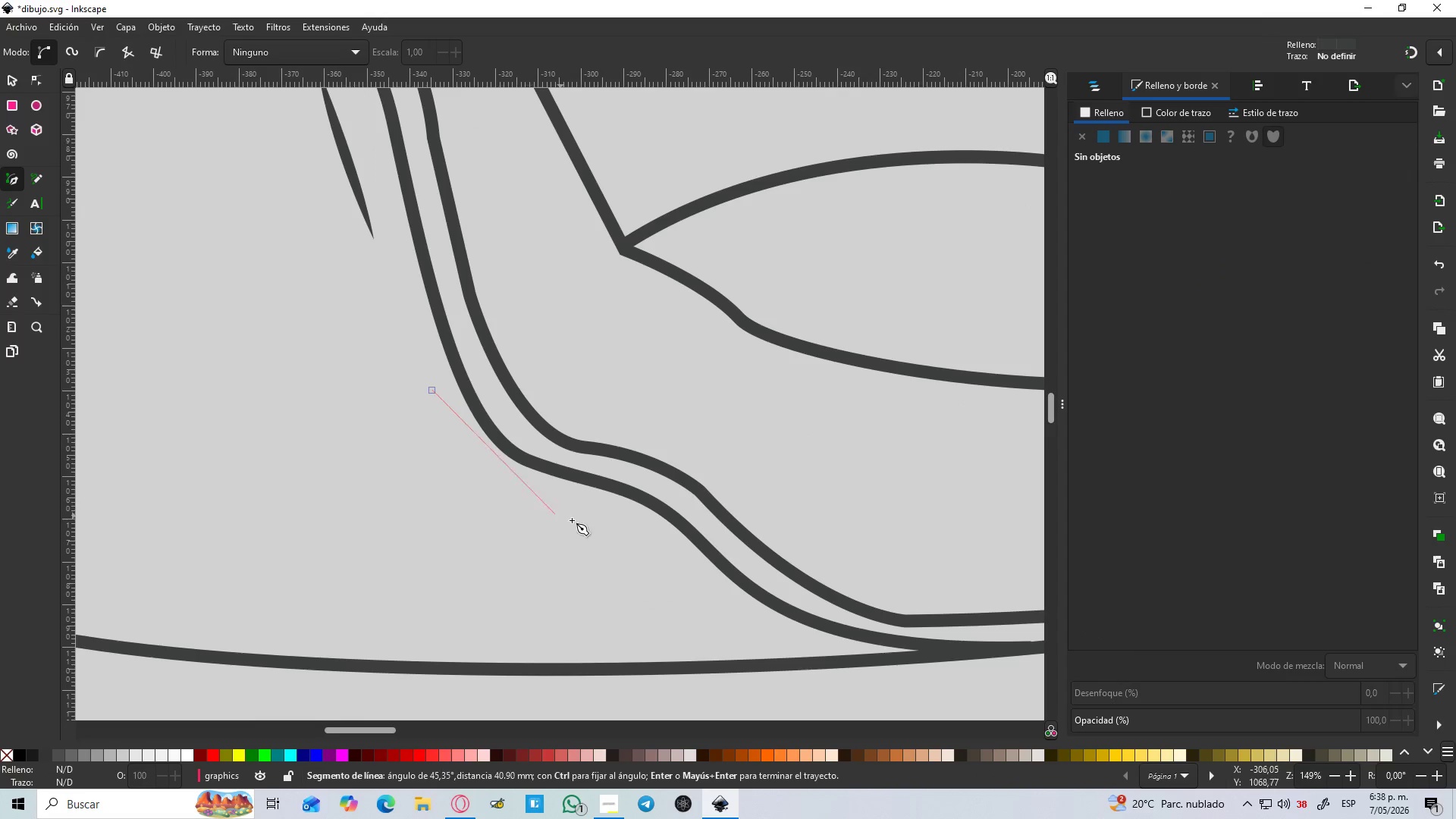 
left_click_drag(start_coordinate=[570, 514], to_coordinate=[663, 510])
 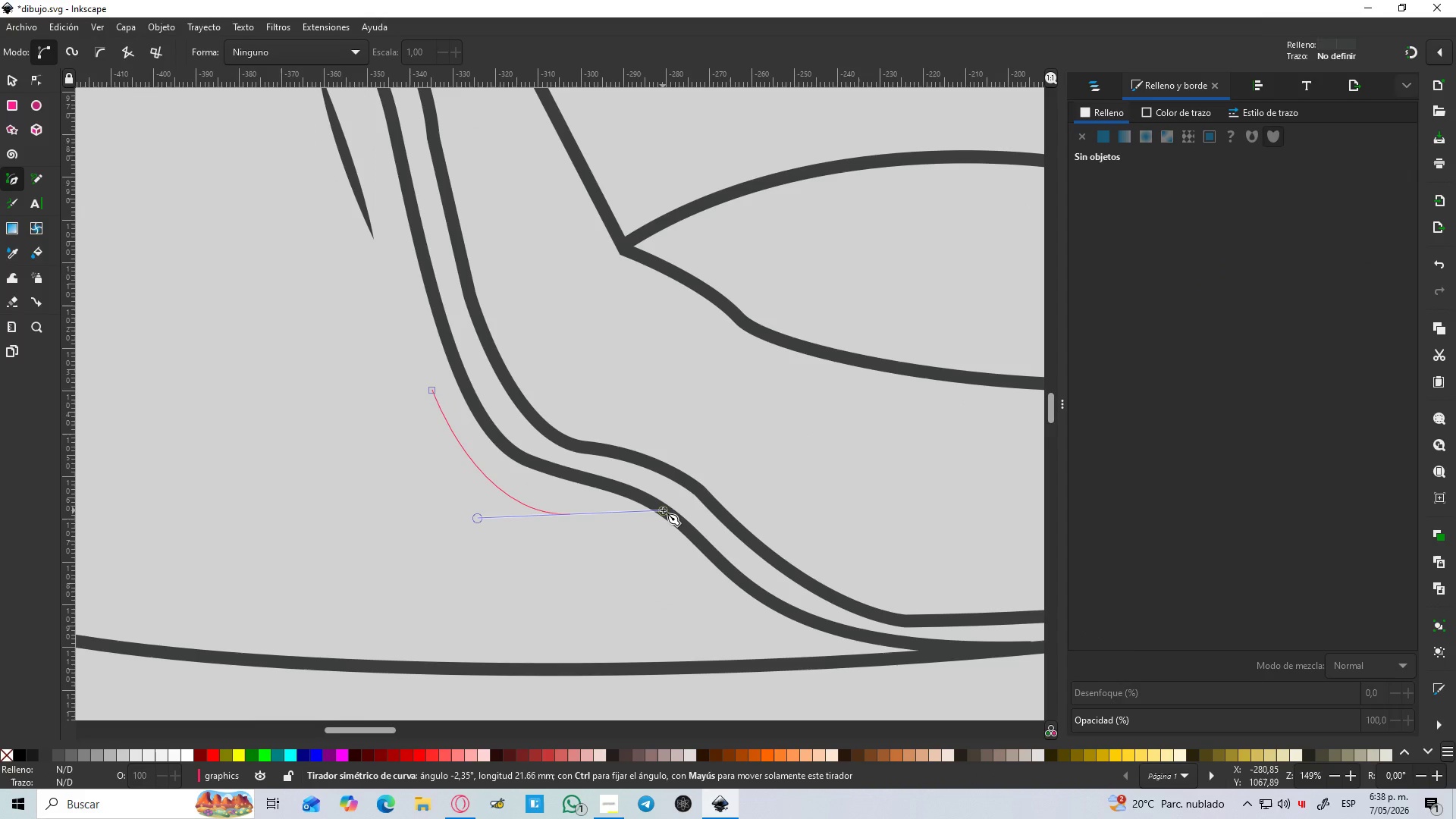 
key(Shift+L)
 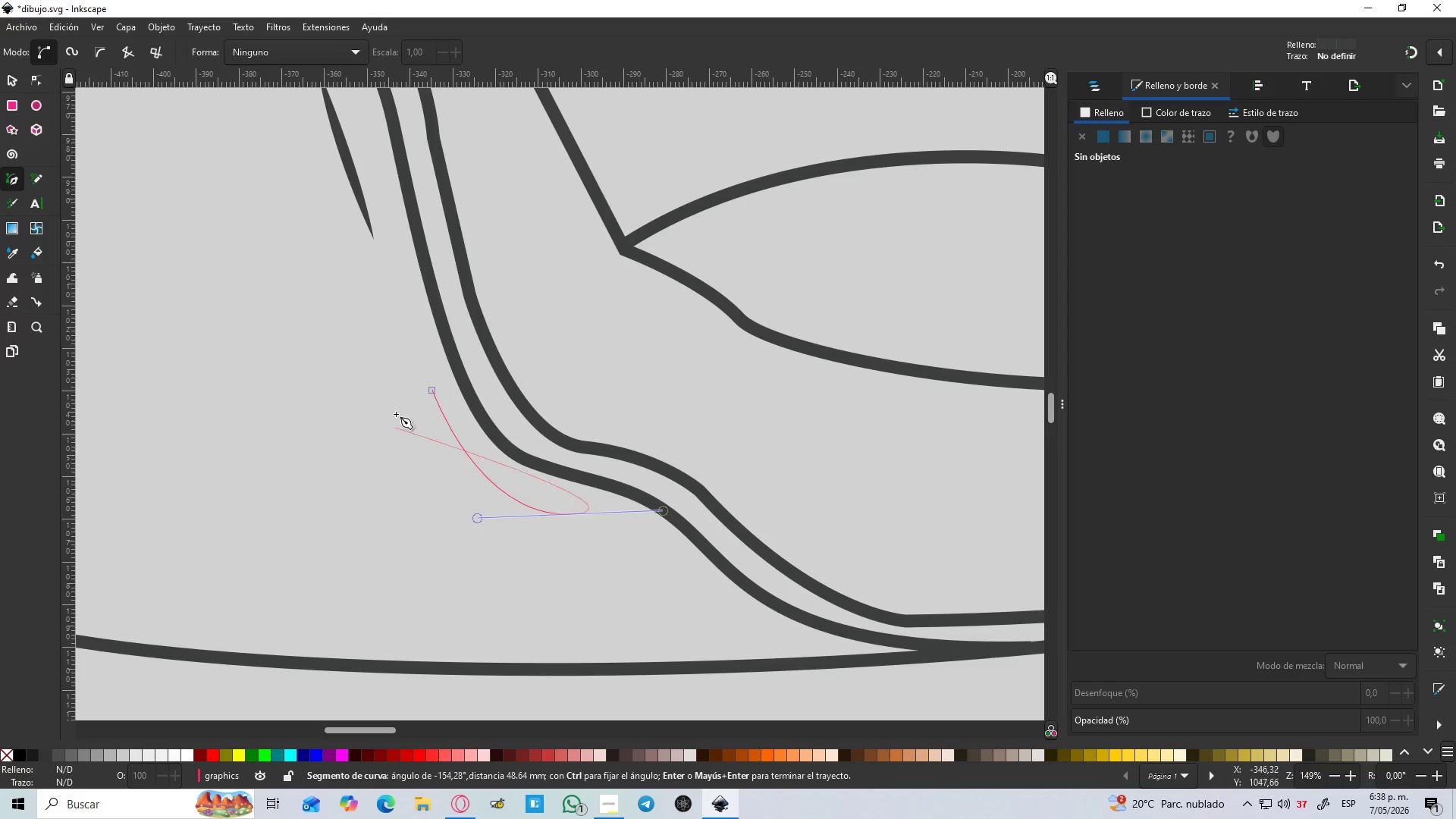 
key(Shift+L)
 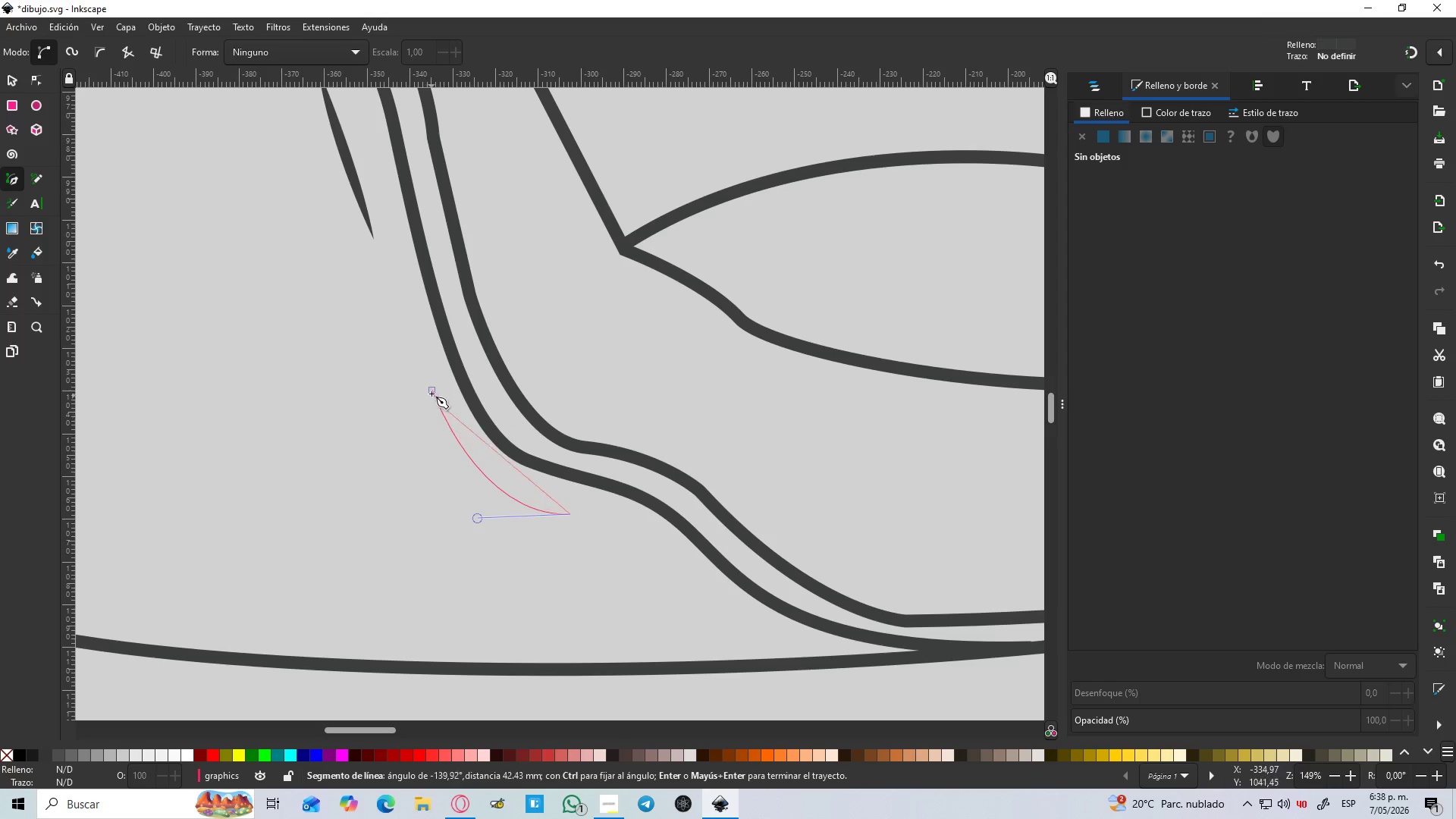 
left_click_drag(start_coordinate=[434, 388], to_coordinate=[403, 245])
 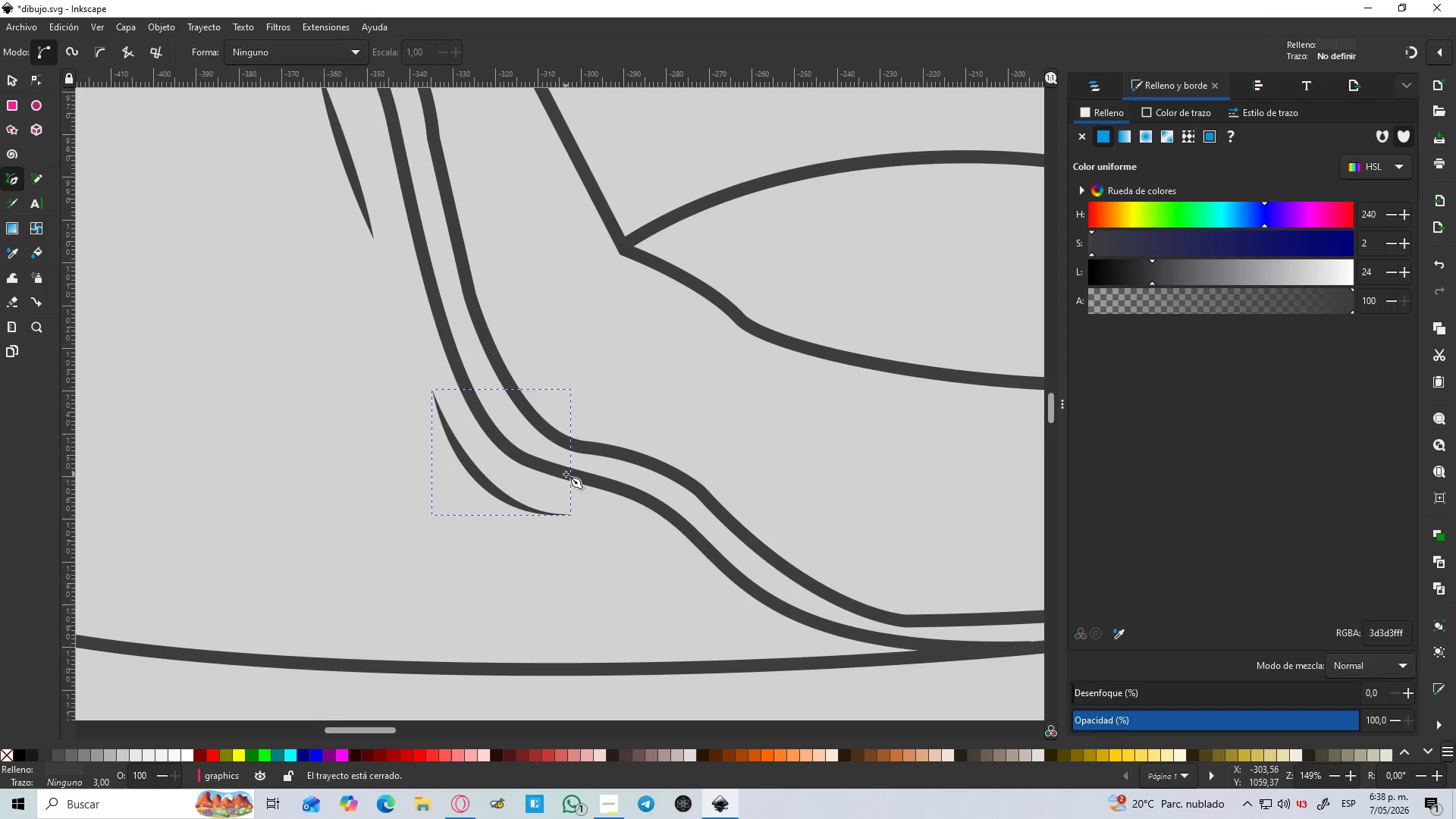 
hold_key(key=ControlLeft, duration=1.5)
scroll: coordinate [566, 475], scroll_direction: down, amount: 2.0
 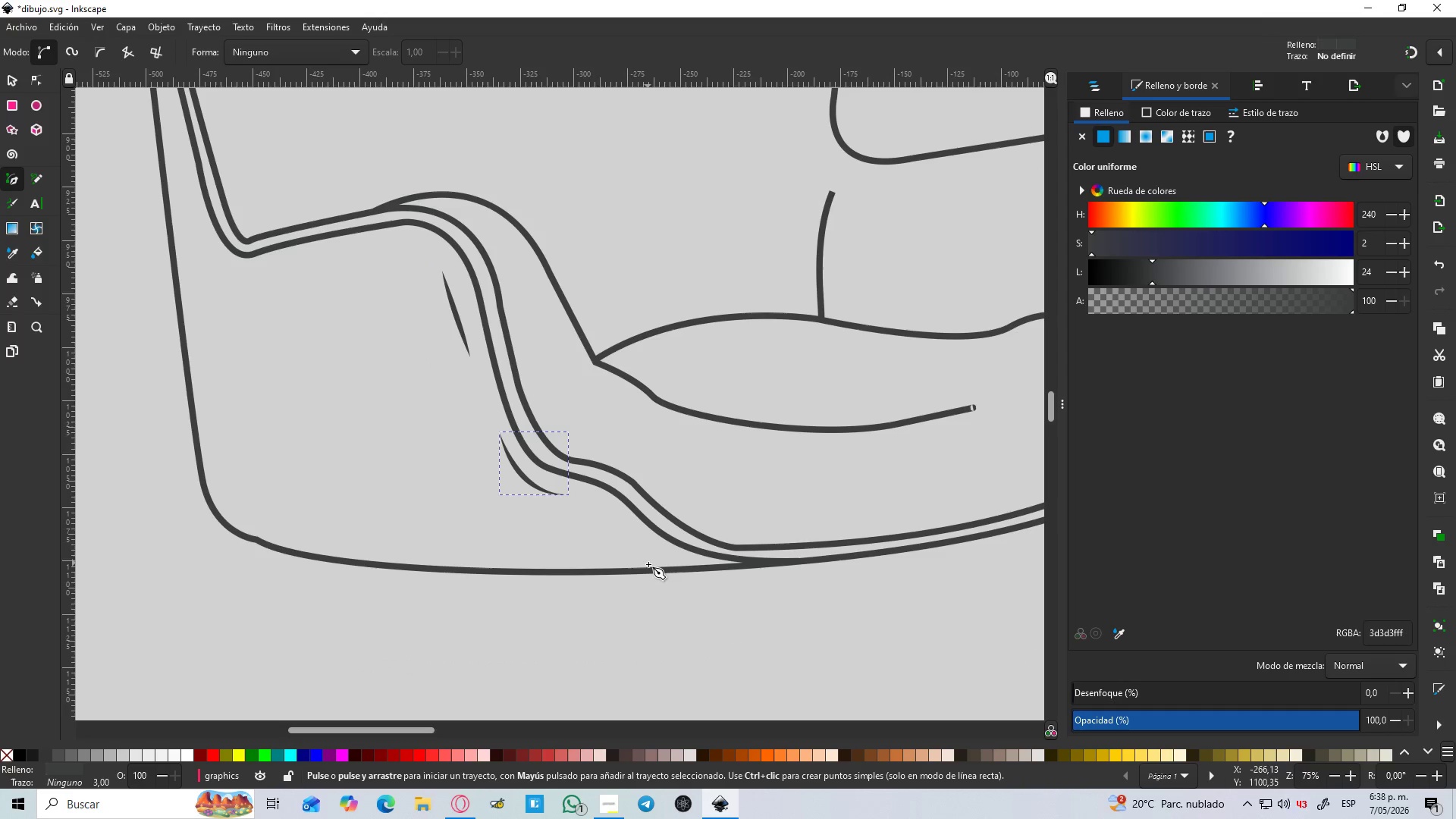 
scroll: coordinate [648, 564], scroll_direction: up, amount: 2.0
 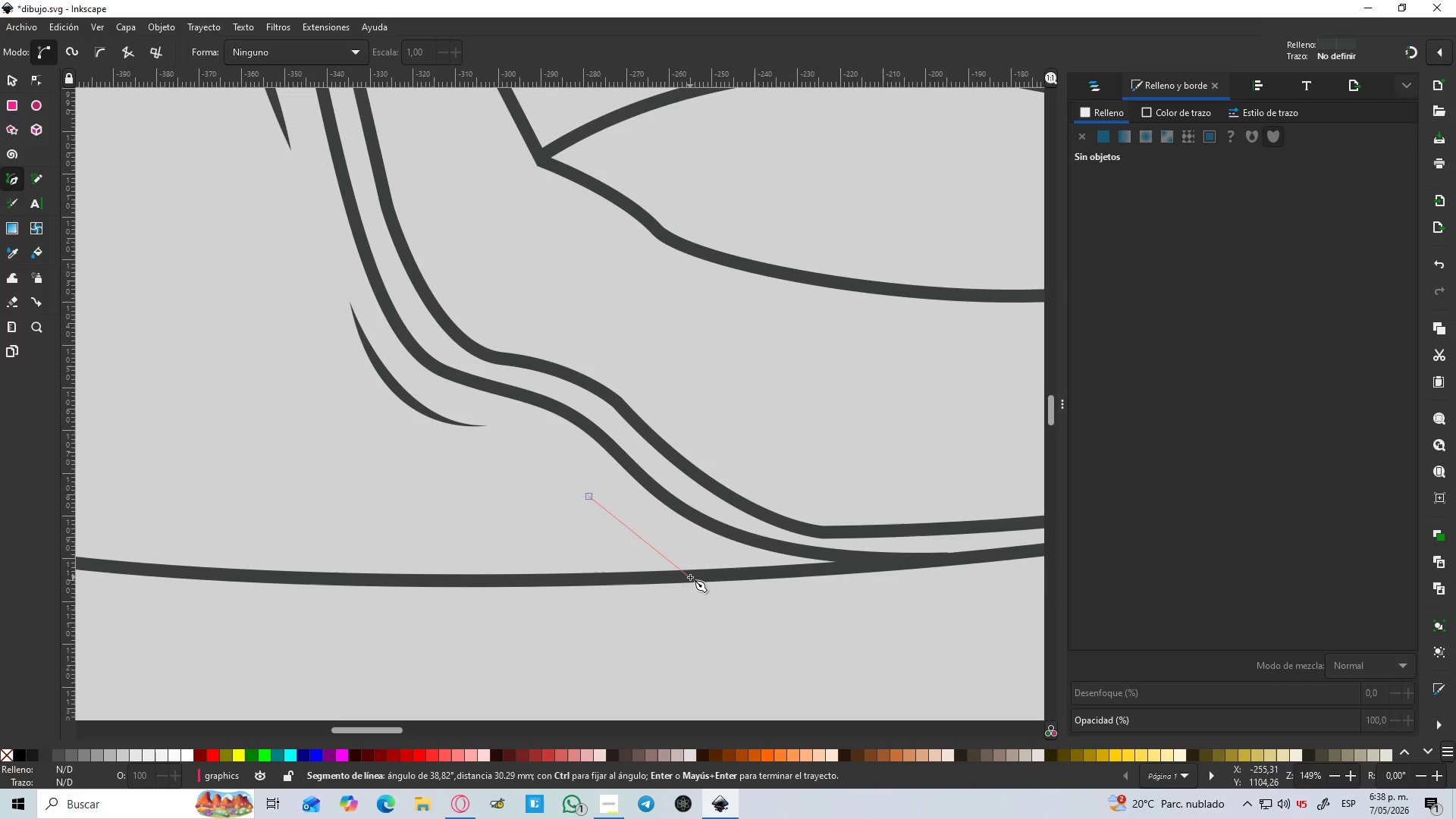 
left_click_drag(start_coordinate=[690, 576], to_coordinate=[736, 570])
 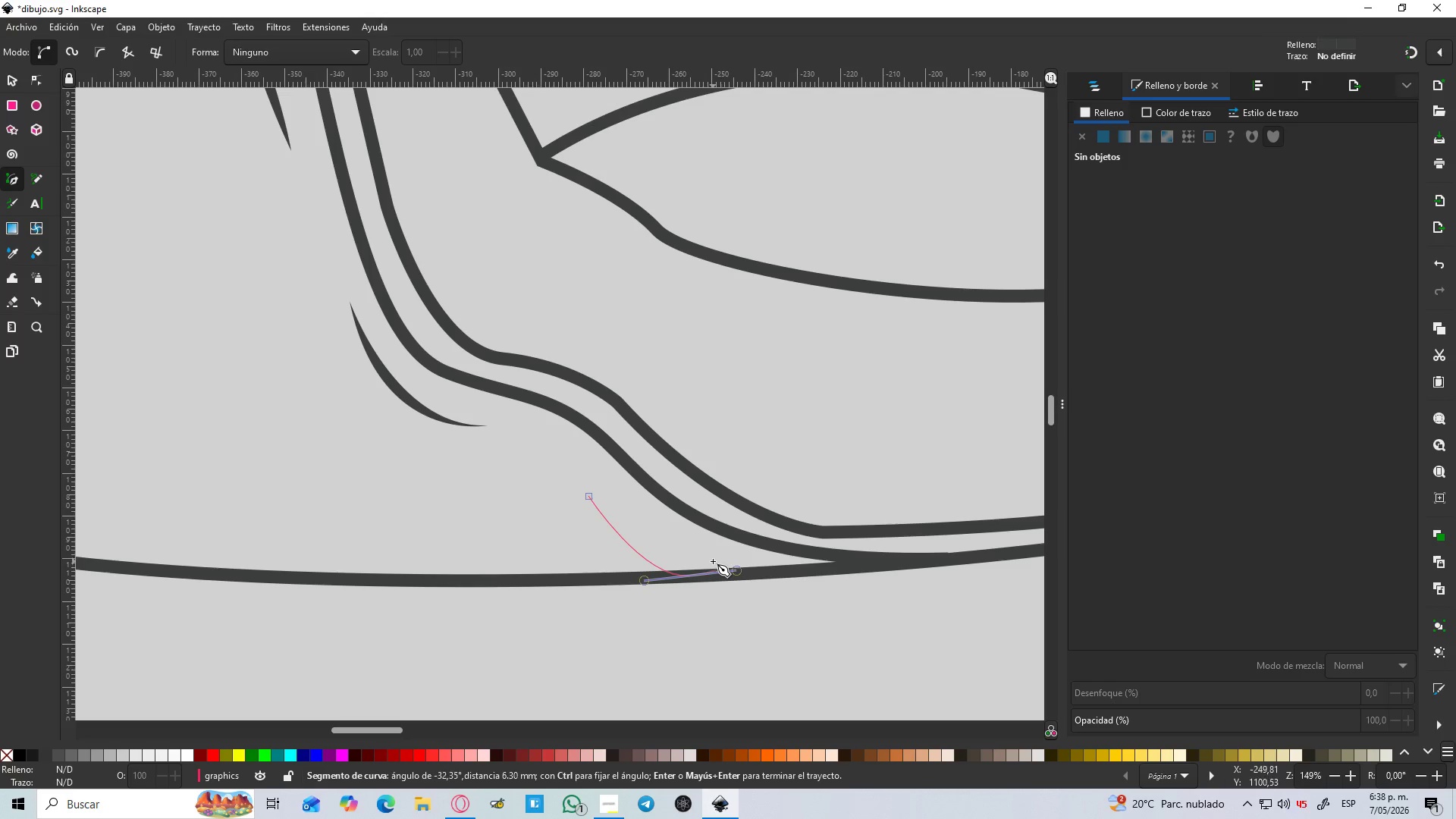 
key(Shift+L)
 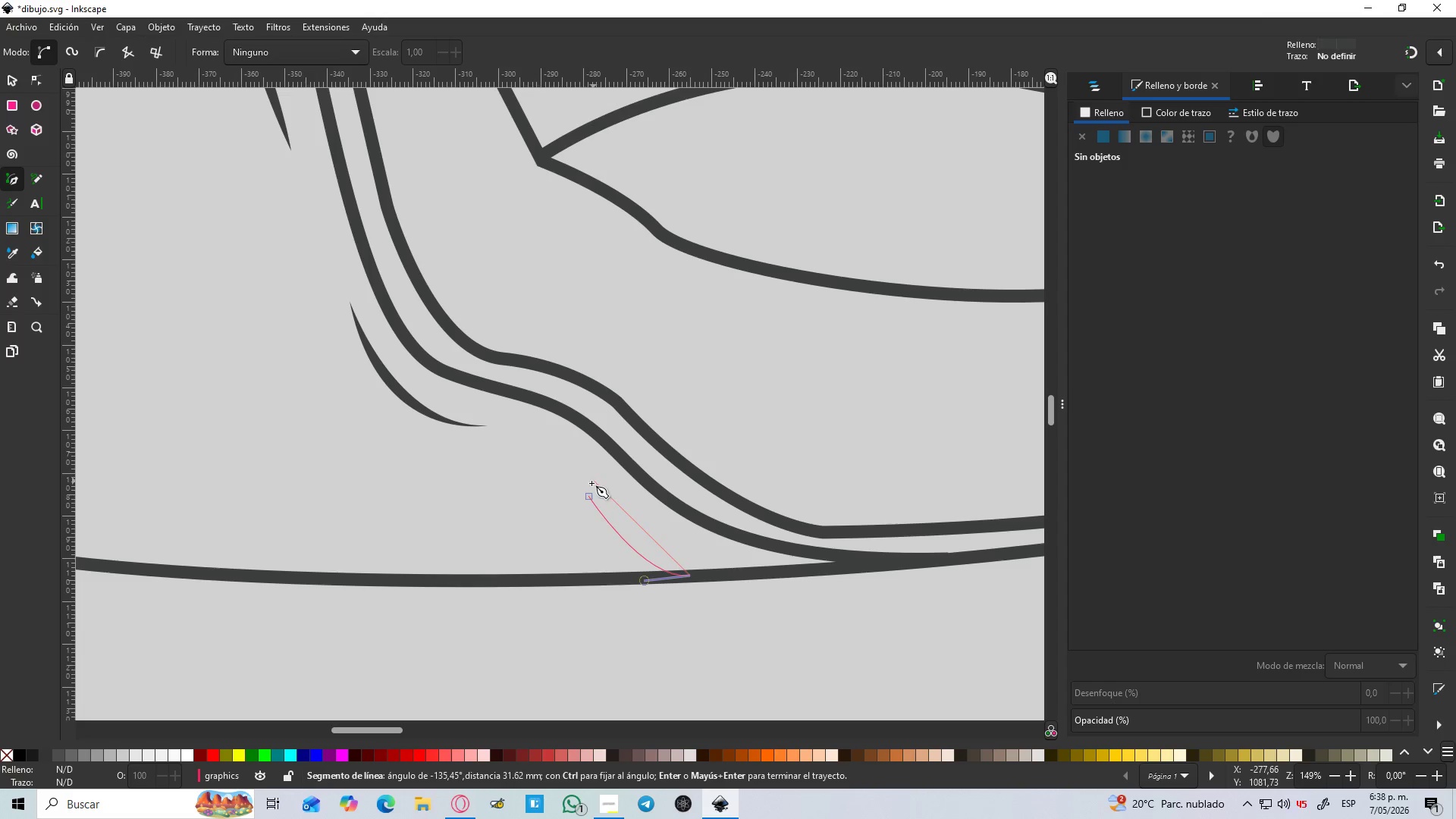 
left_click_drag(start_coordinate=[587, 497], to_coordinate=[557, 386])
 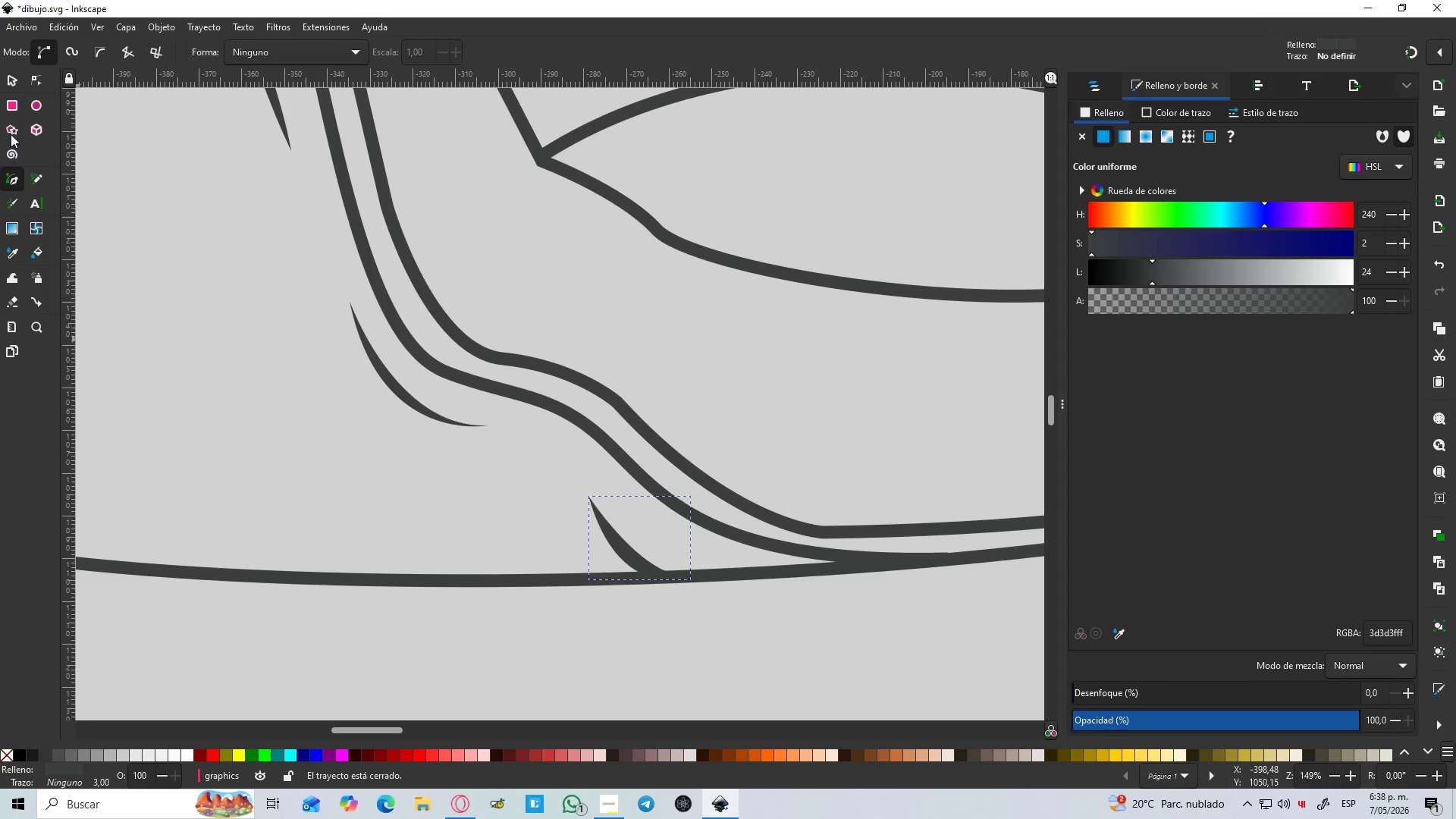 
left_click([5, 71])
 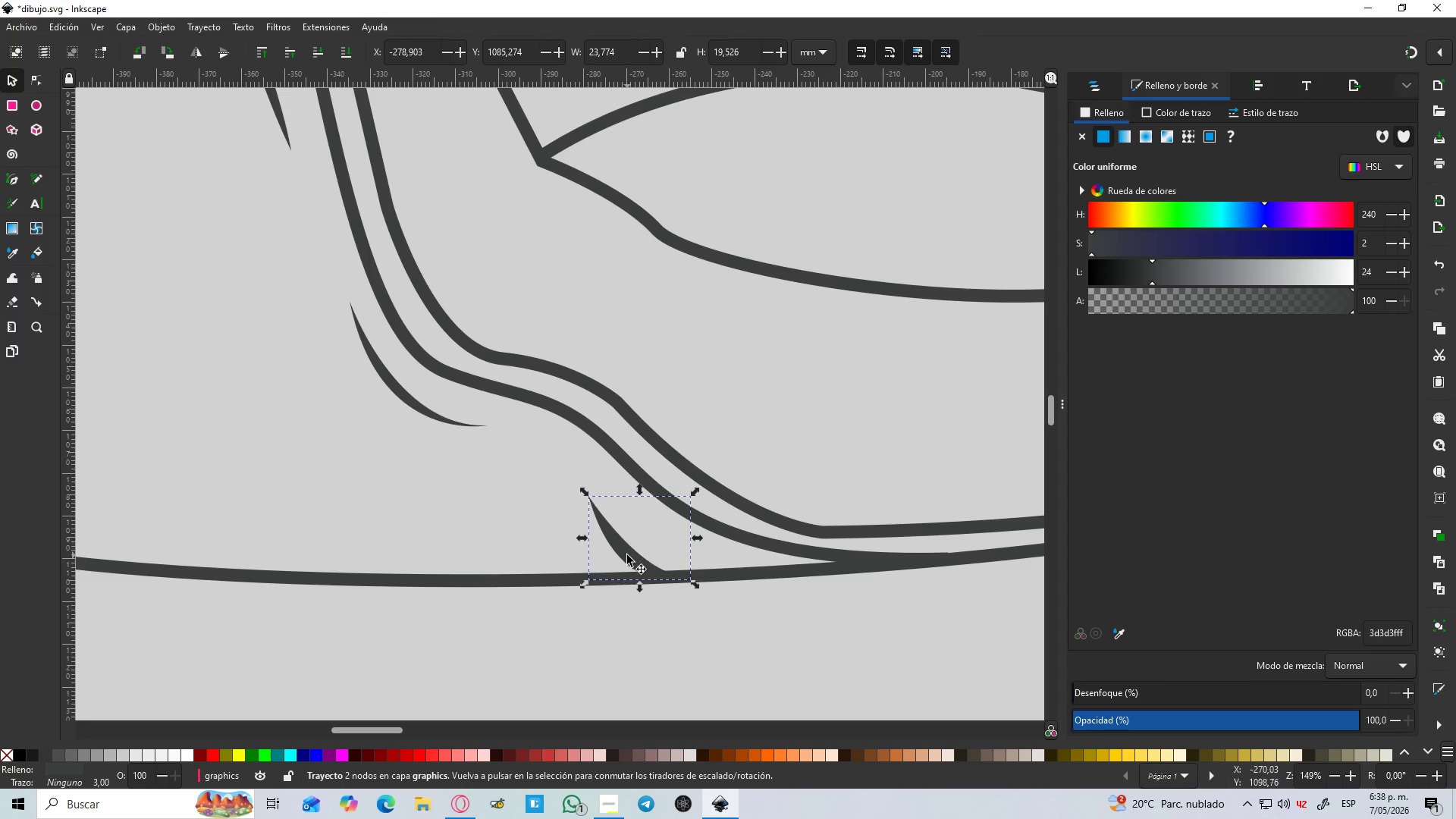 
left_click_drag(start_coordinate=[627, 555], to_coordinate=[548, 559])
 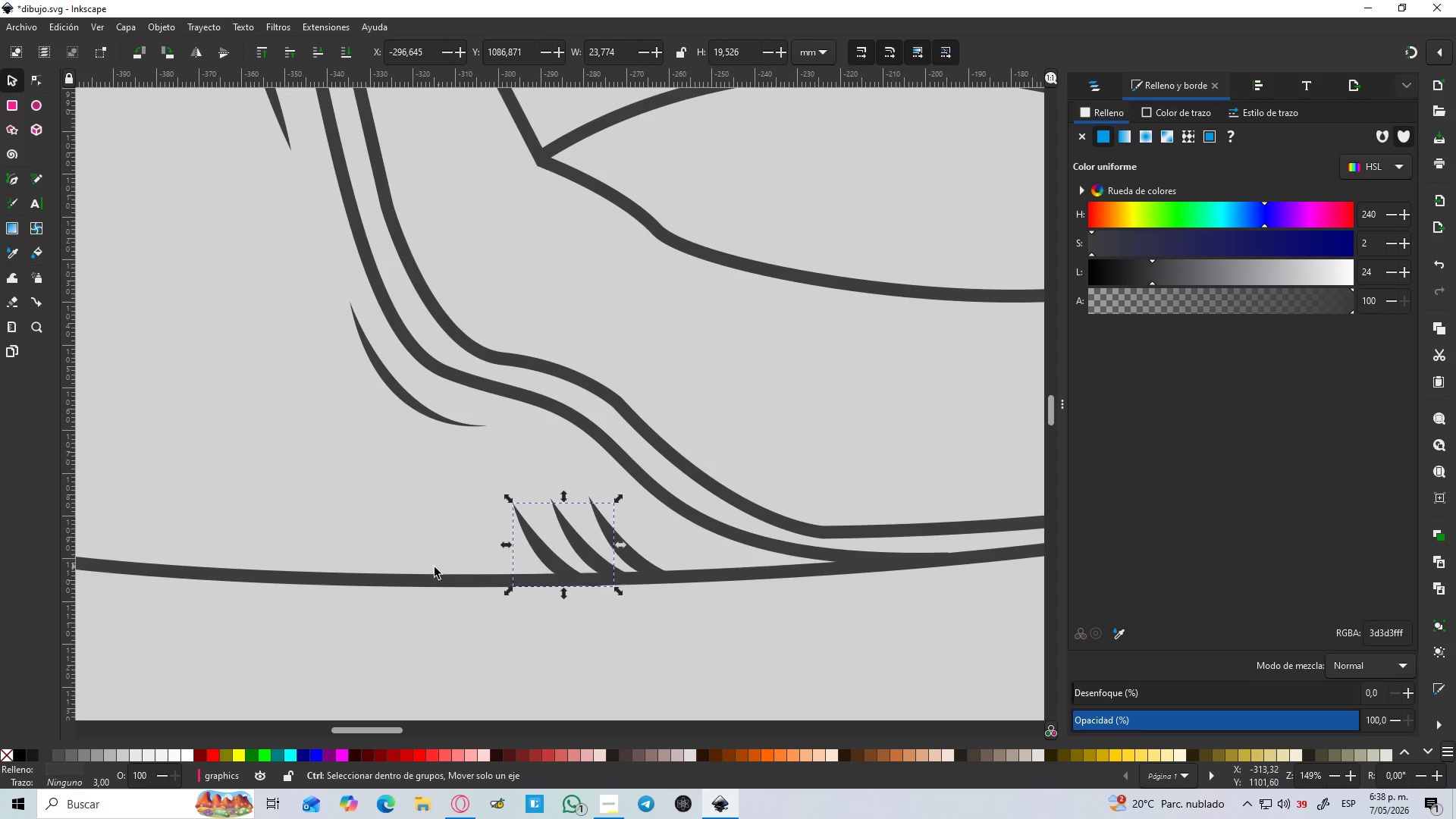 
key(Space)
 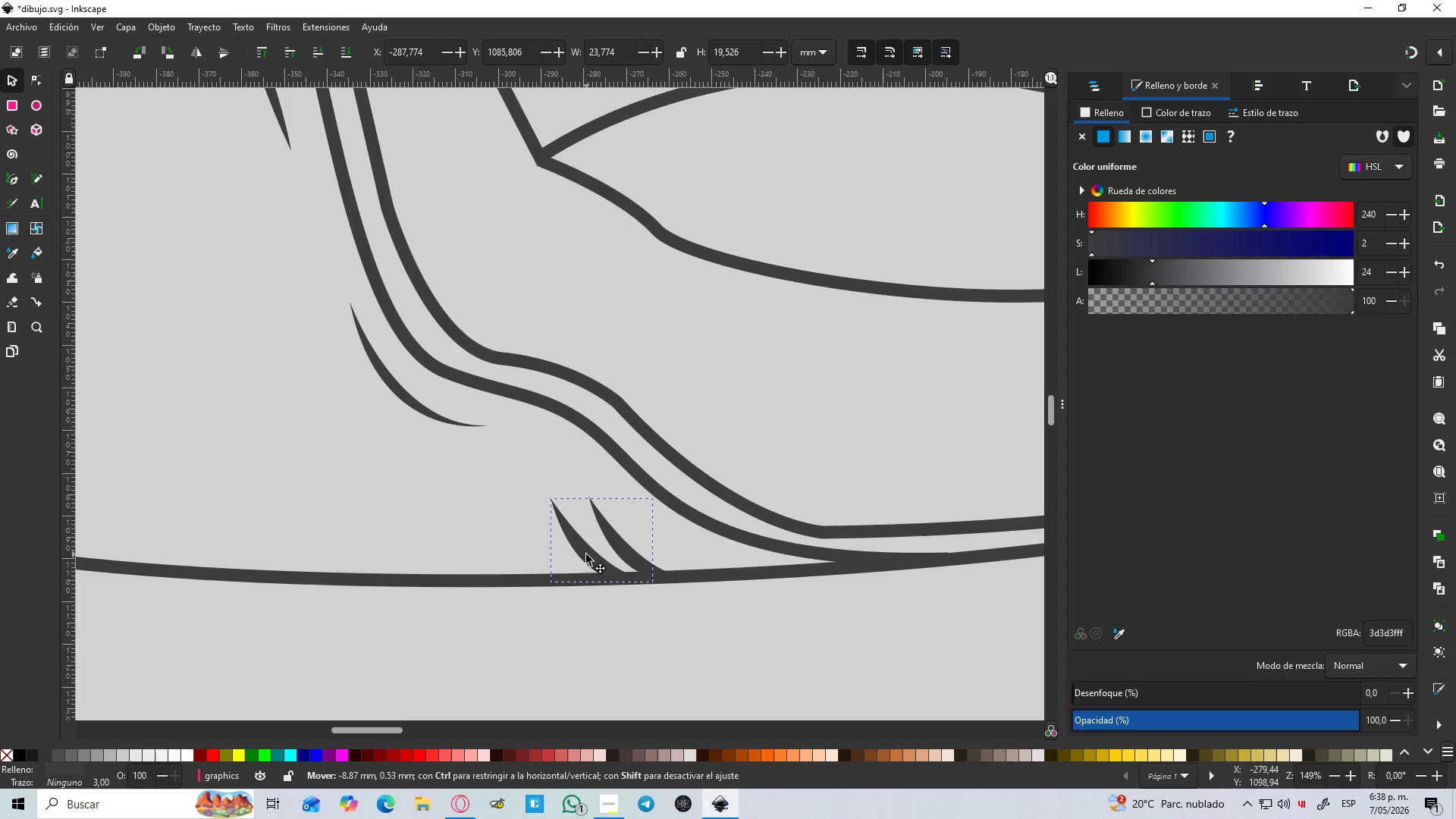 
key(Space)
 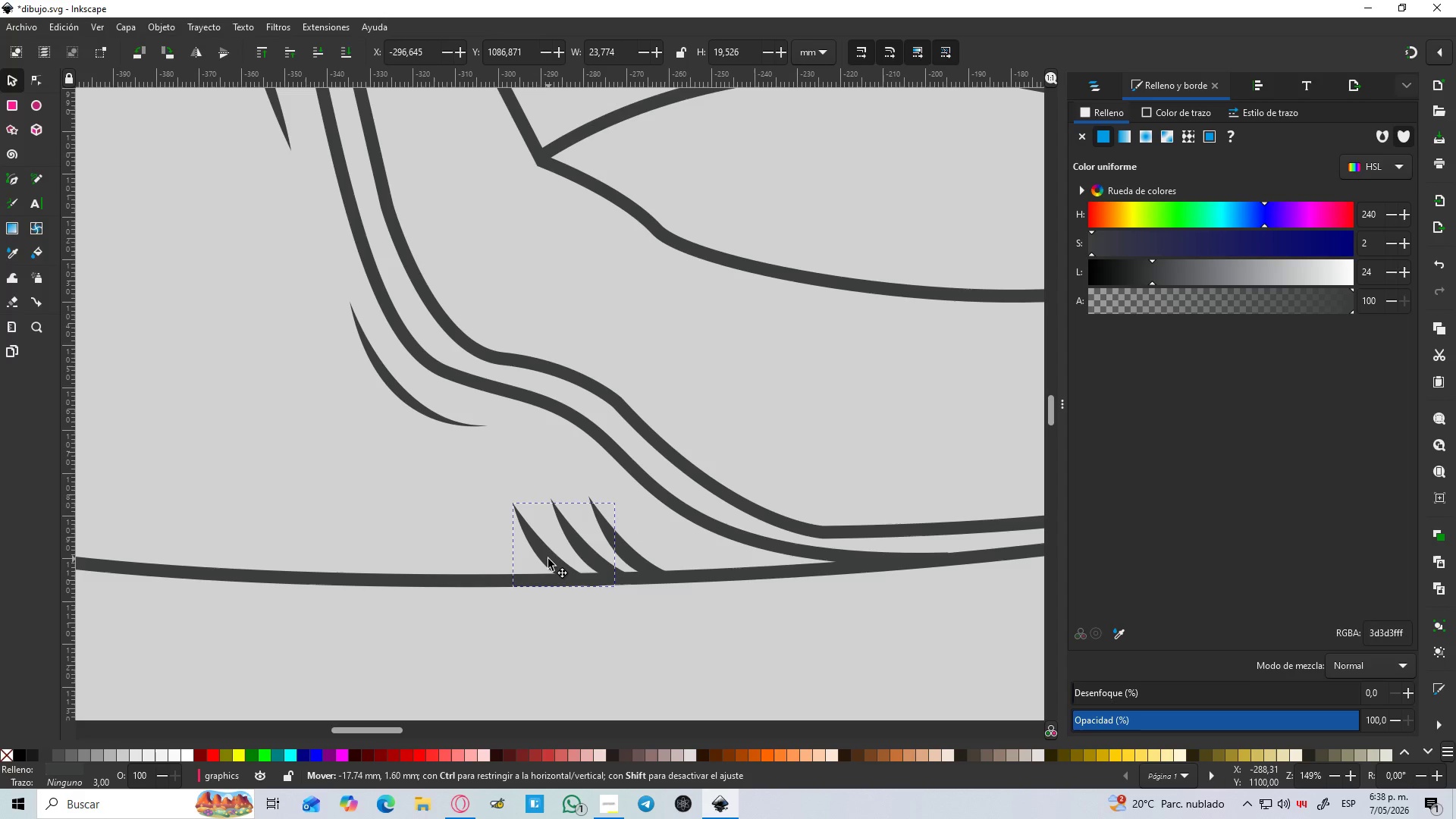 
hold_key(key=ControlLeft, duration=1.52)
scroll: coordinate [435, 567], scroll_direction: down, amount: 2.0
 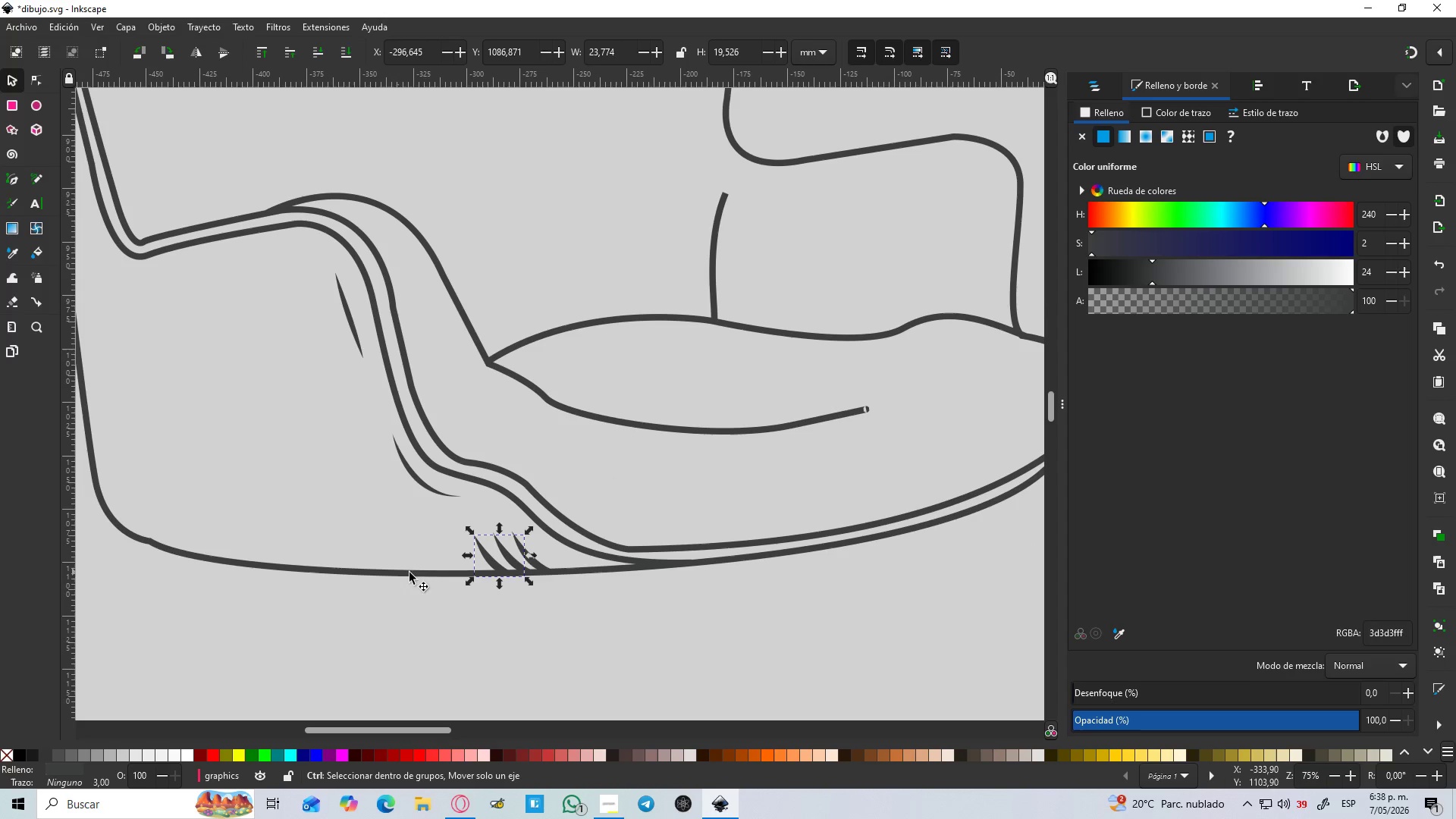 
scroll: coordinate [426, 566], scroll_direction: up, amount: 1.0
 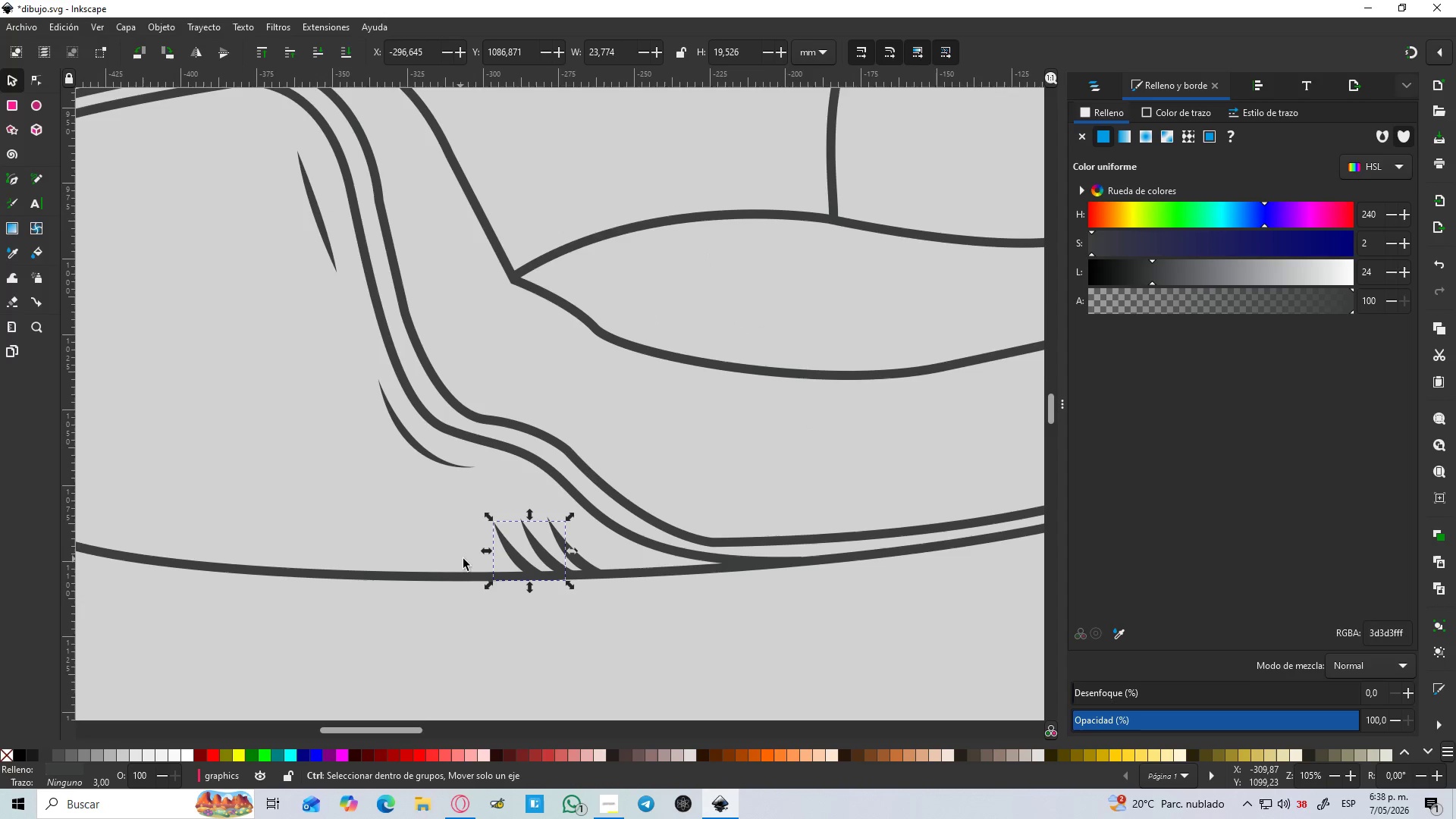 
key(Control+ControlLeft)
 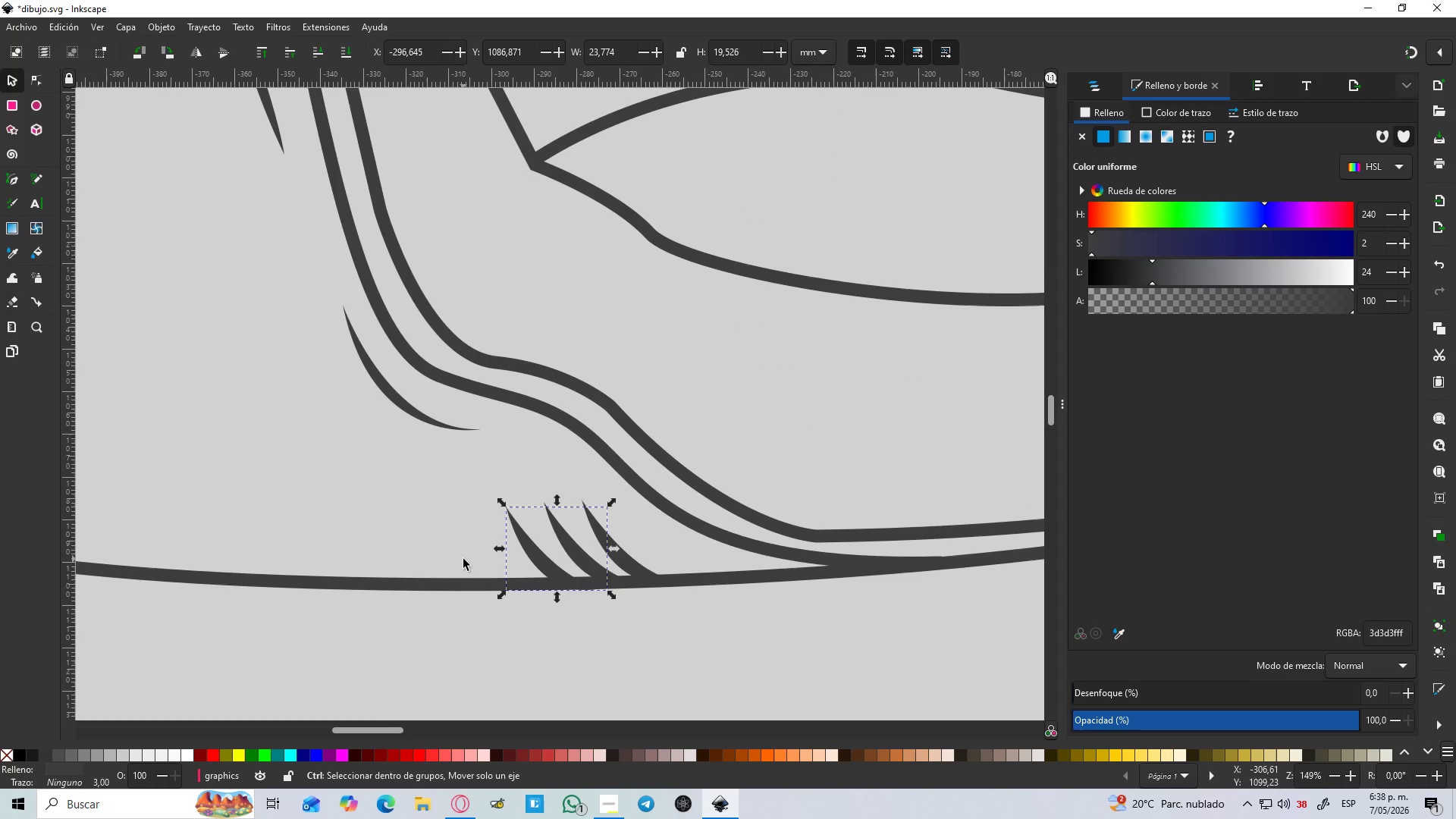 
key(Control+ControlLeft)
 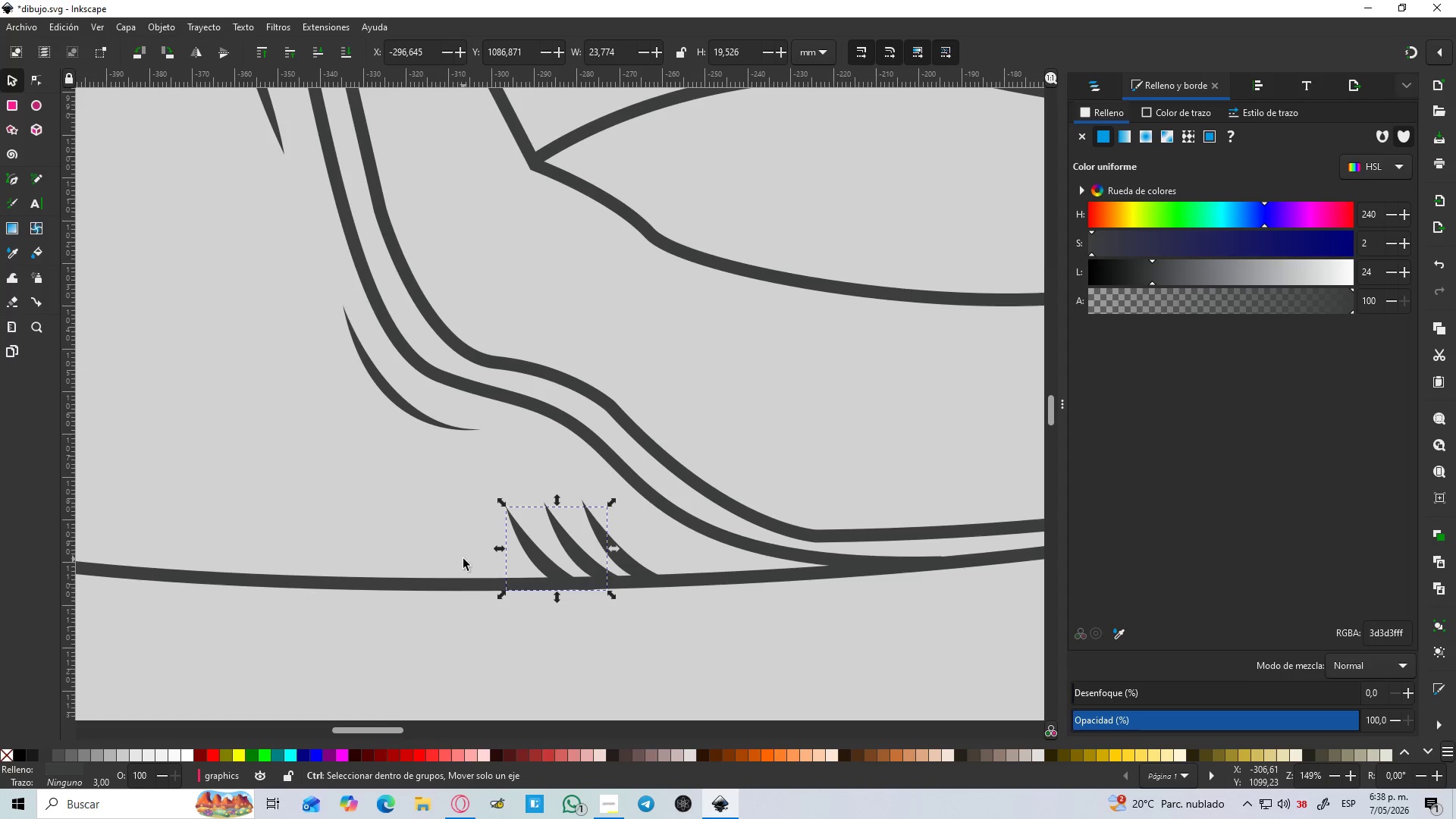 
key(Control+ControlLeft)
 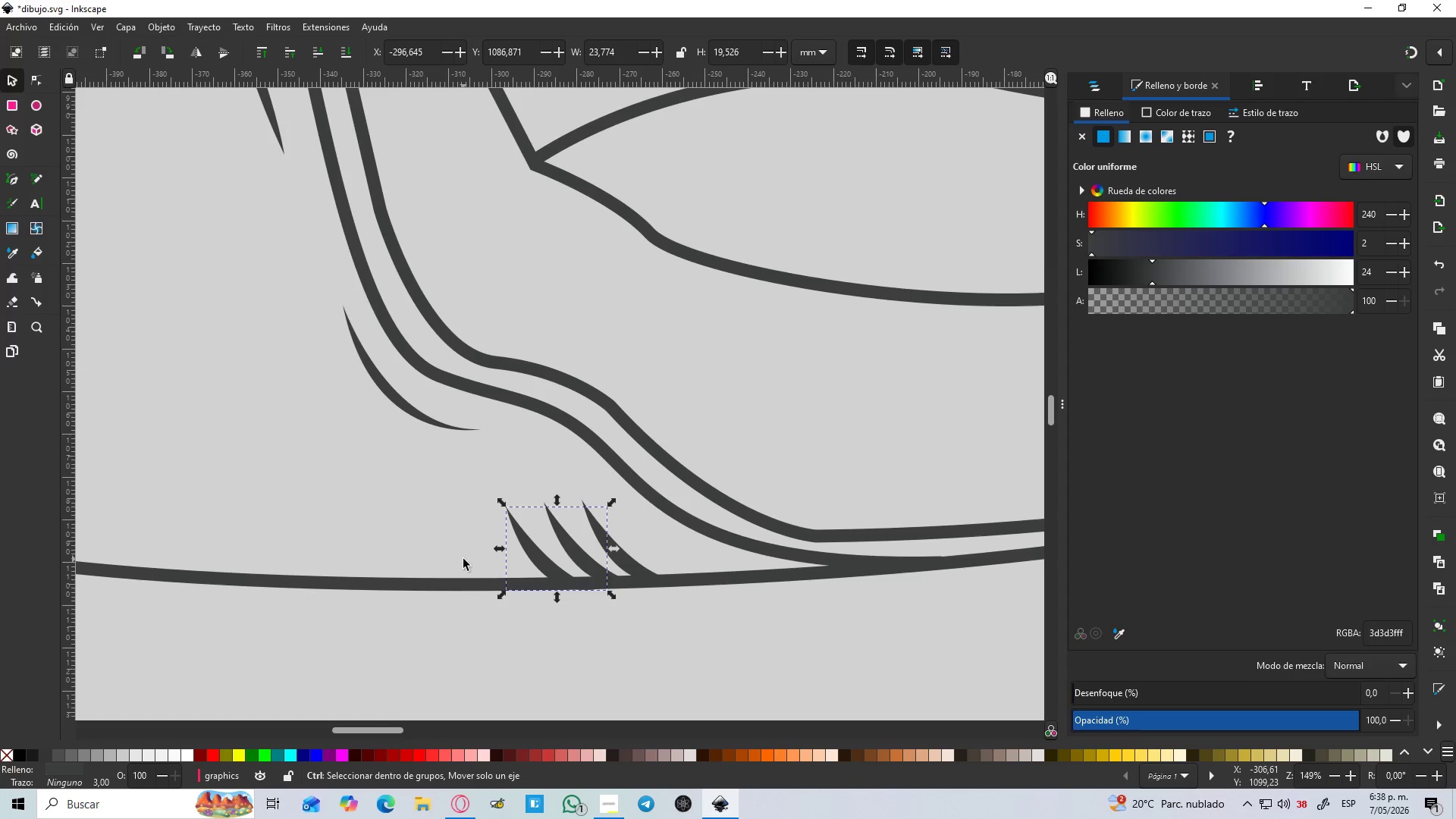 
key(Control+ControlLeft)
 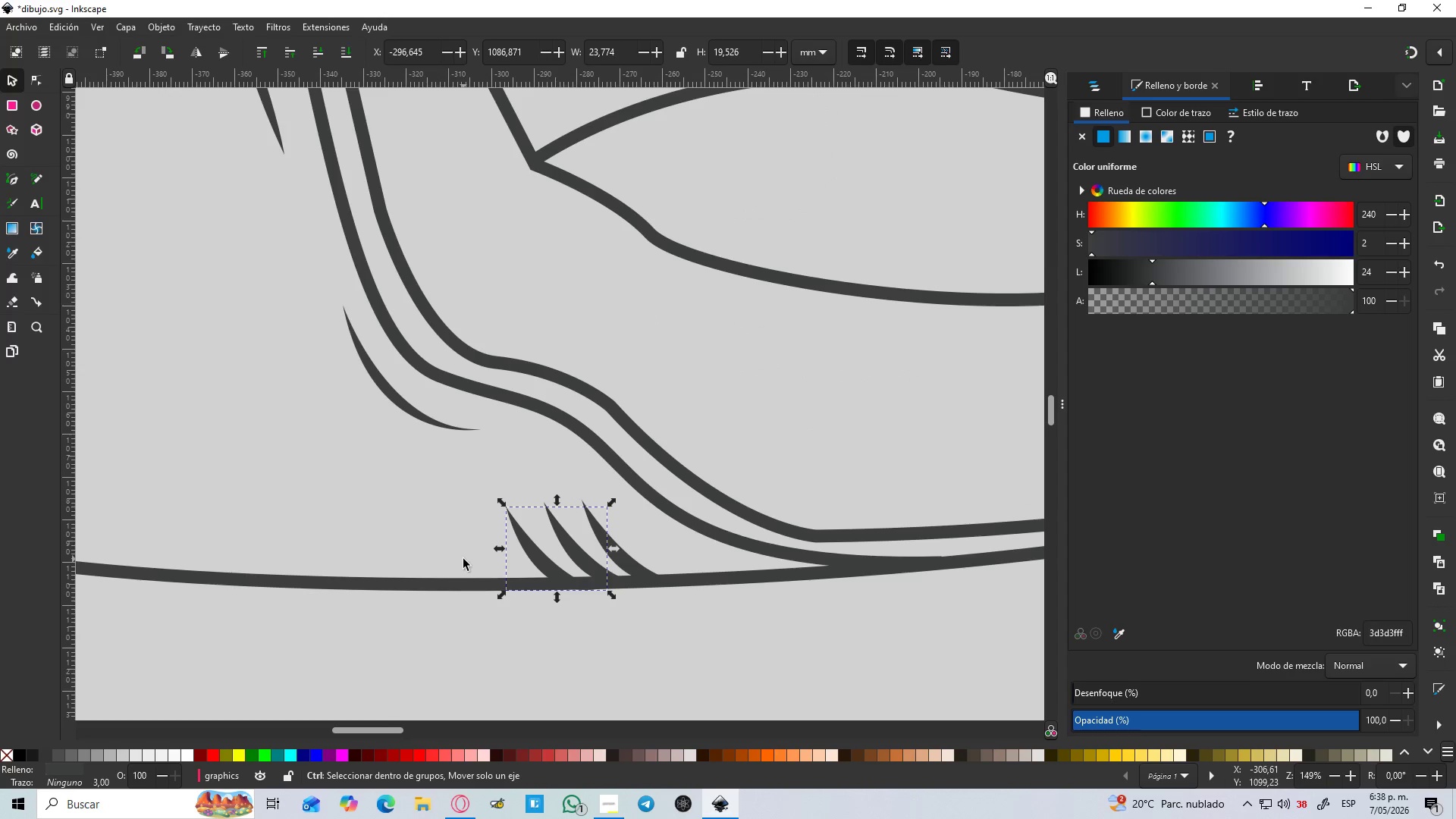 
key(Control+ControlLeft)
 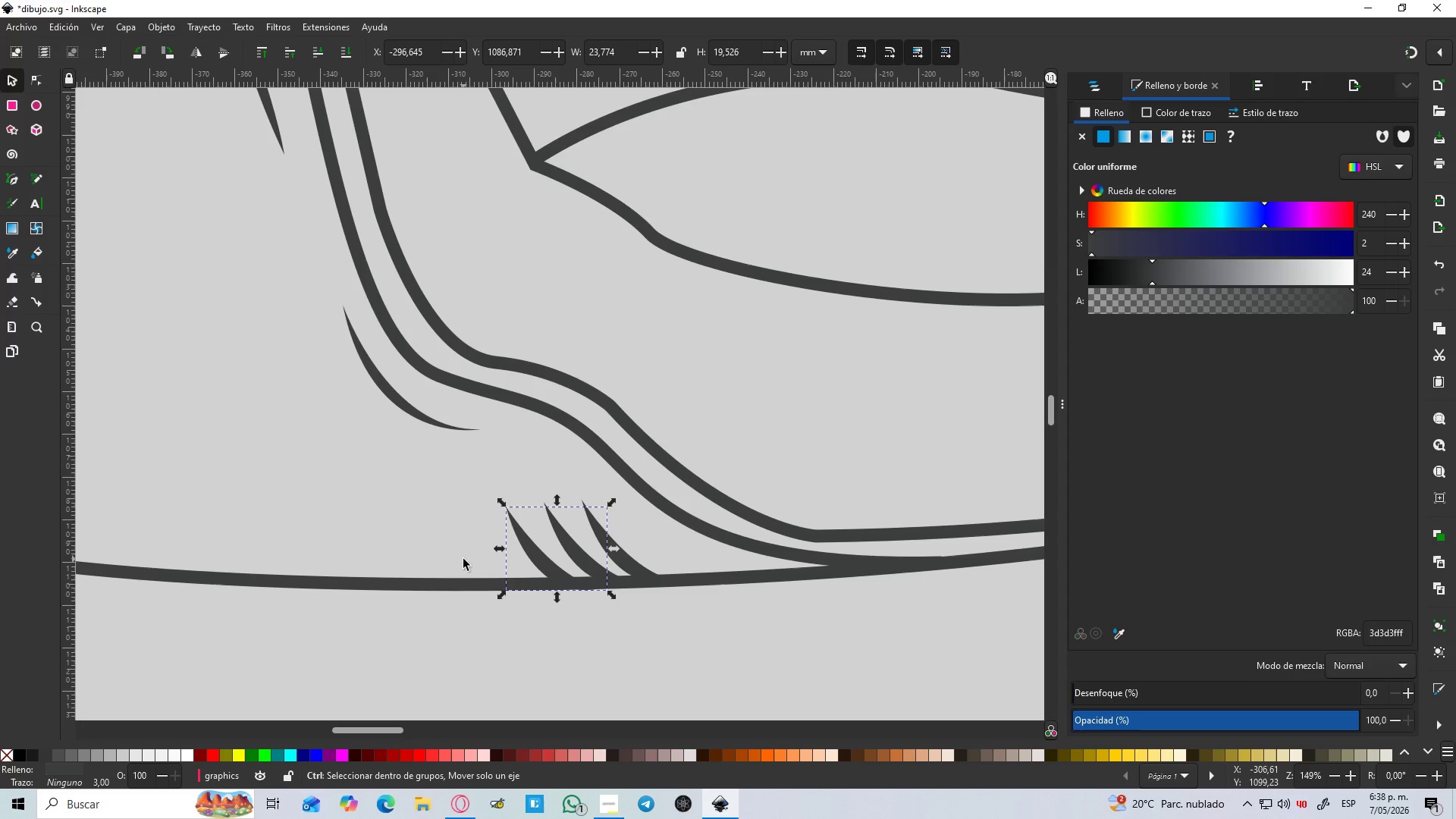 
key(Control+ControlLeft)
 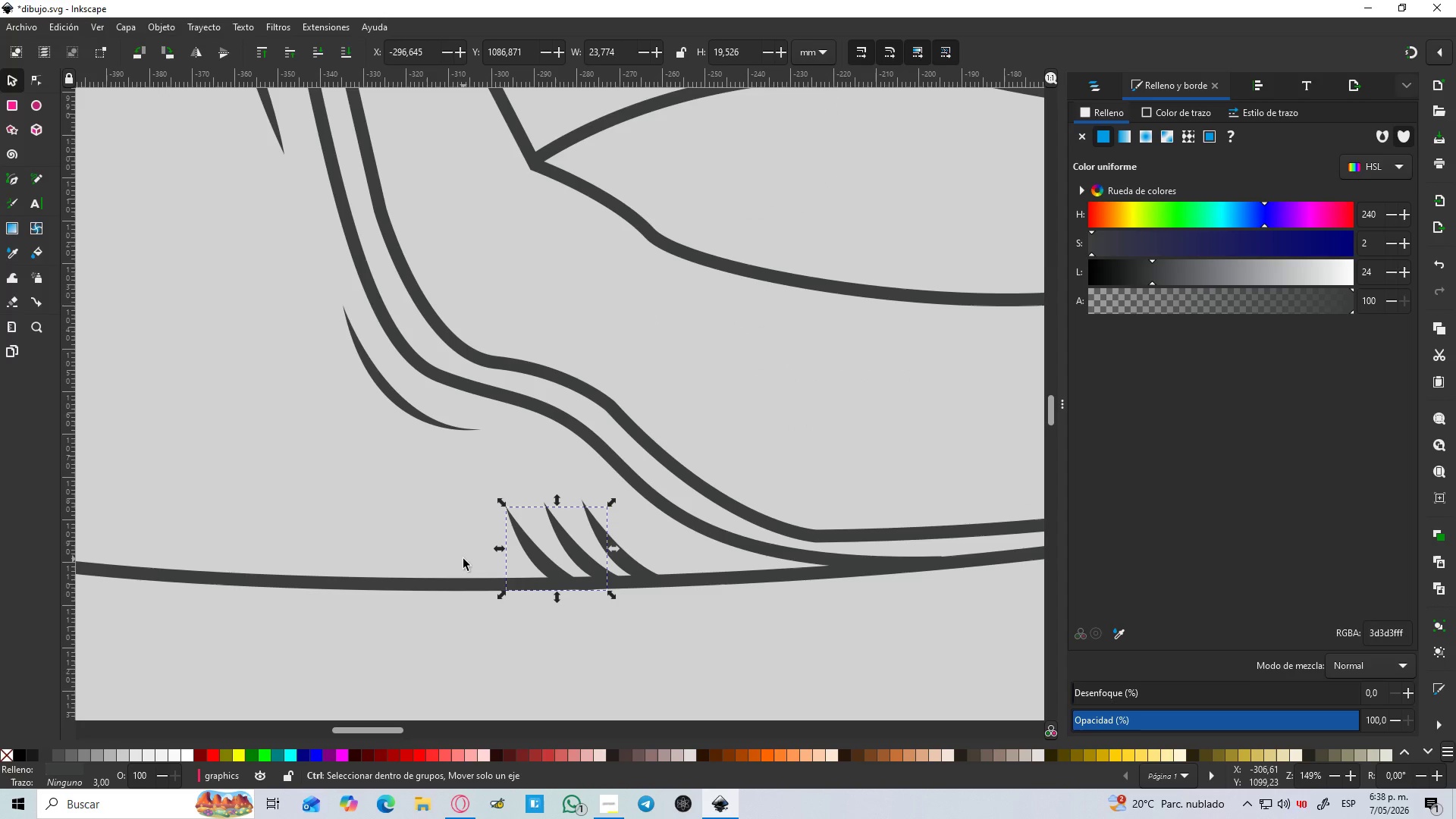 
key(Control+ControlLeft)
 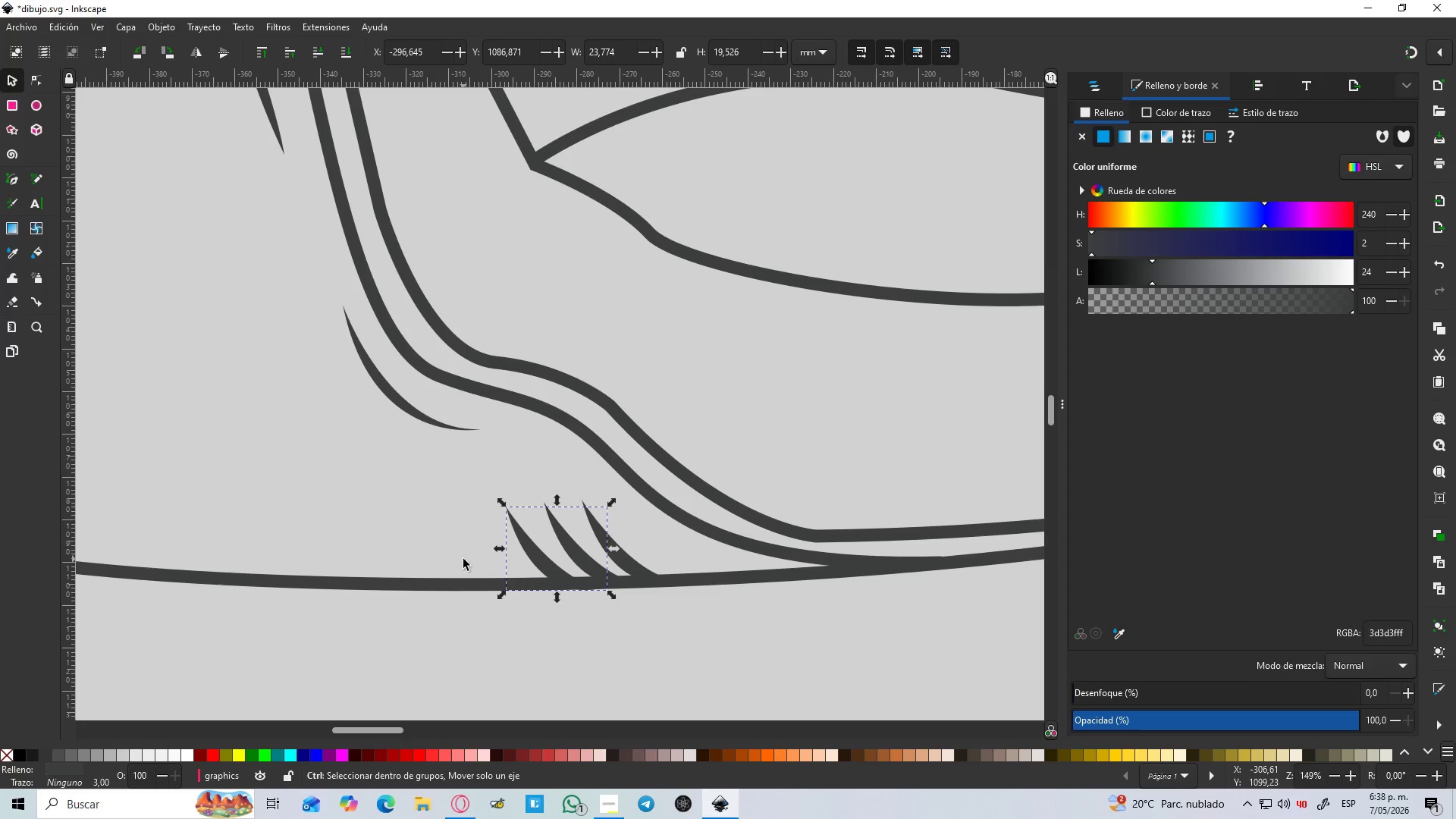 
key(Control+ControlLeft)
 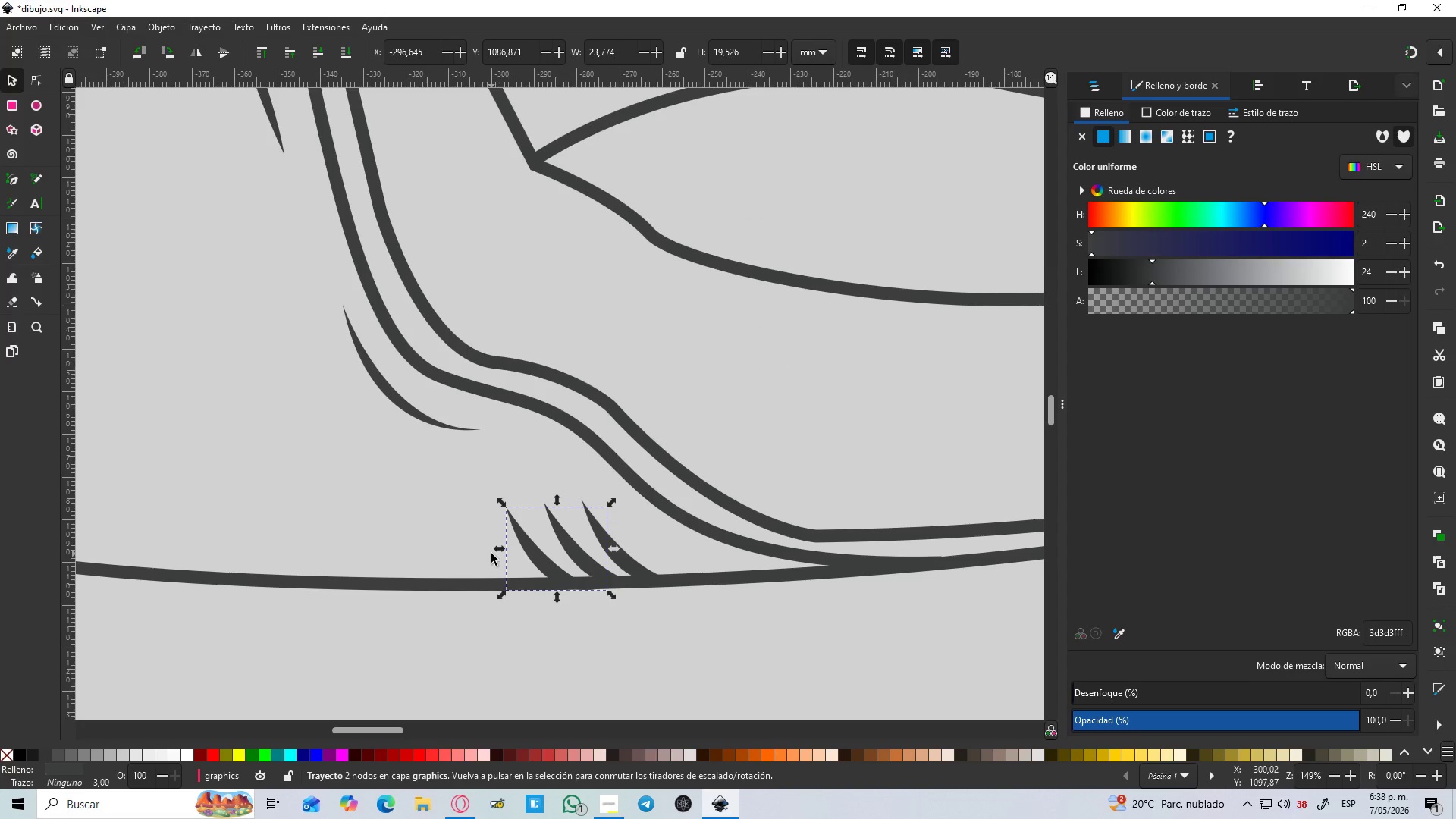 
scroll: coordinate [463, 559], scroll_direction: up, amount: 1.0
 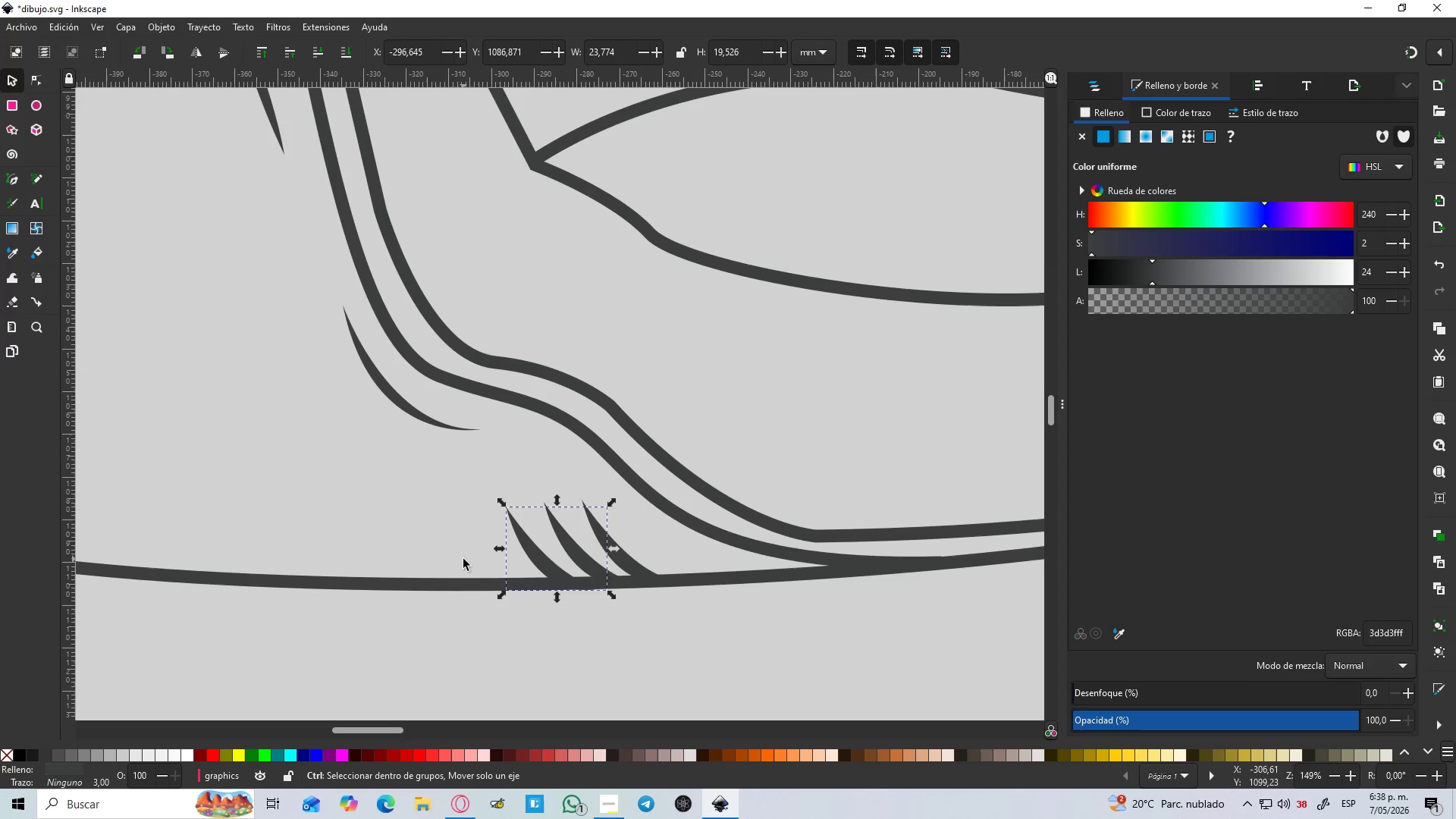 
key(B)
 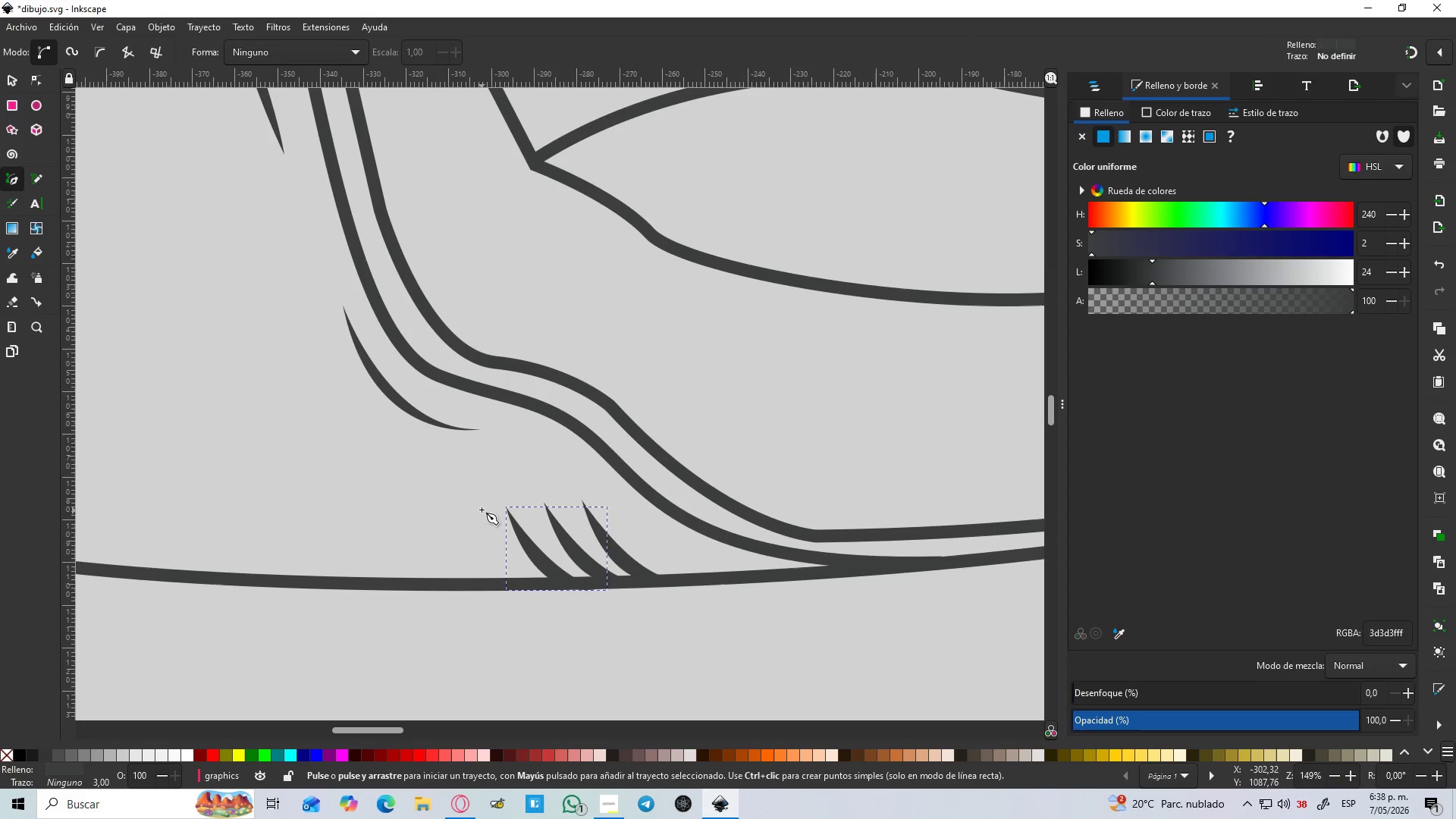 
left_click([479, 506])
 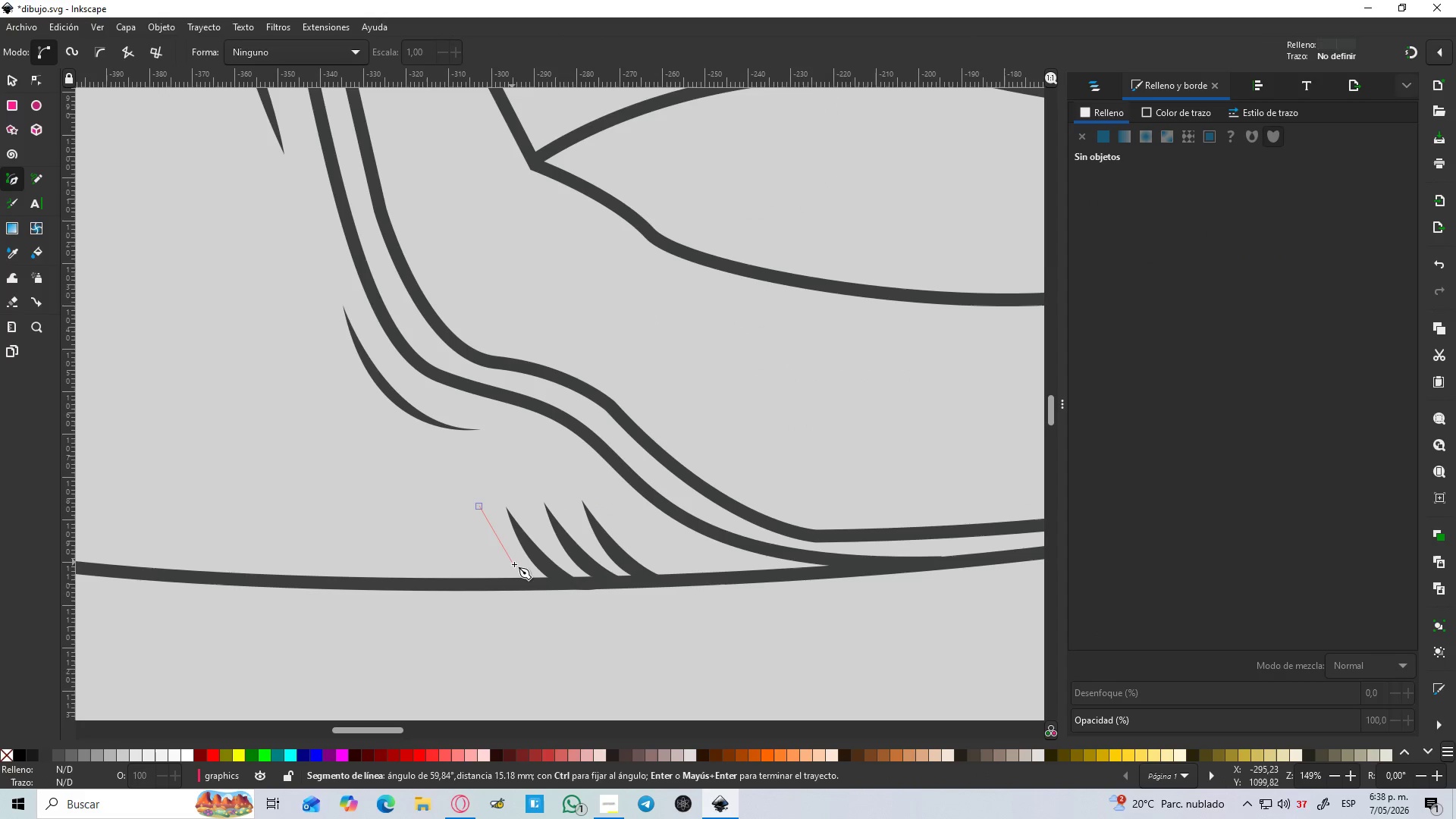 
left_click_drag(start_coordinate=[515, 566], to_coordinate=[536, 580])
 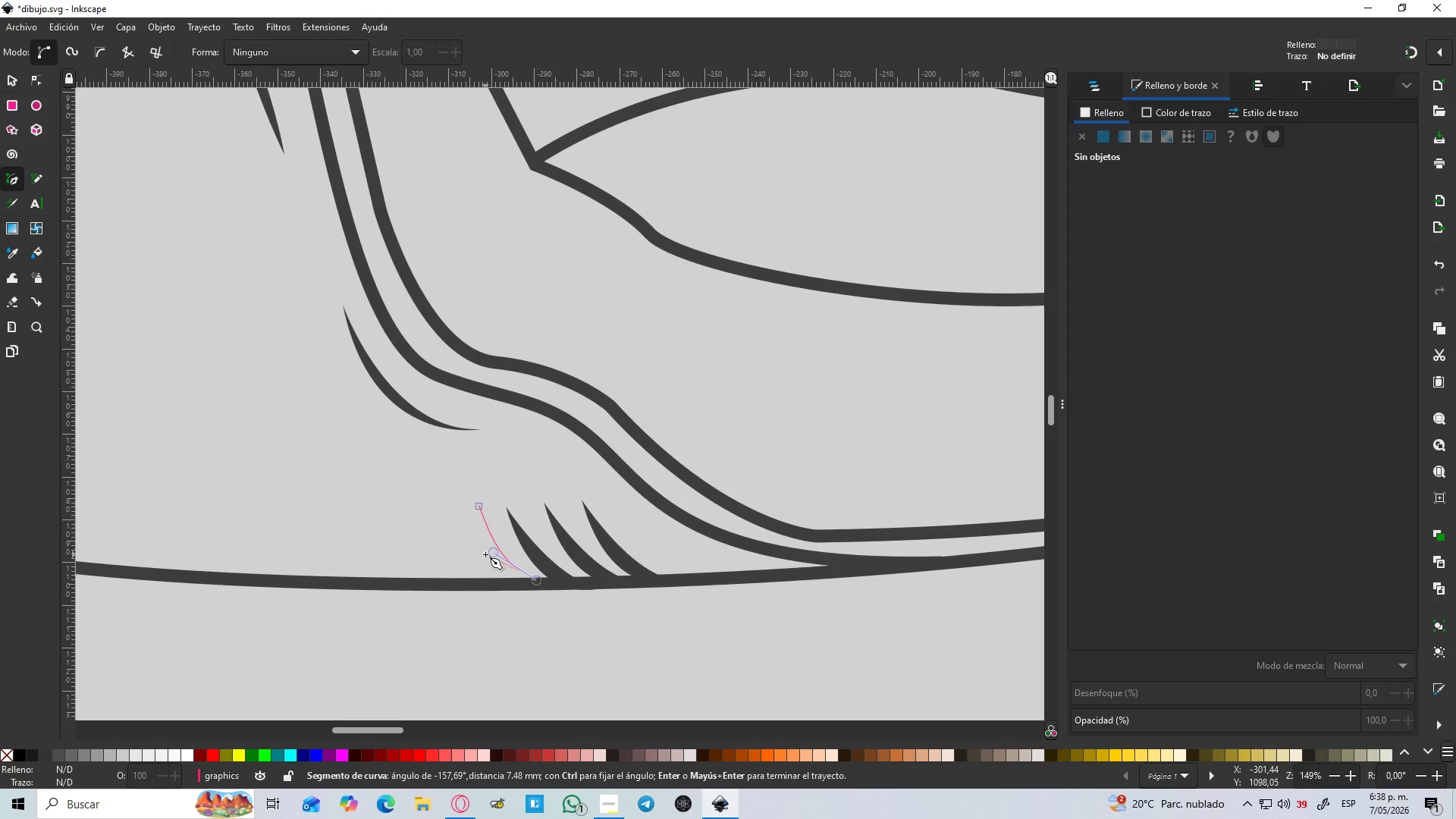 
key(Shift+L)
 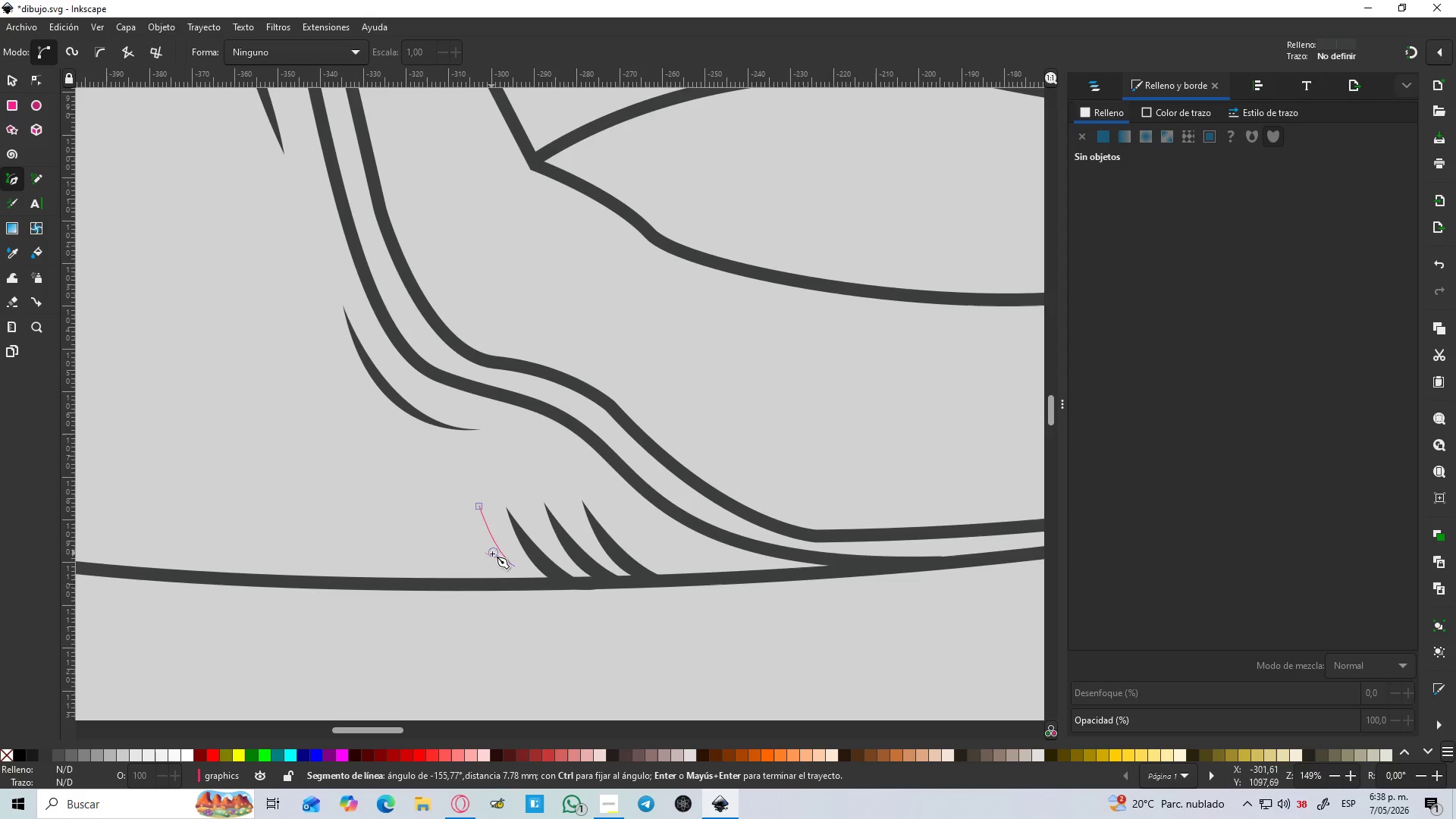 
hold_key(key=ControlLeft, duration=0.38)
scroll: coordinate [460, 512], scroll_direction: up, amount: 2.0
 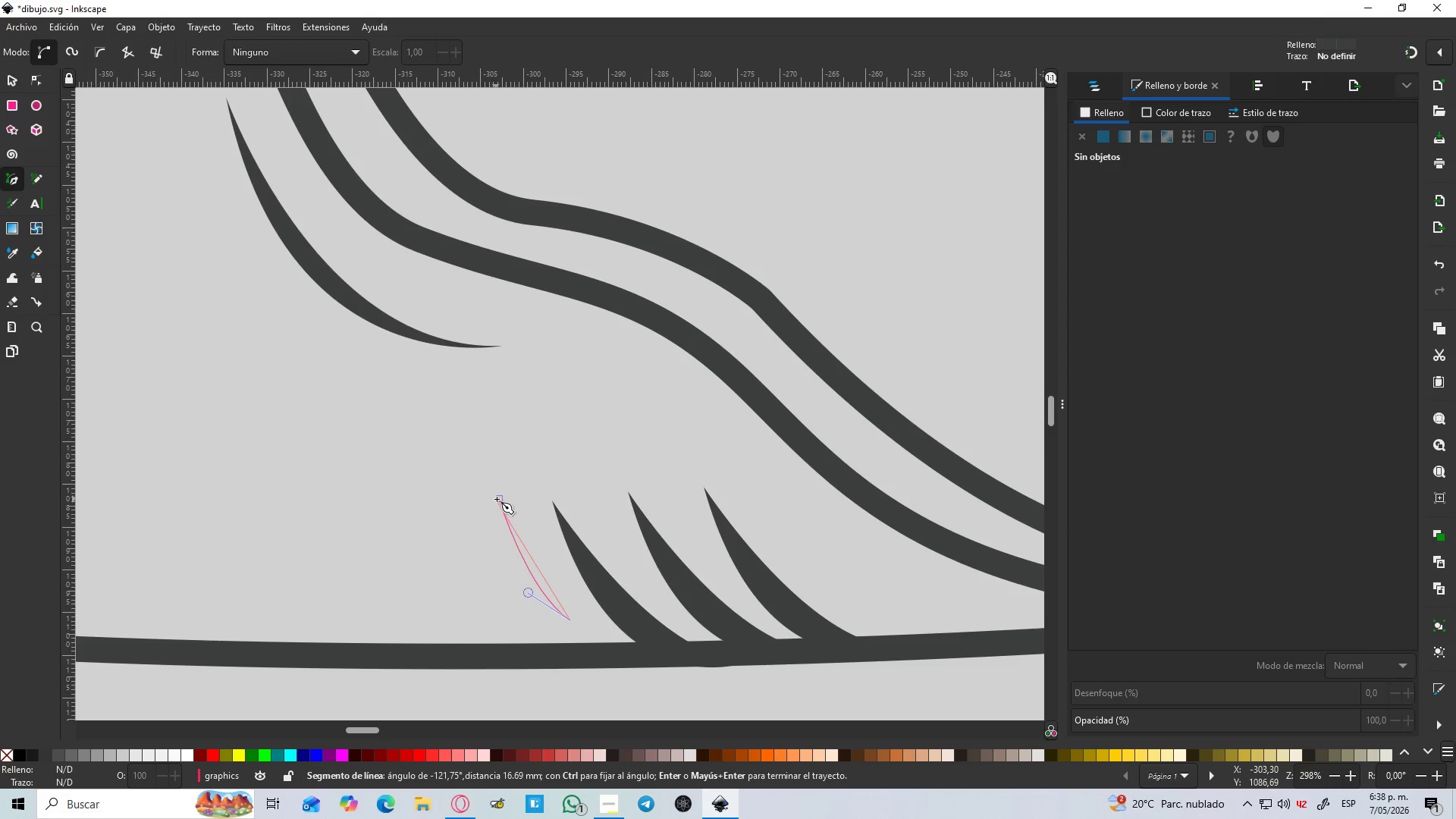 
left_click_drag(start_coordinate=[498, 498], to_coordinate=[486, 390])
 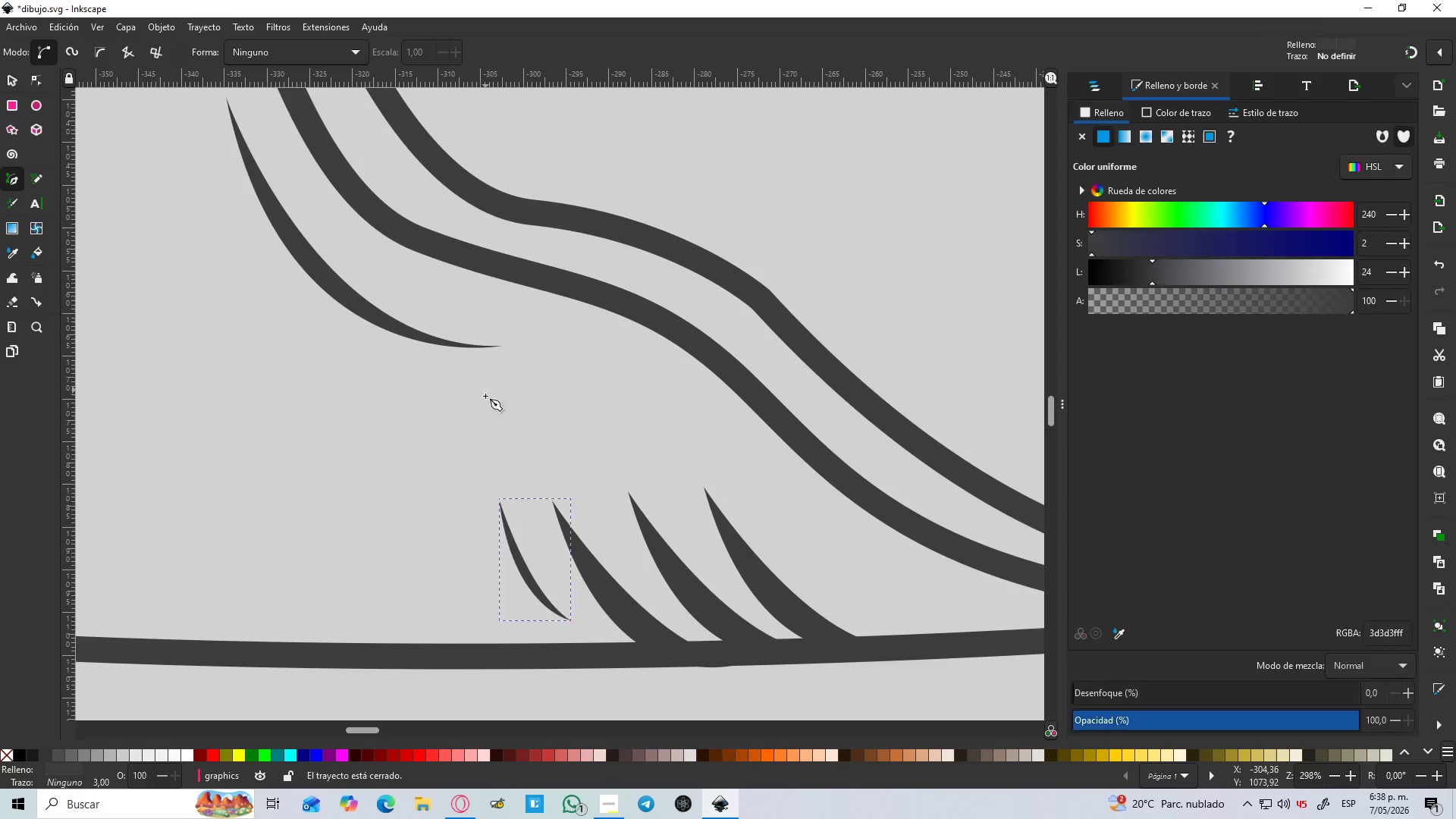 
hold_key(key=ControlLeft, duration=0.84)
scroll: coordinate [484, 413], scroll_direction: down, amount: 2.0
 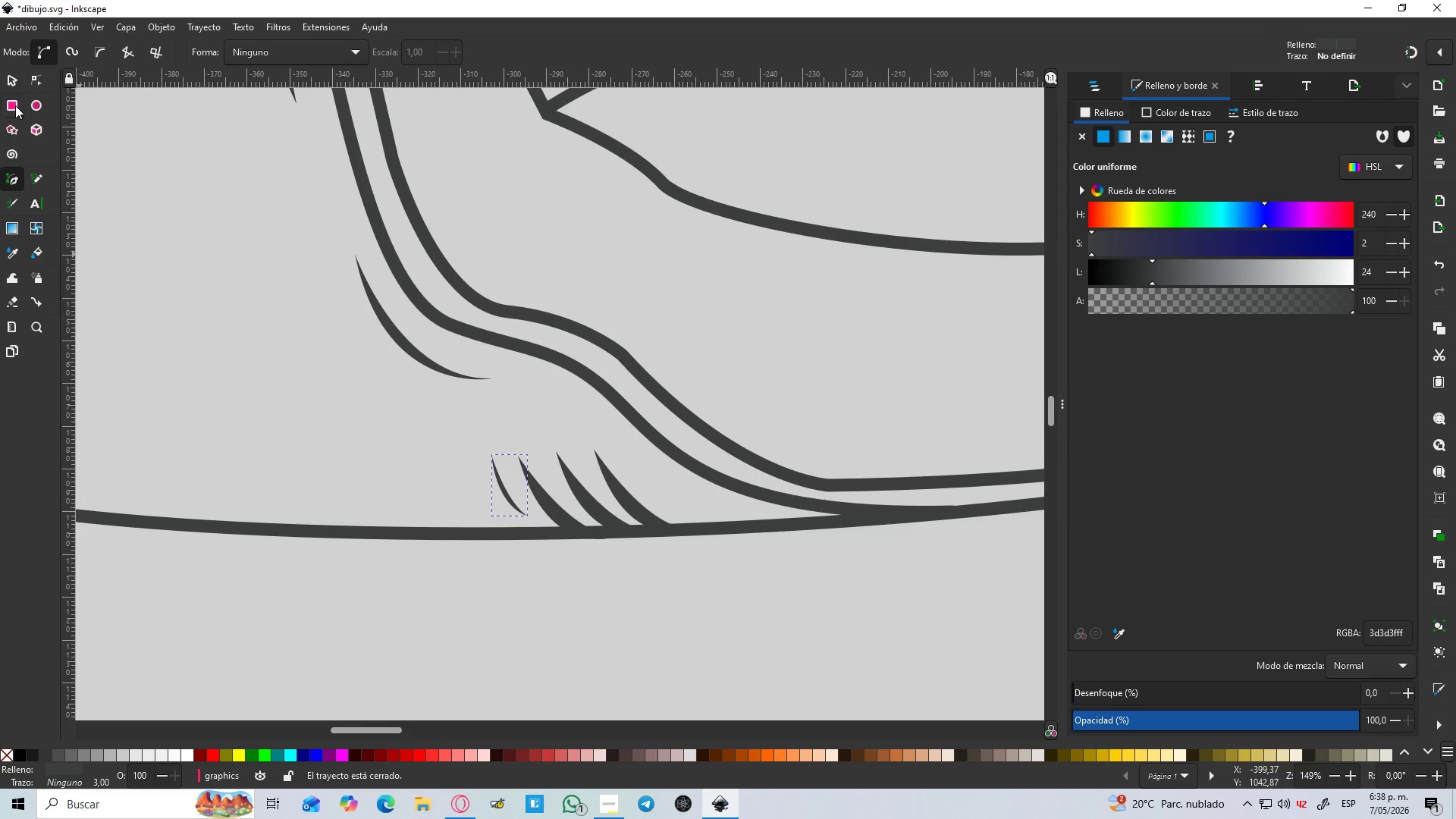 
left_click([5, 75])
 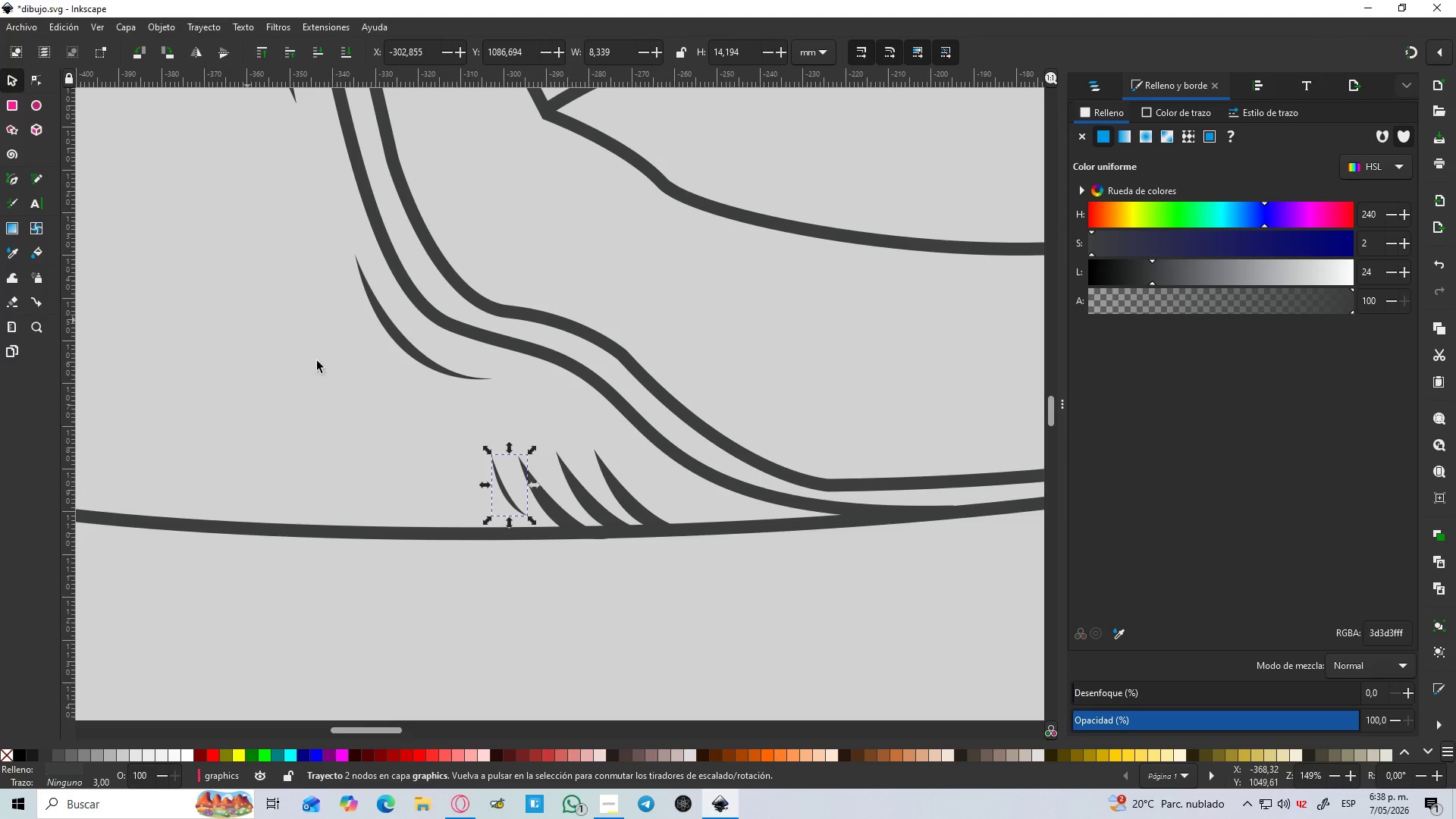 
hold_key(key=ControlLeft, duration=0.47)
 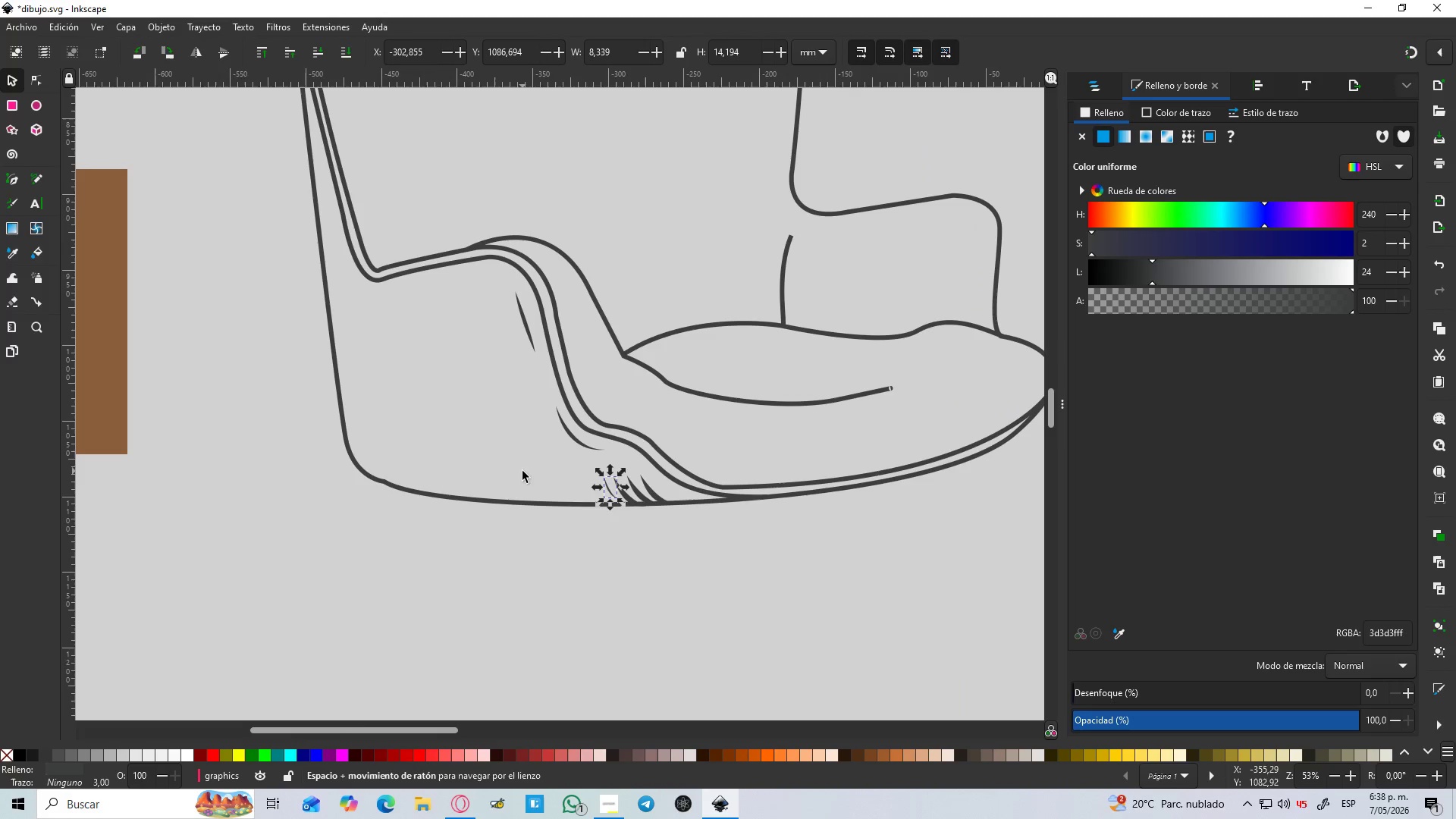 
hold_key(key=Space, duration=0.44)
 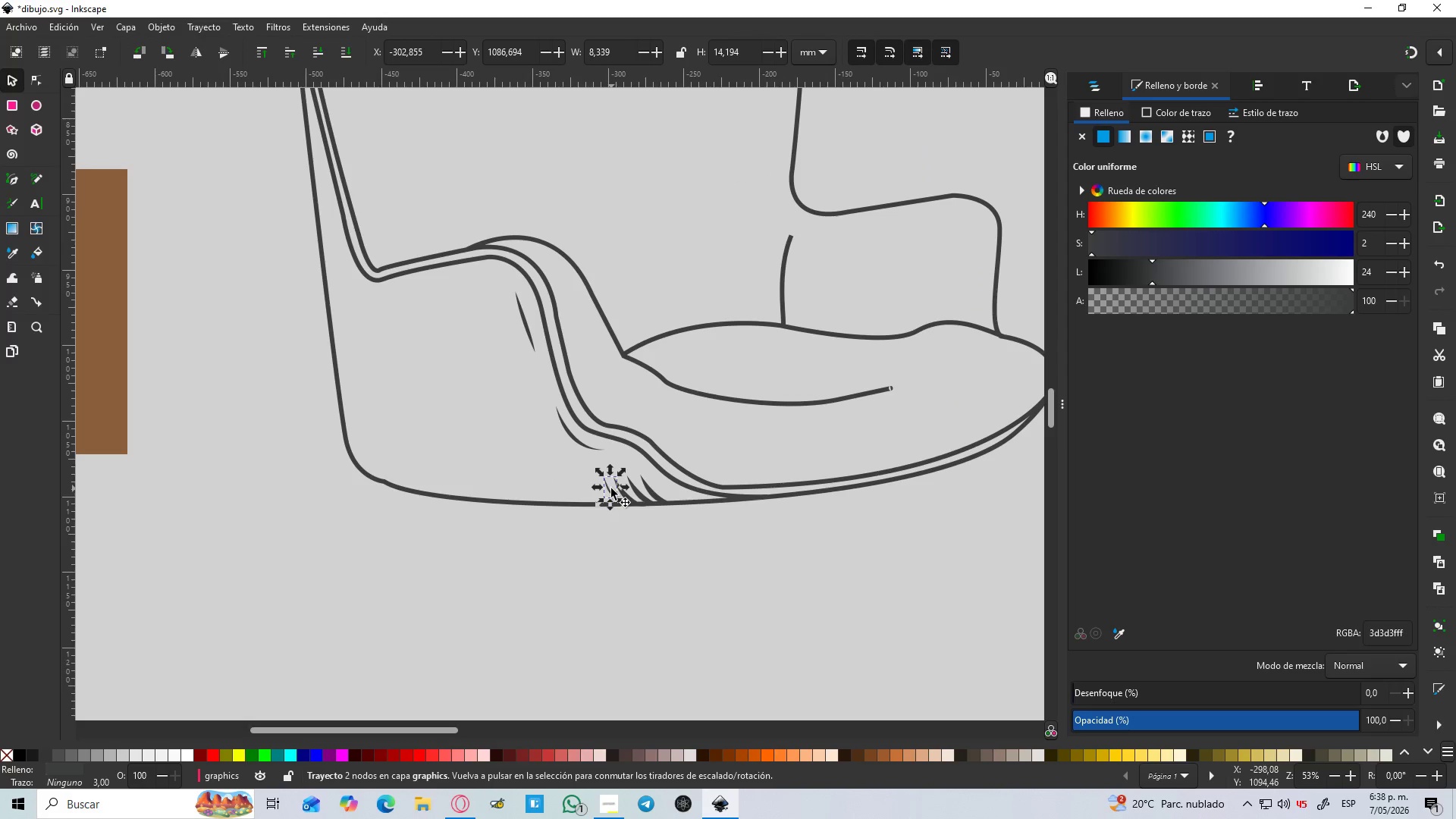 
scroll: coordinate [449, 448], scroll_direction: down, amount: 3.0
 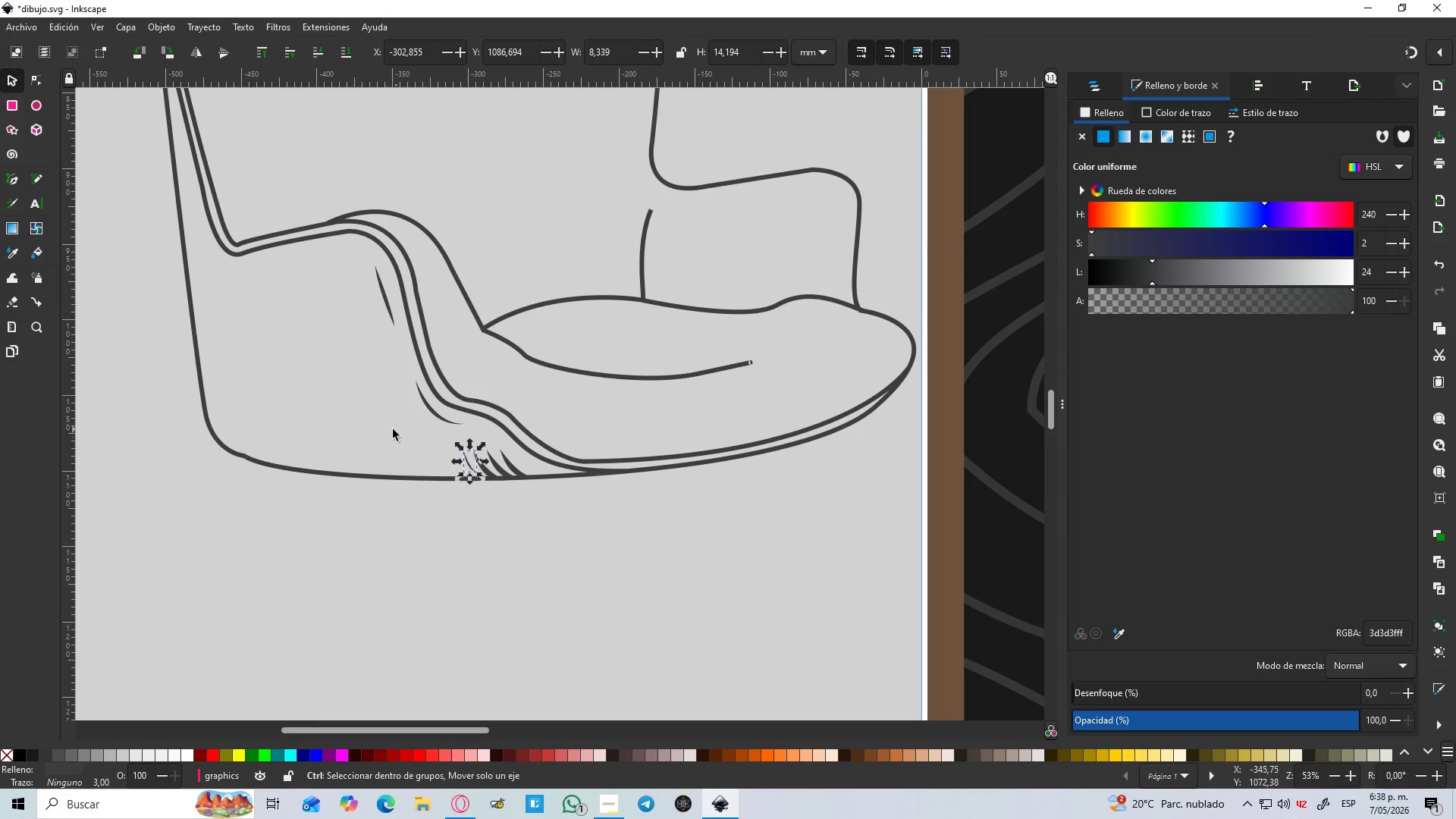 
hold_key(key=ControlLeft, duration=0.42)
scroll: coordinate [610, 488], scroll_direction: up, amount: 2.0
 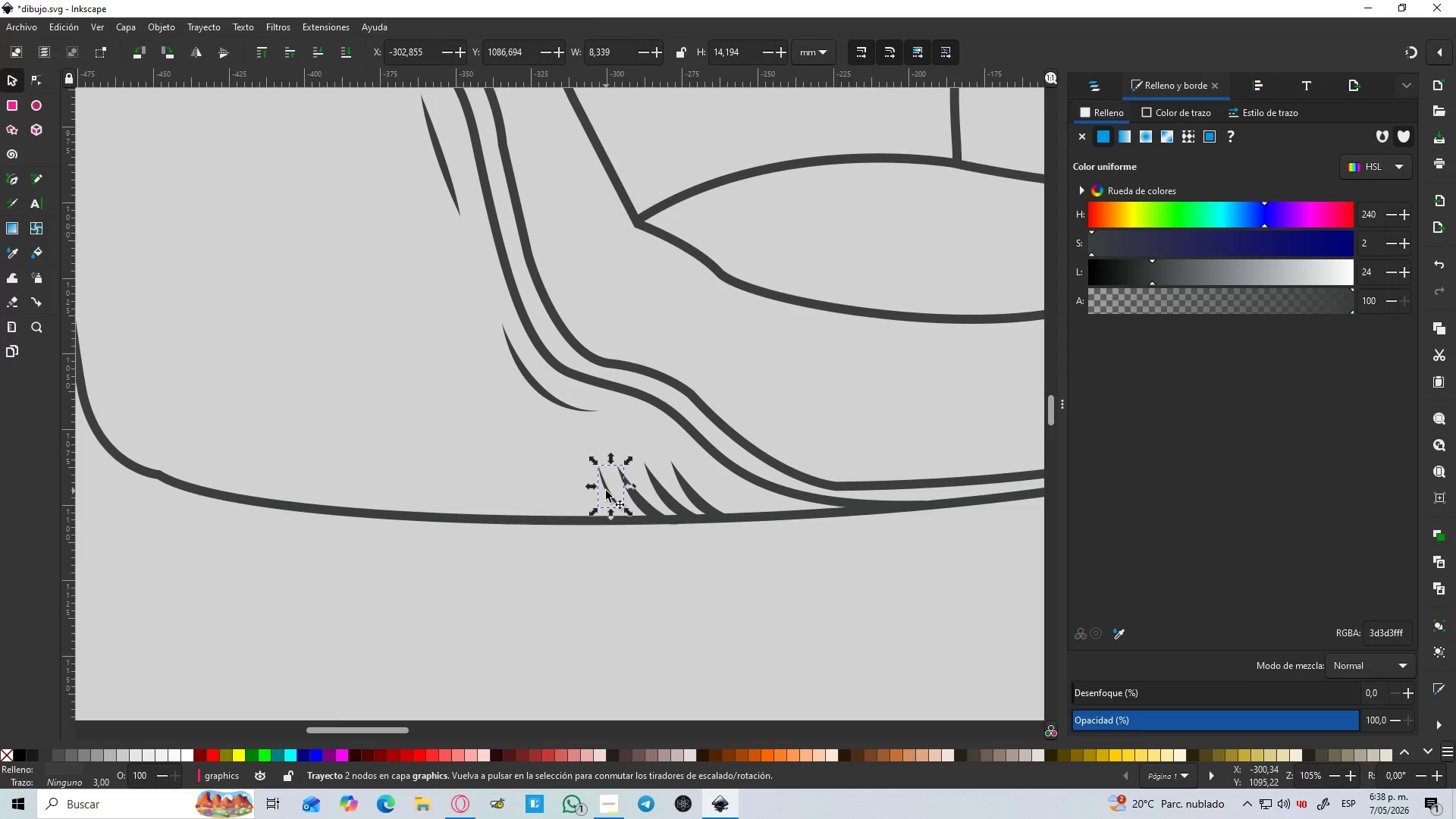 
left_click_drag(start_coordinate=[606, 491], to_coordinate=[253, 460])
 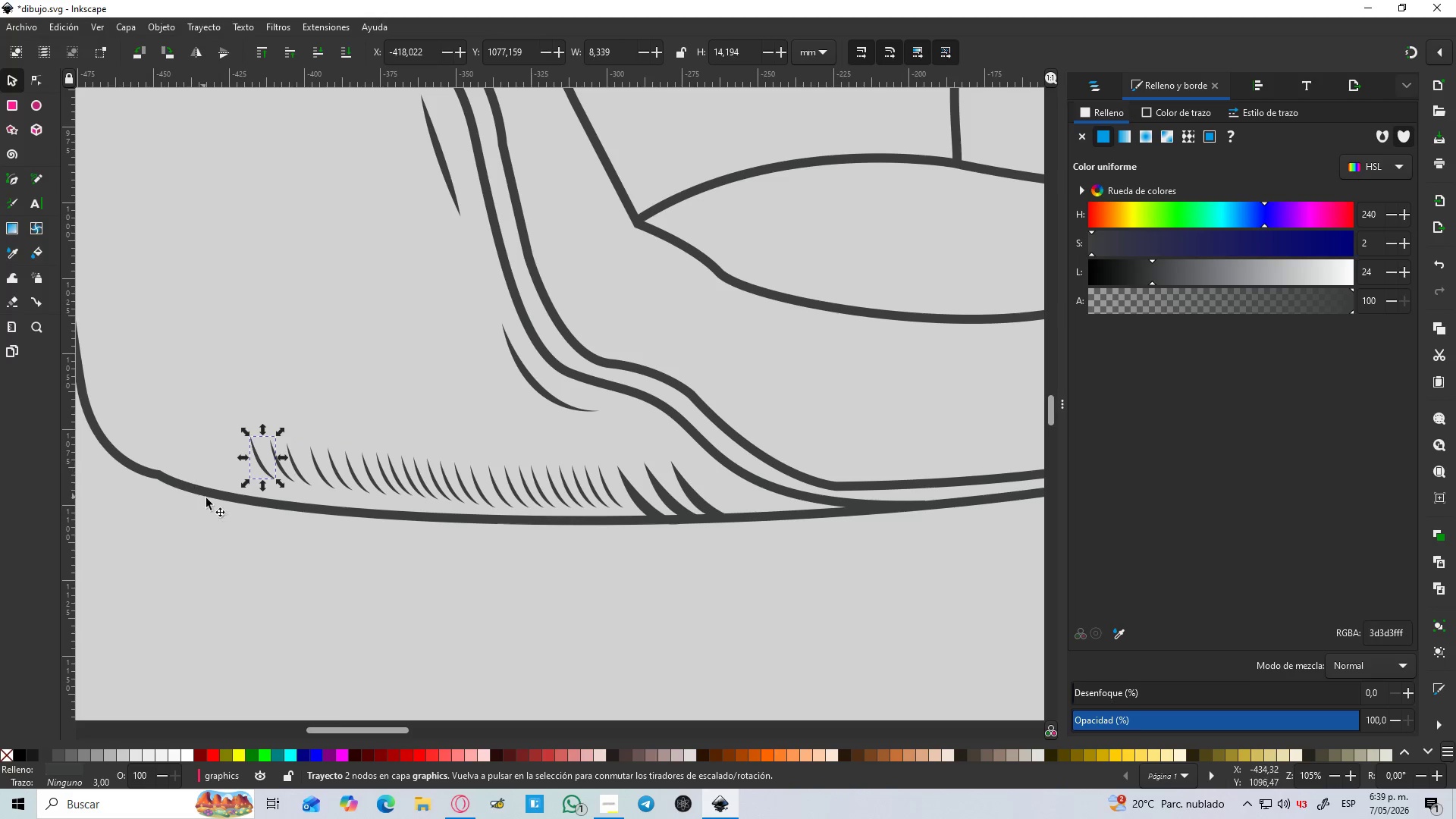 
key(Space)
 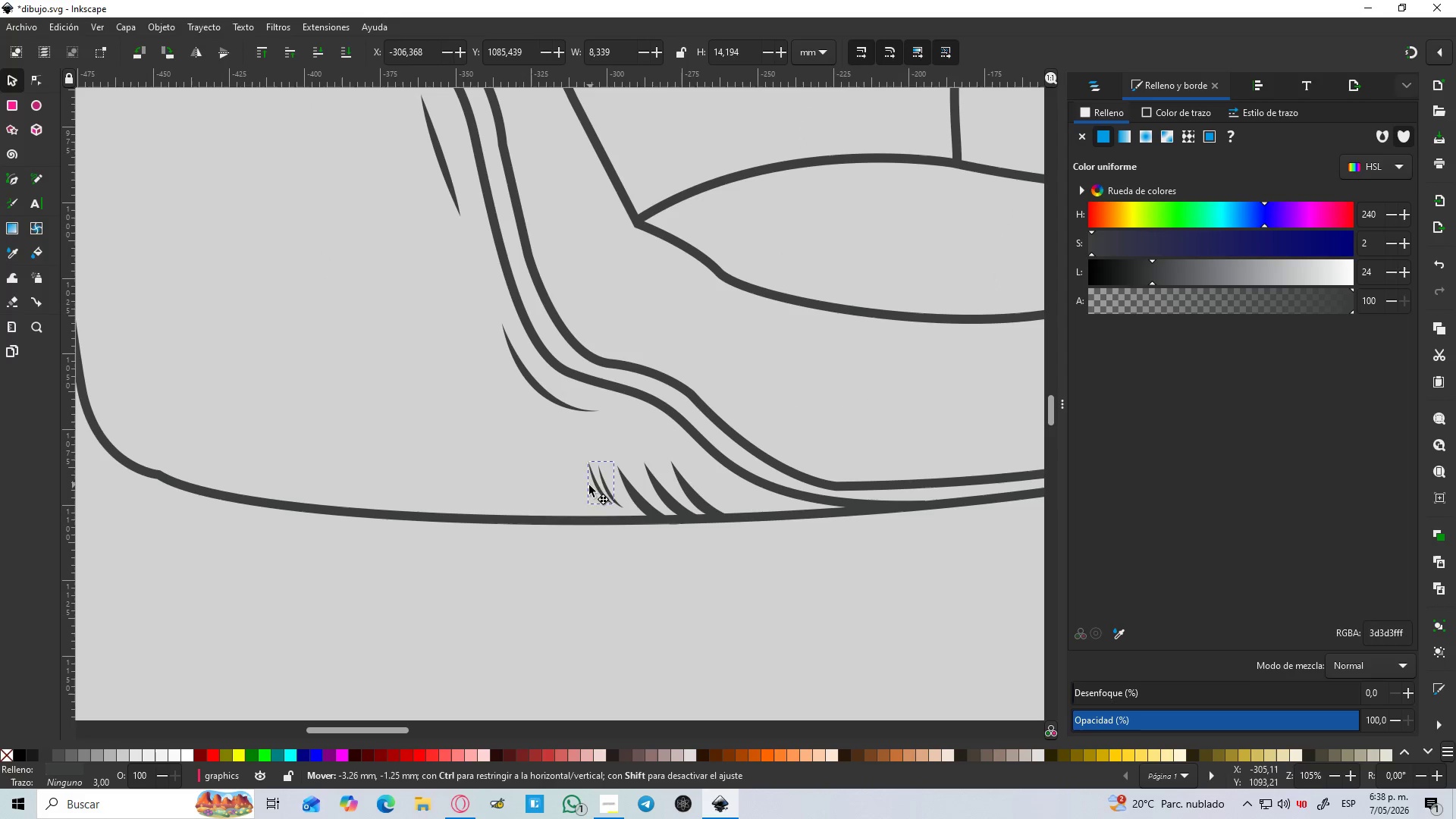 
key(Control+Space)
 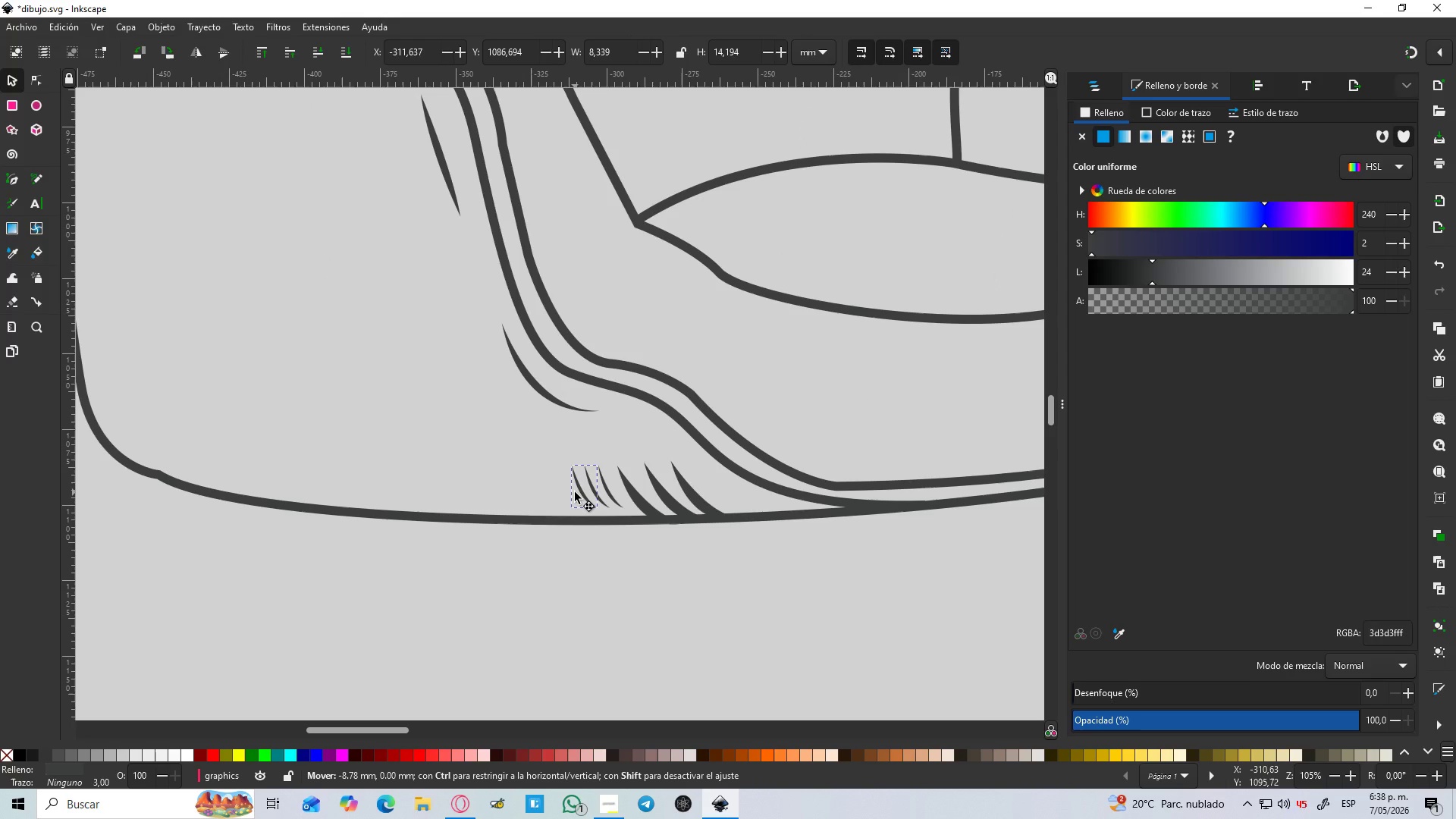 
key(Space)
 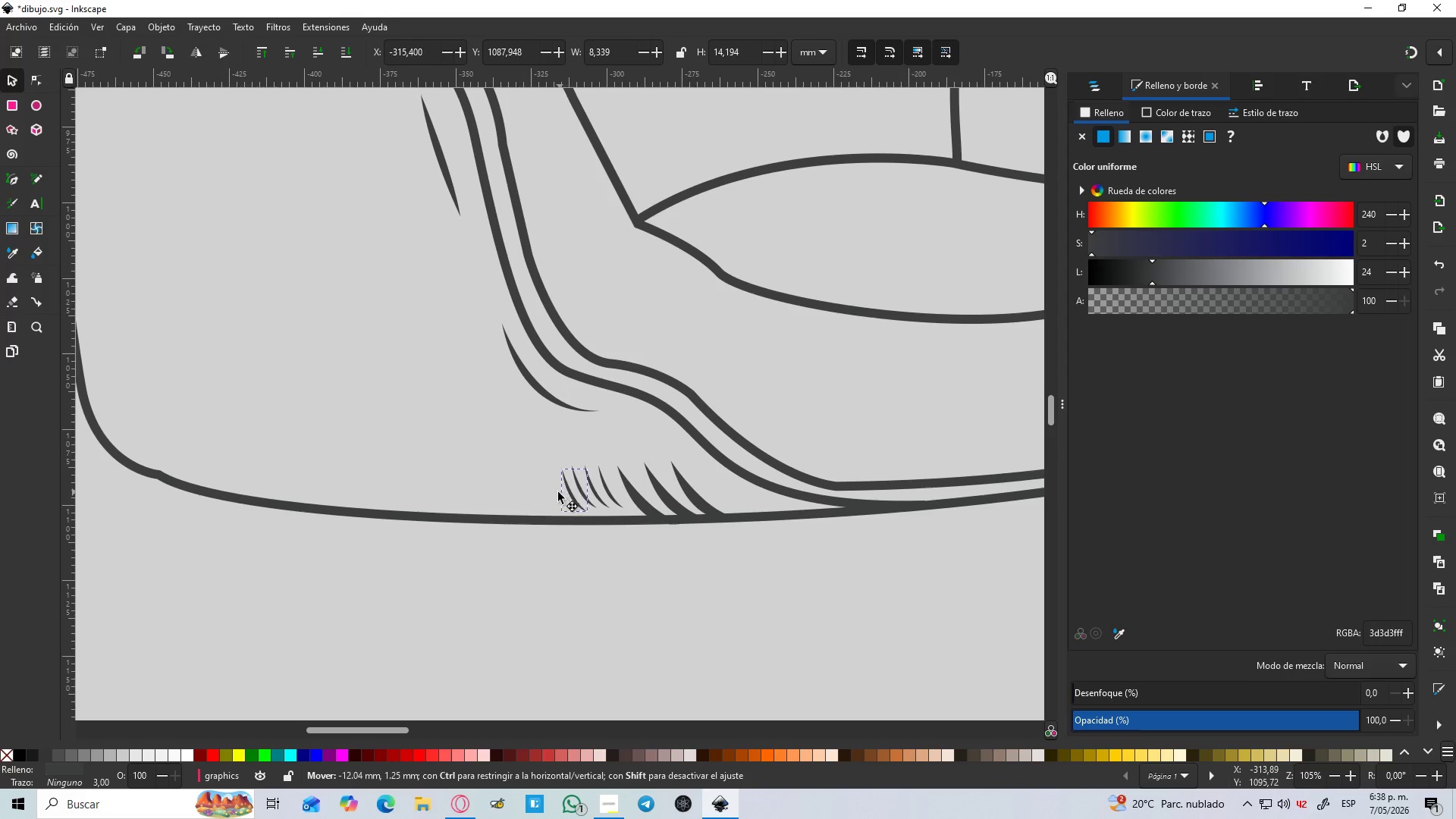 
key(Control+Space)
 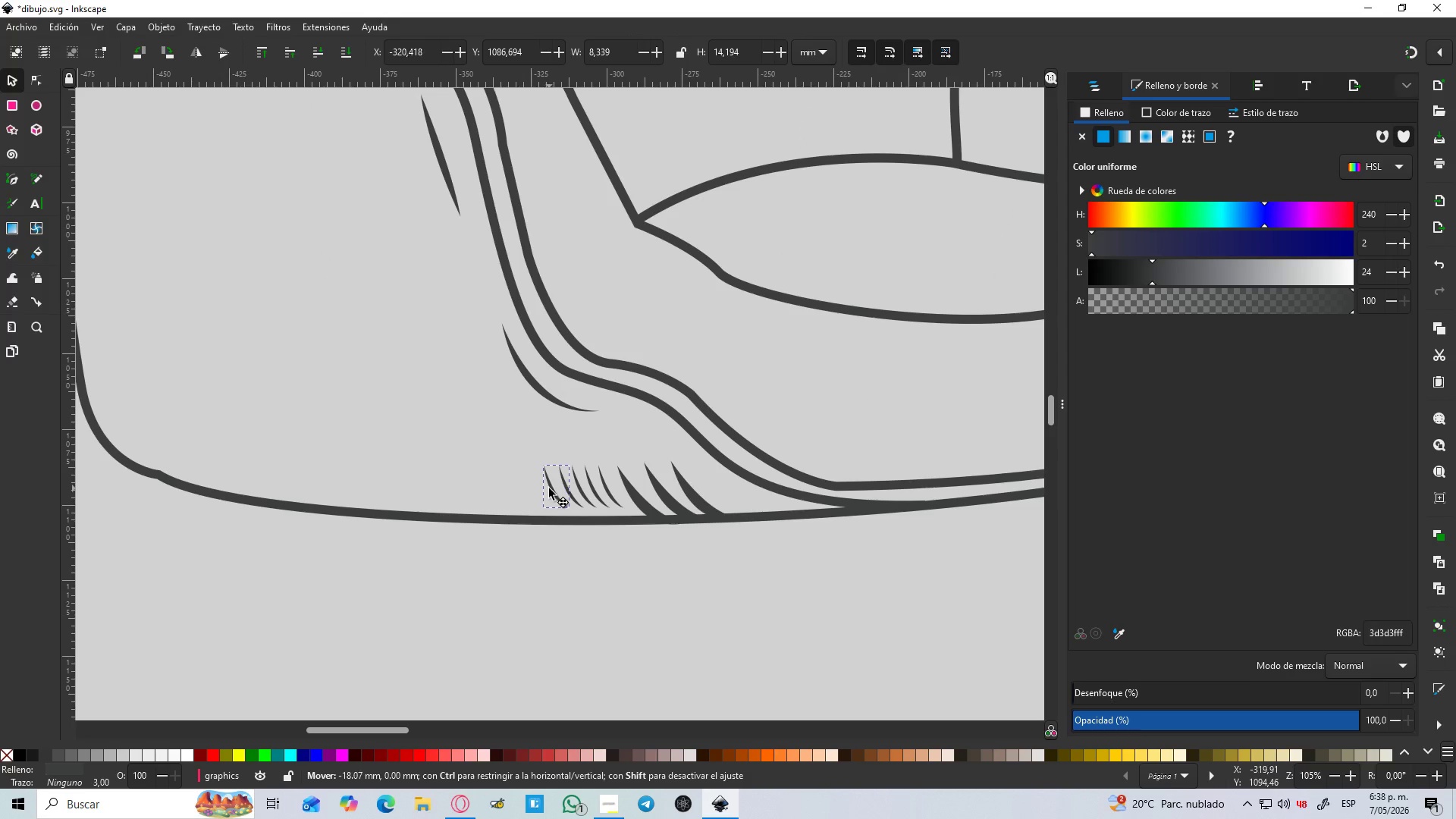 
key(Control+Space)
 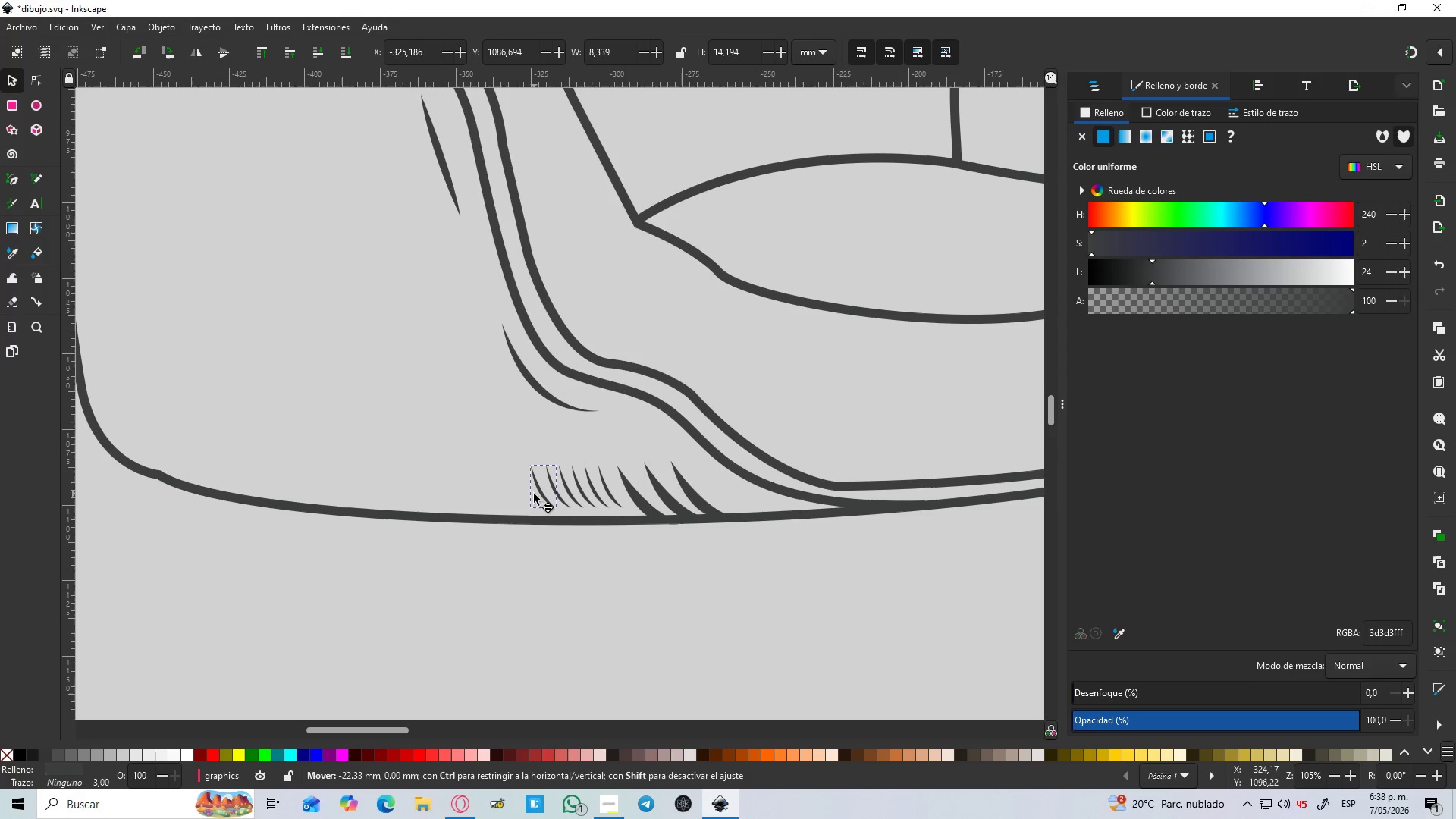 
key(Control+Space)
 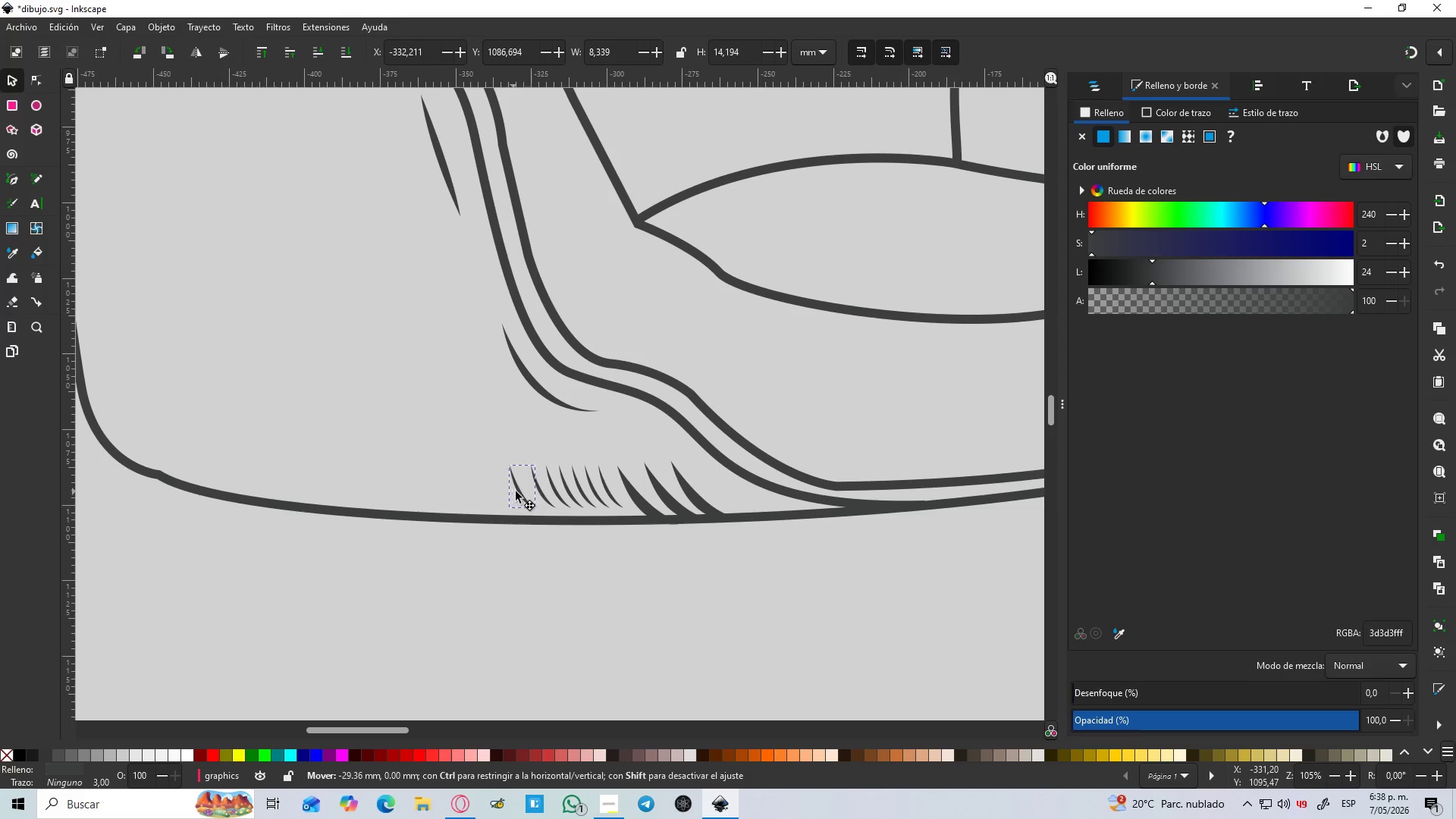 
key(Control+Space)
 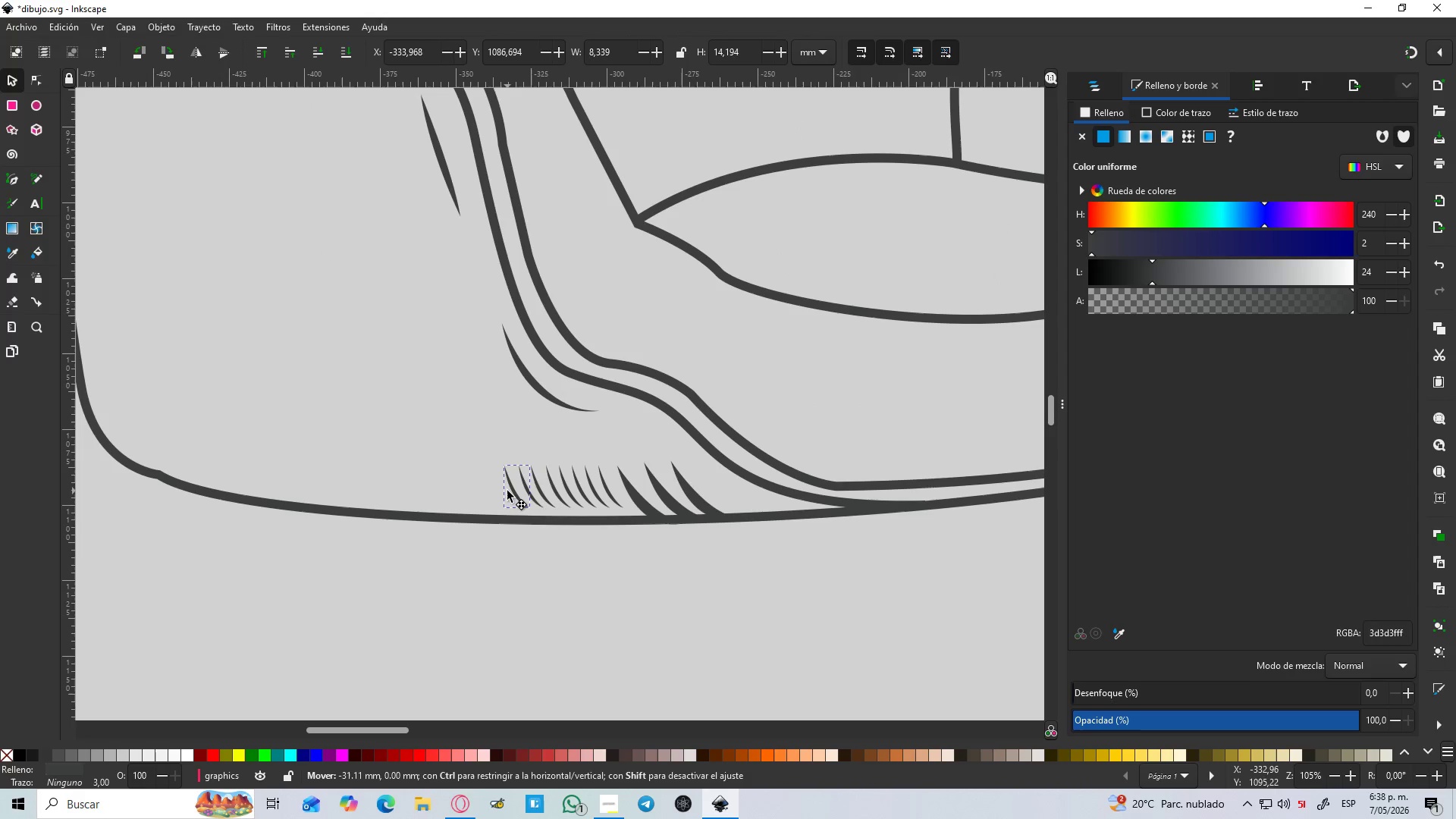 
key(Control+Space)
 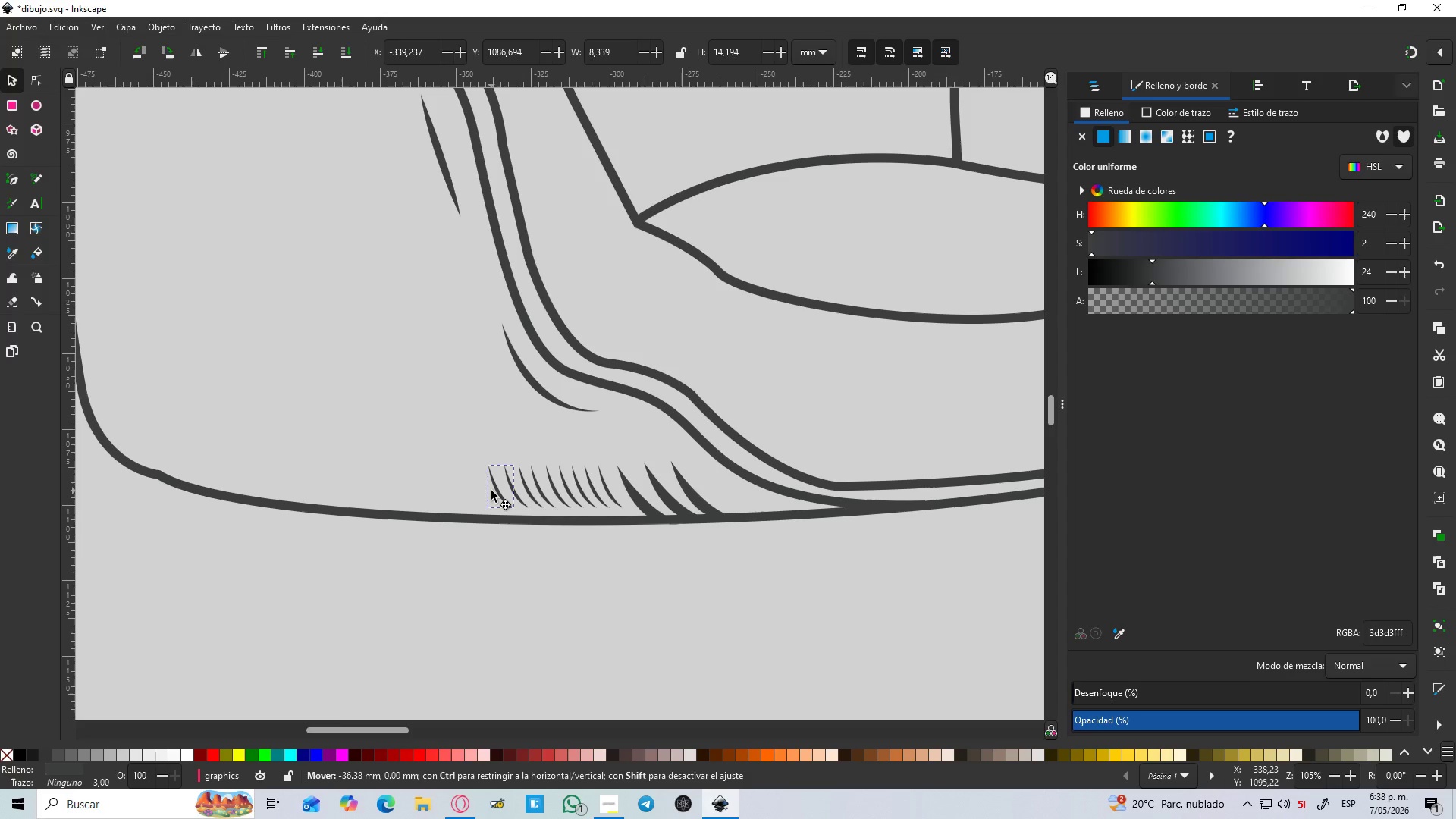 
key(Control+Space)
 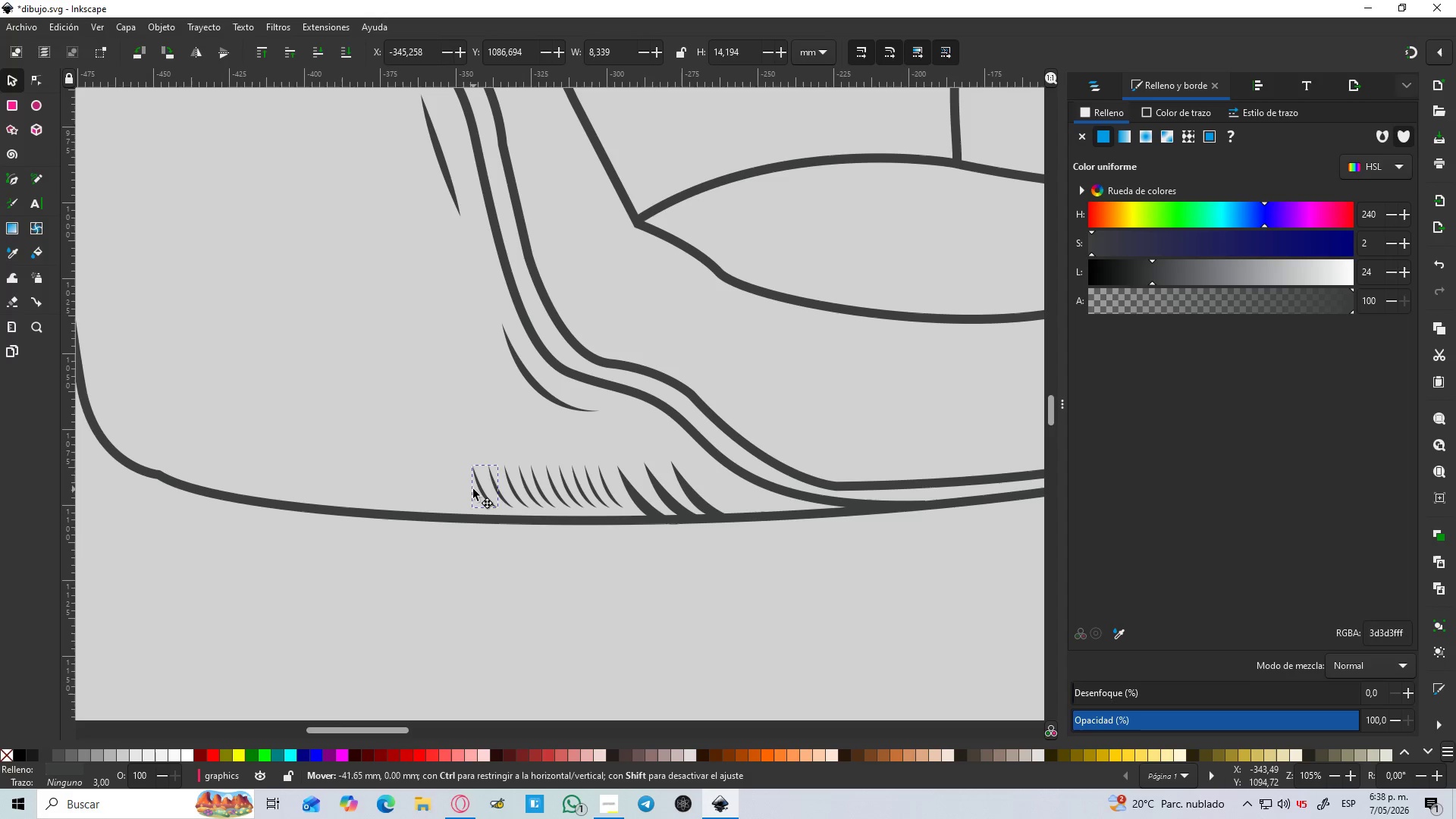 
key(Control+Space)
 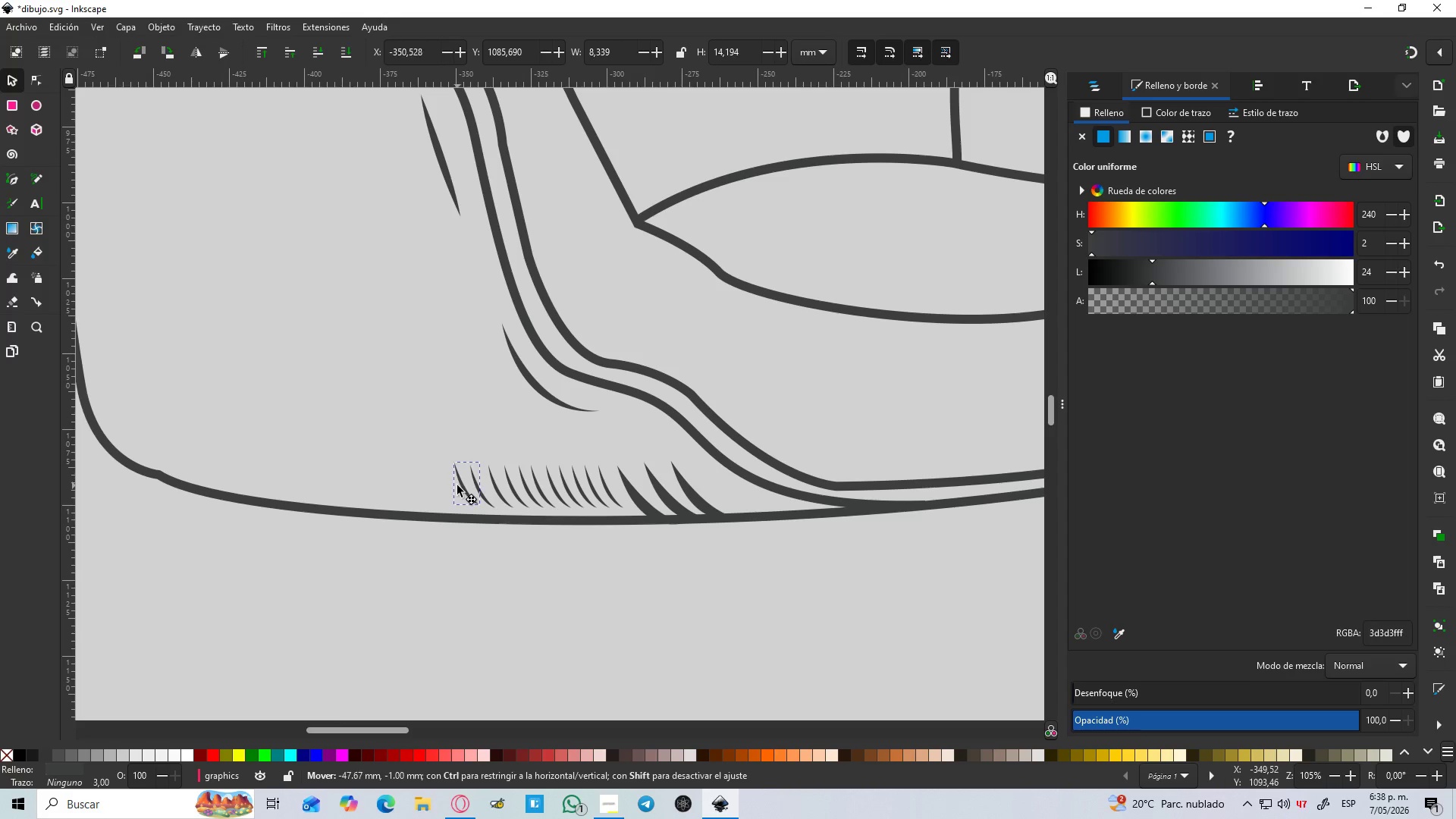 
key(Space)
 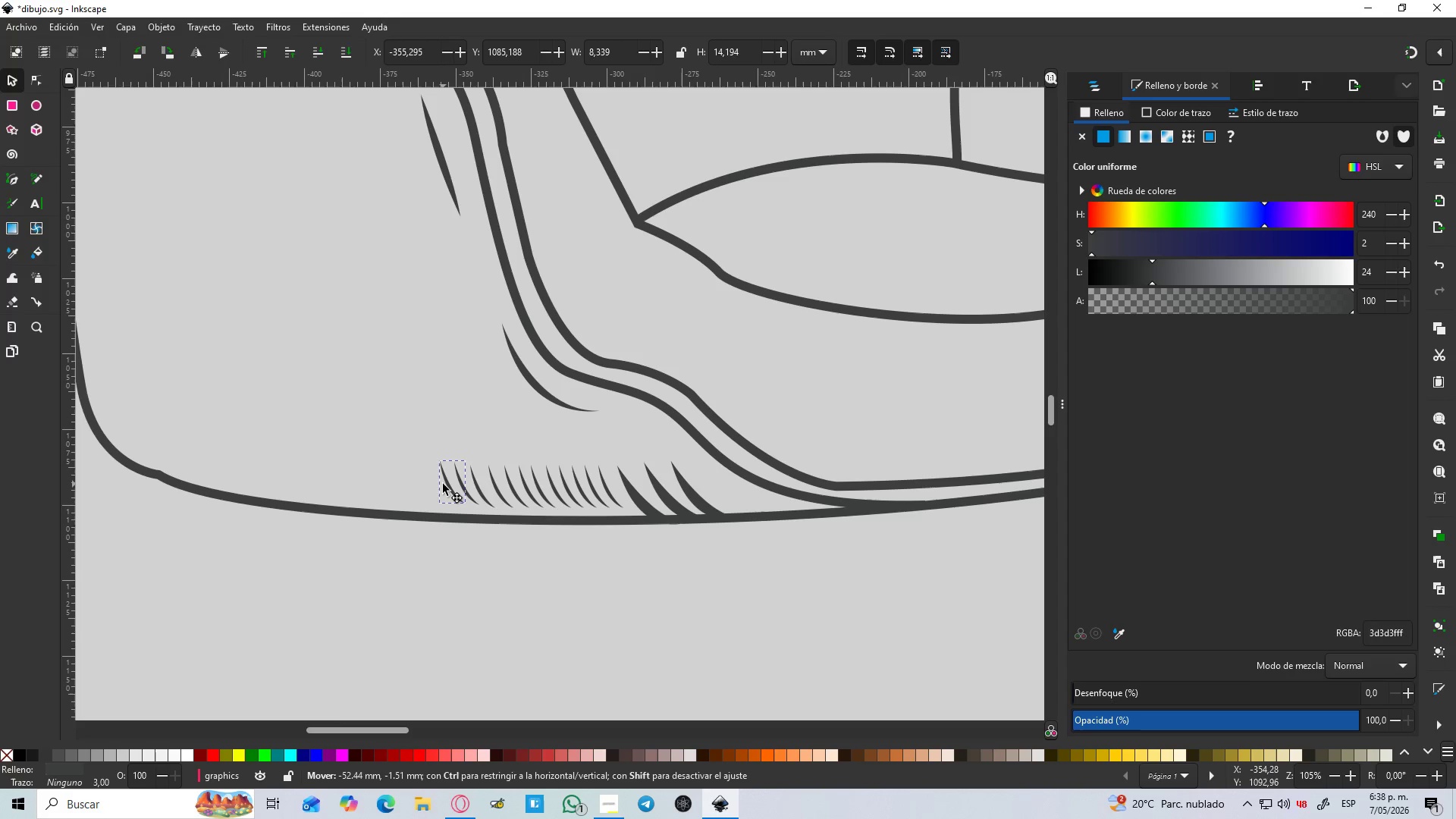 
key(Space)
 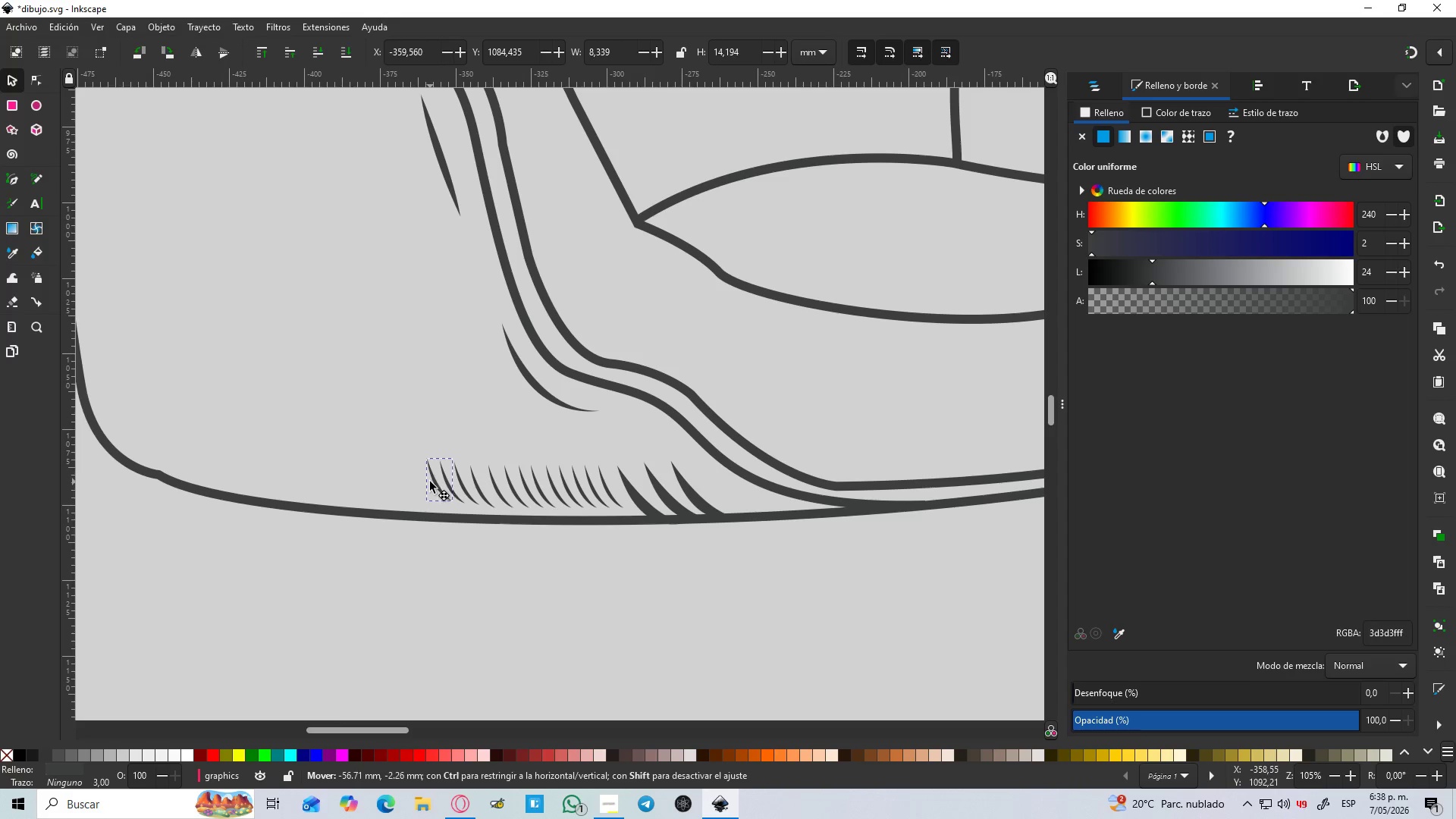 
key(Space)
 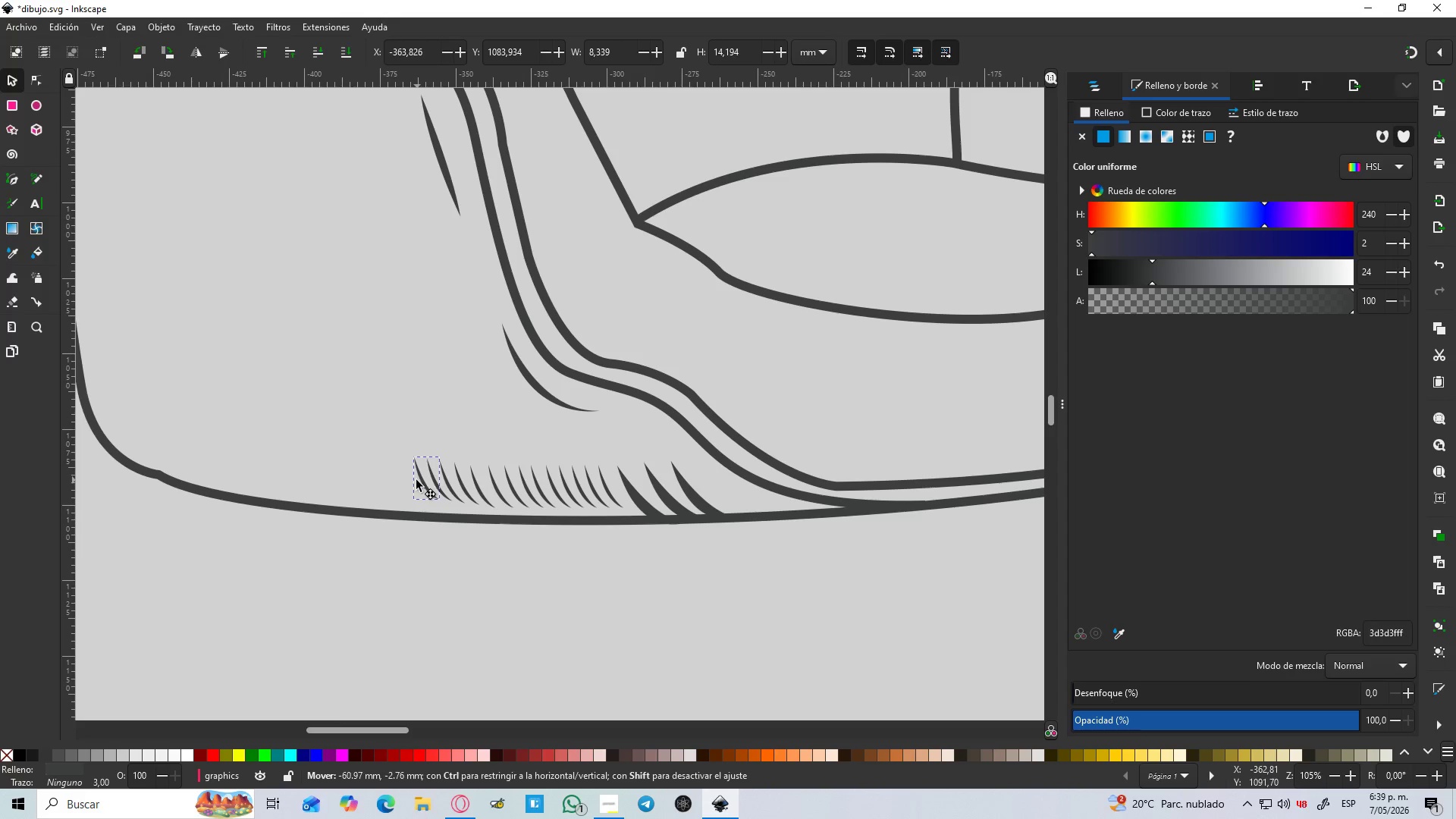 
key(Space)
 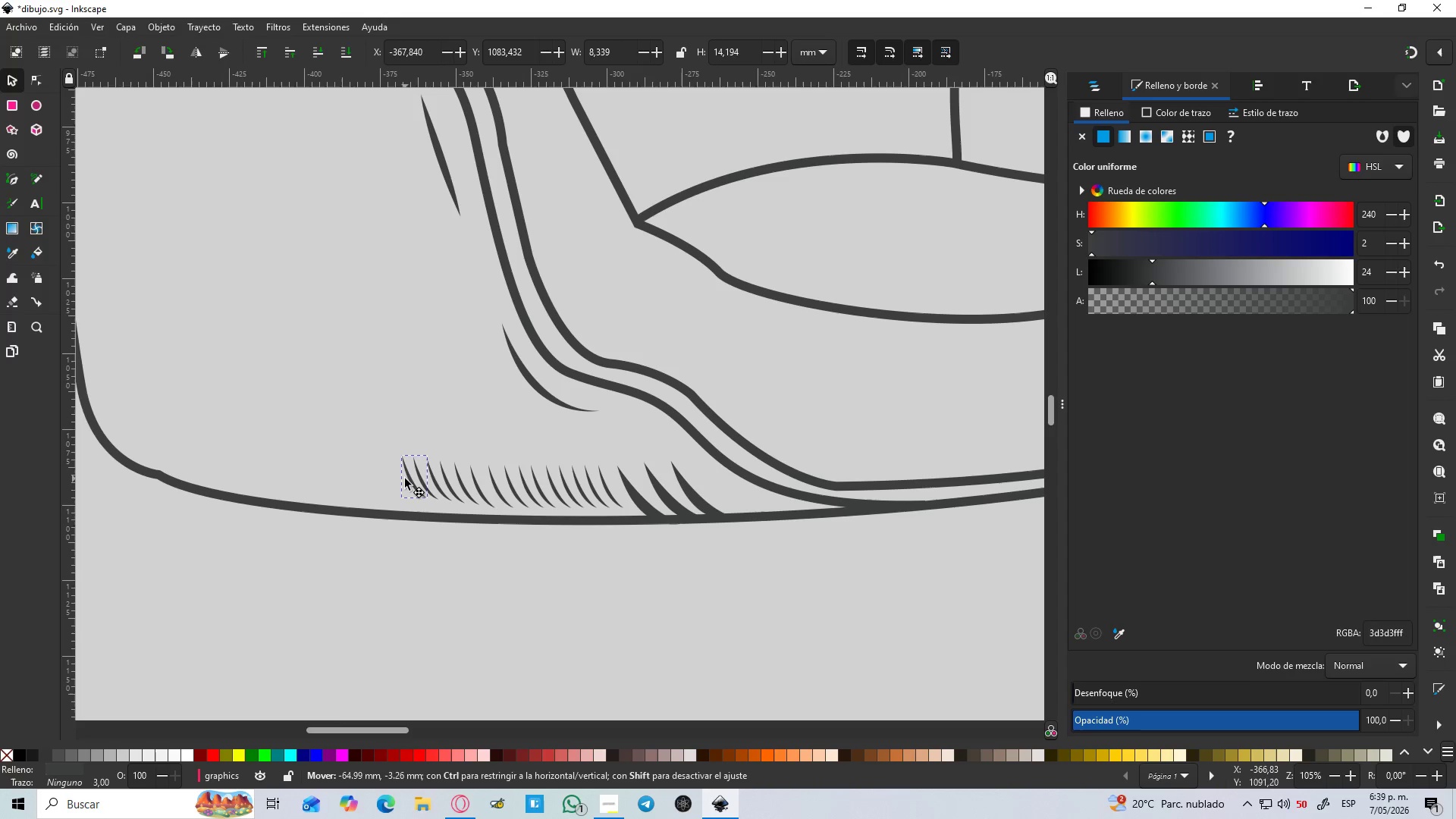 
key(Space)
 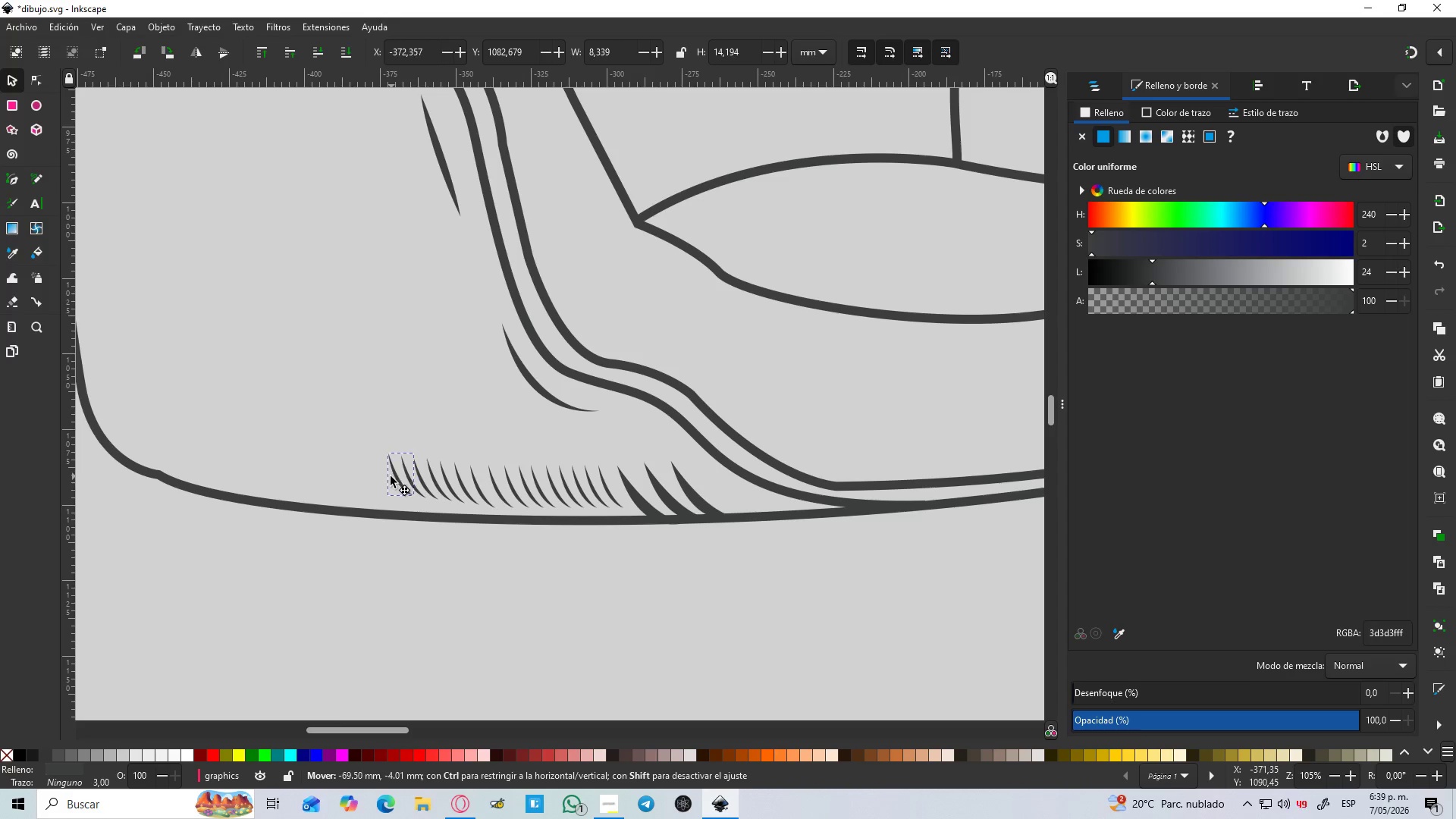 
key(Space)
 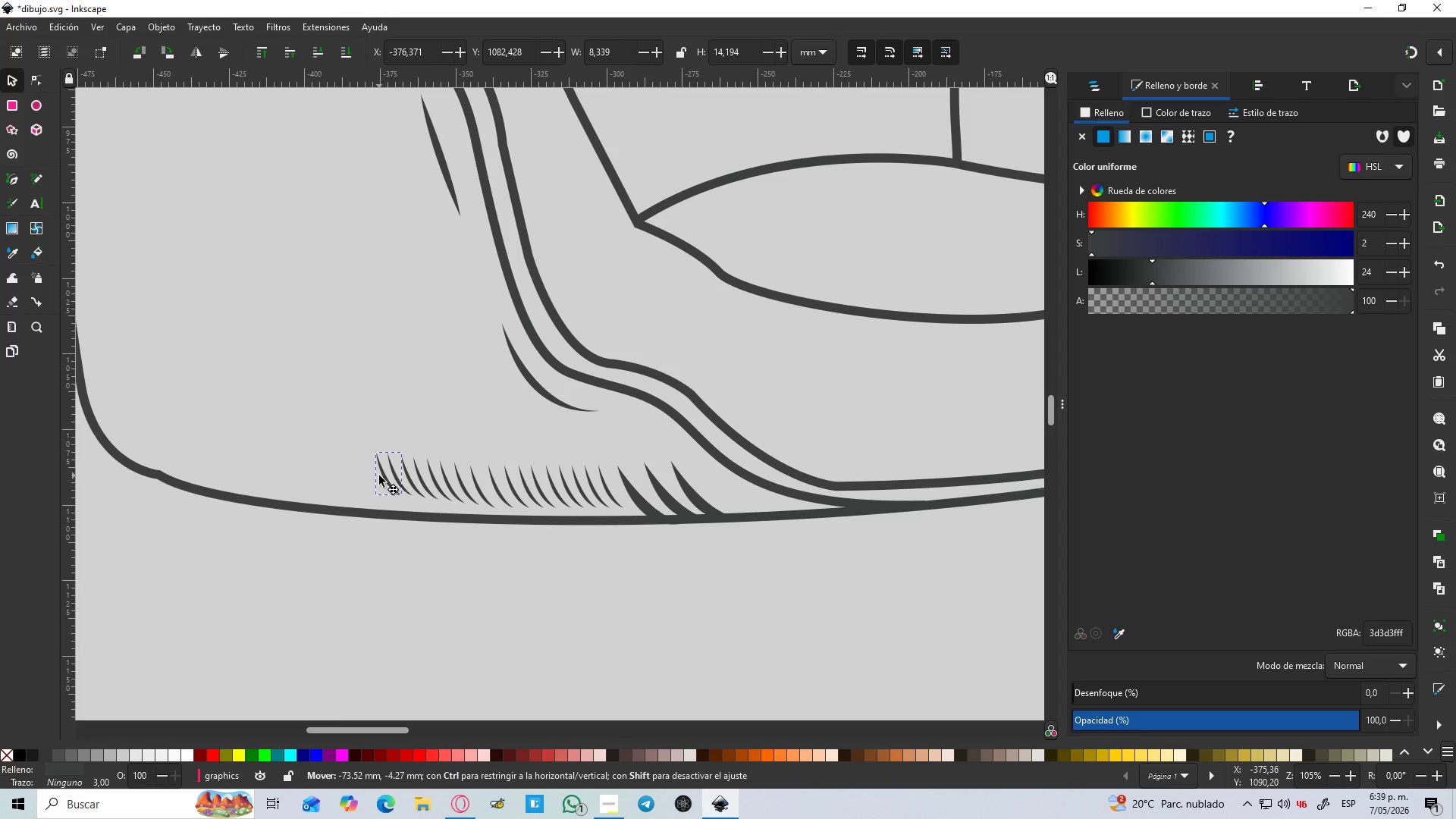 
key(Space)
 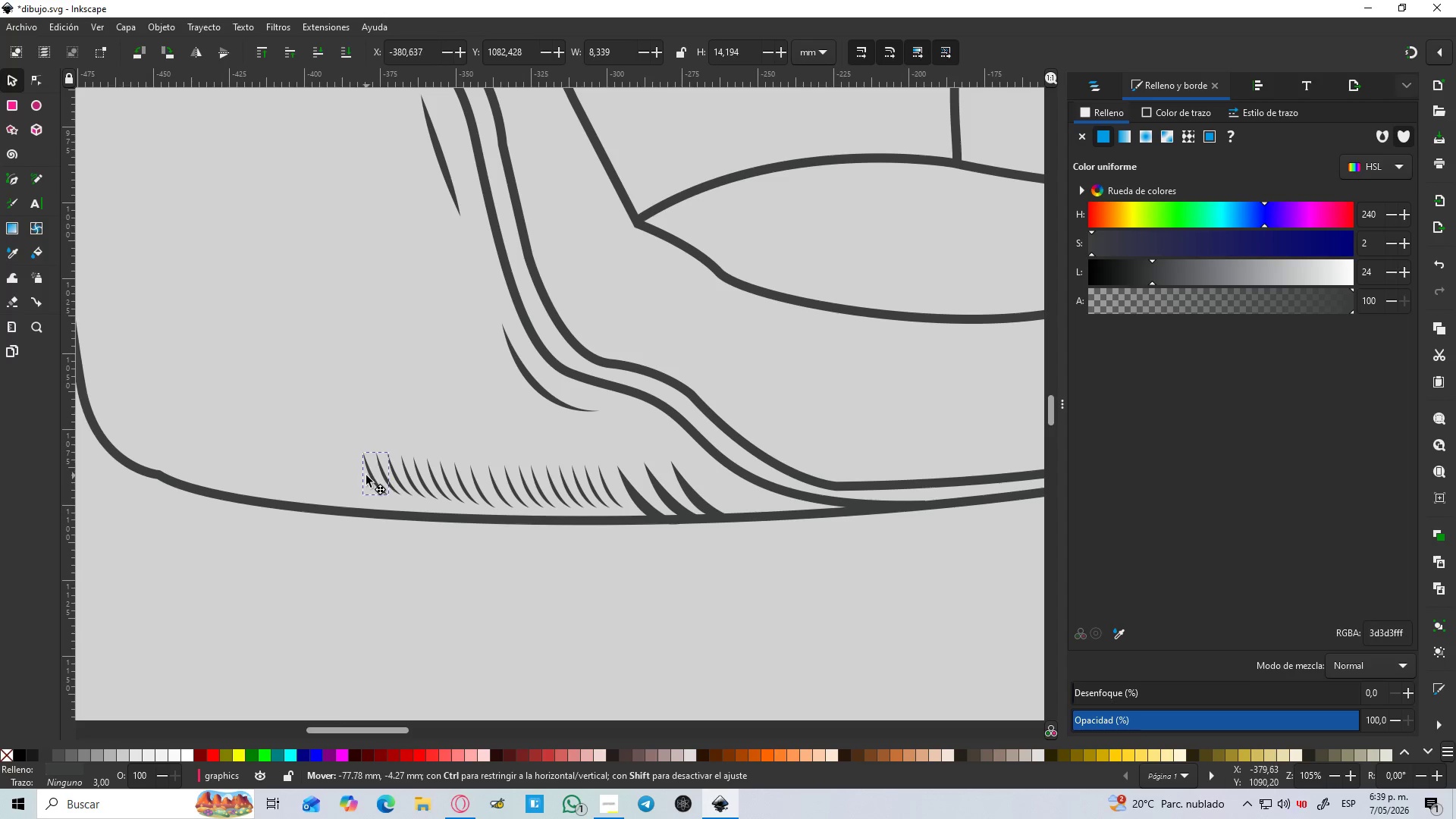 
key(Space)
 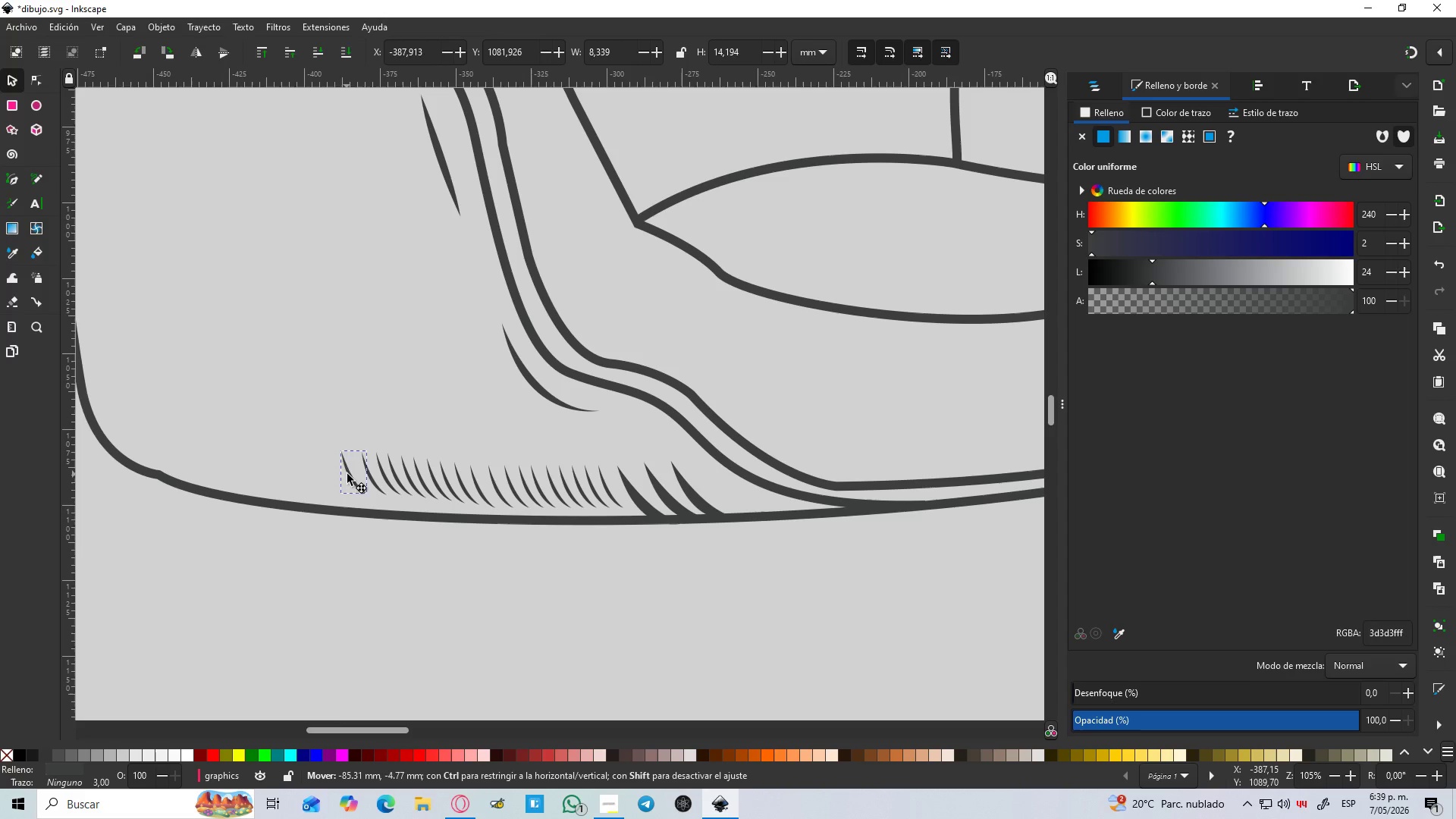 
key(Space)
 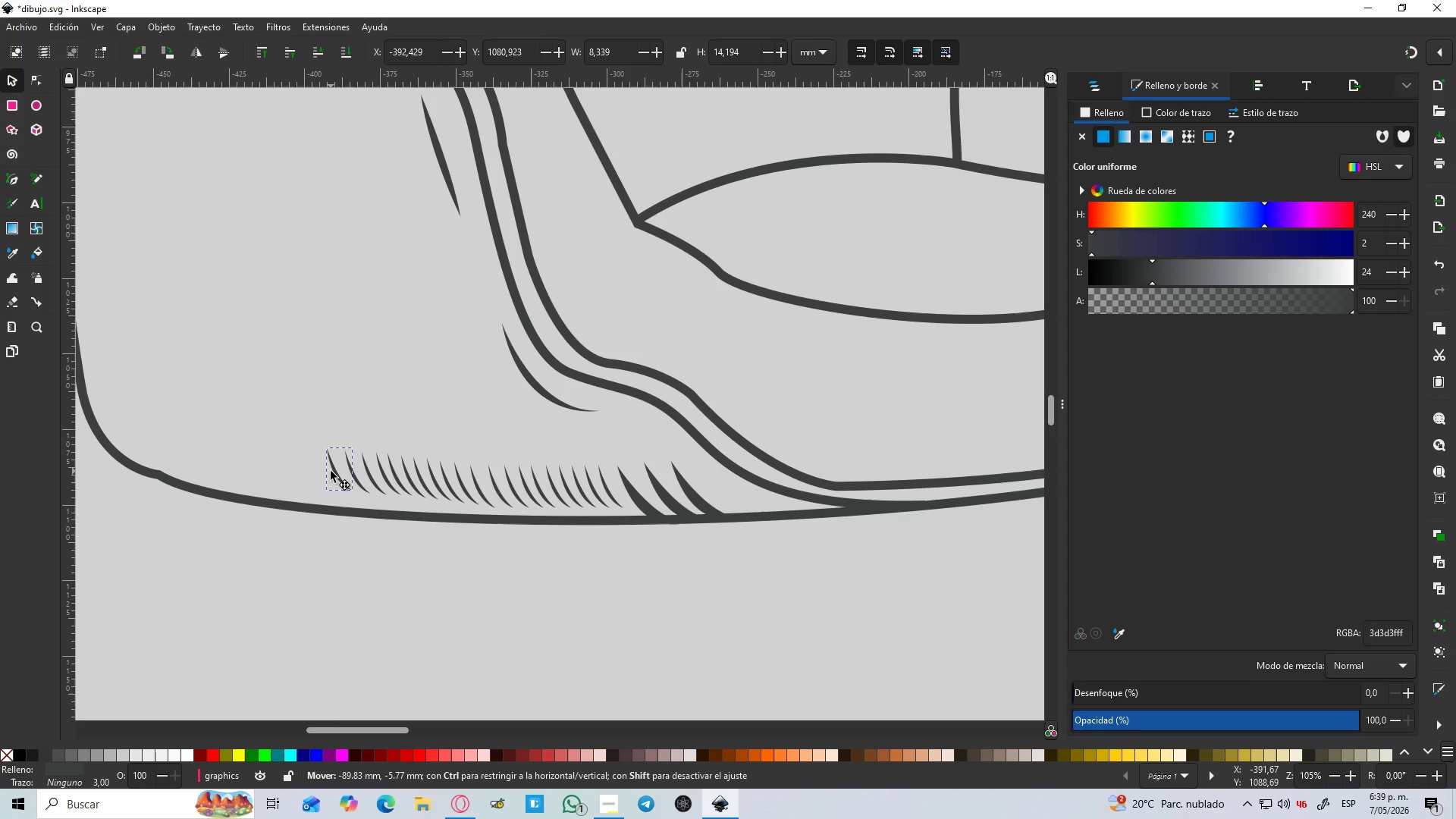 
key(Space)
 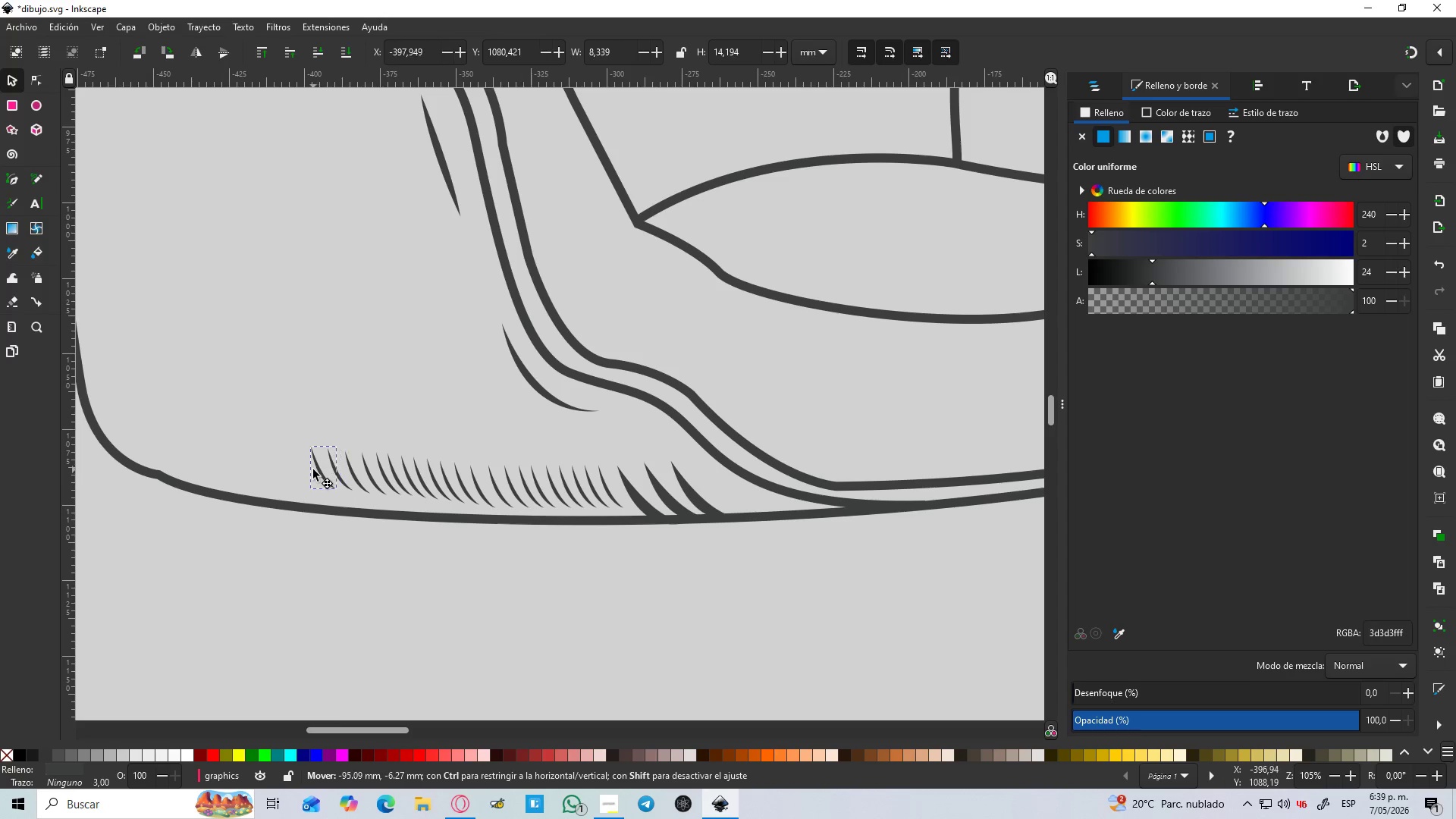 
key(Space)
 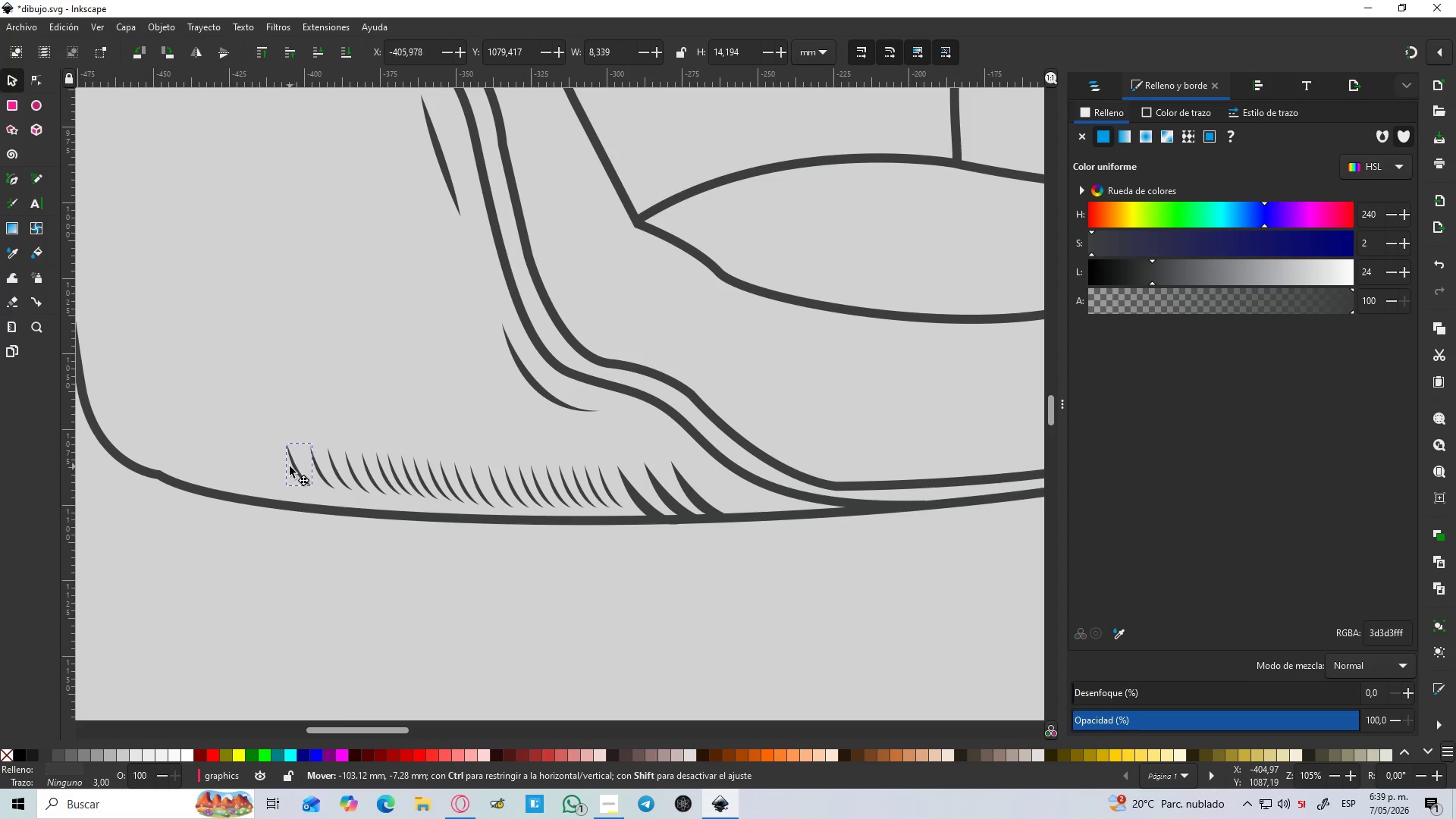 
key(Space)
 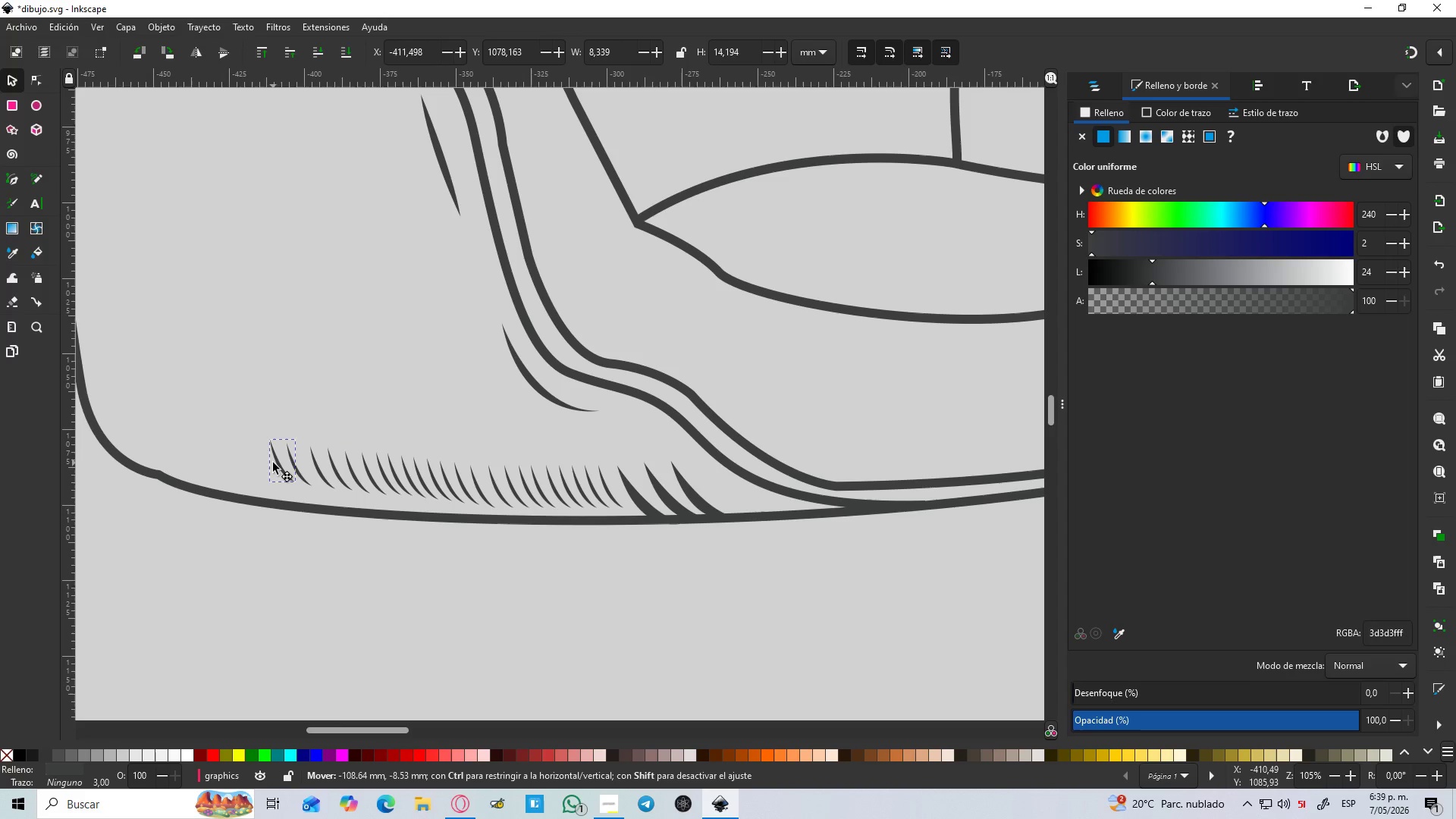 
key(Space)
 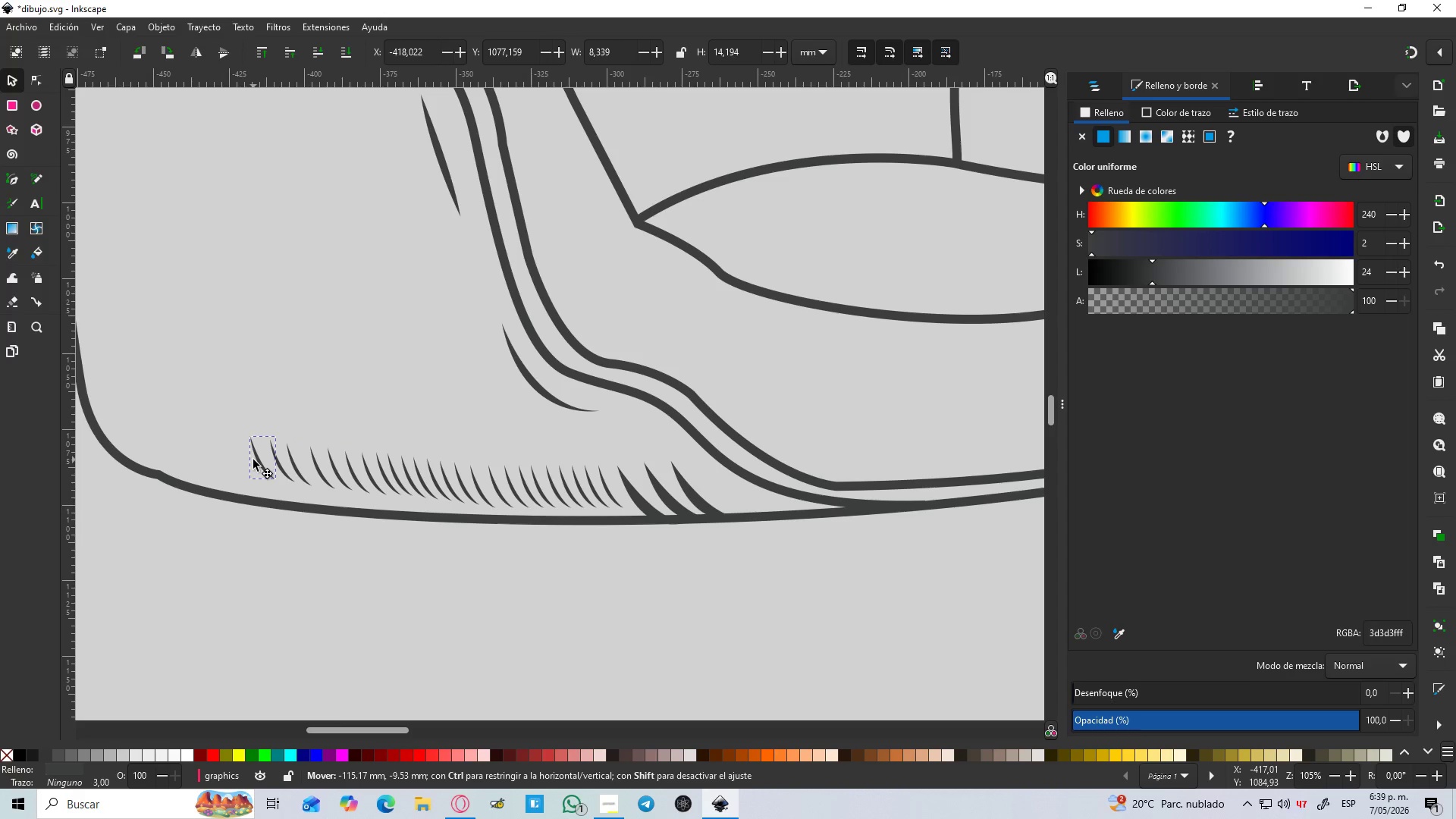 
key(Space)
 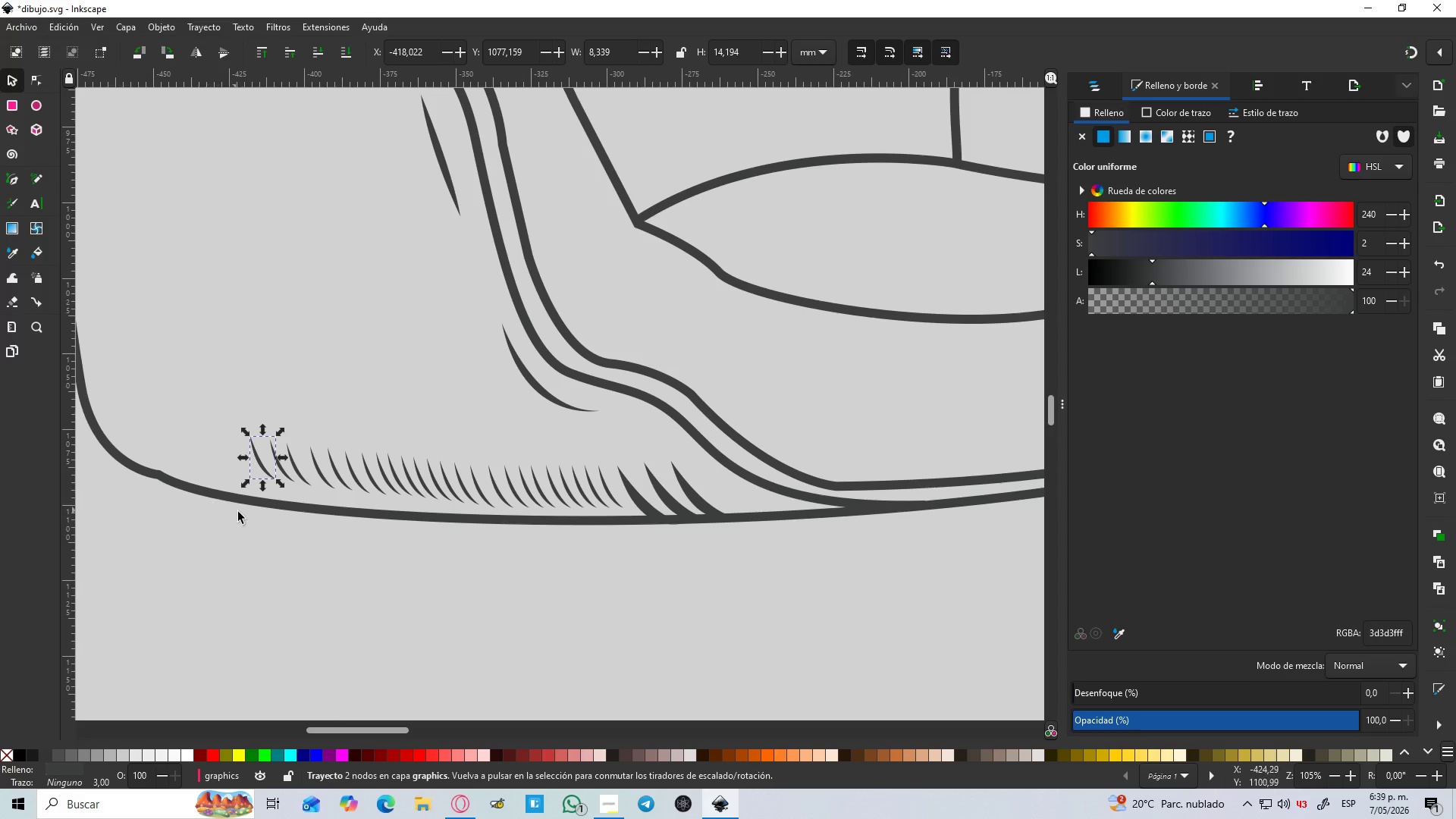 
hold_key(key=Space, duration=0.52)
 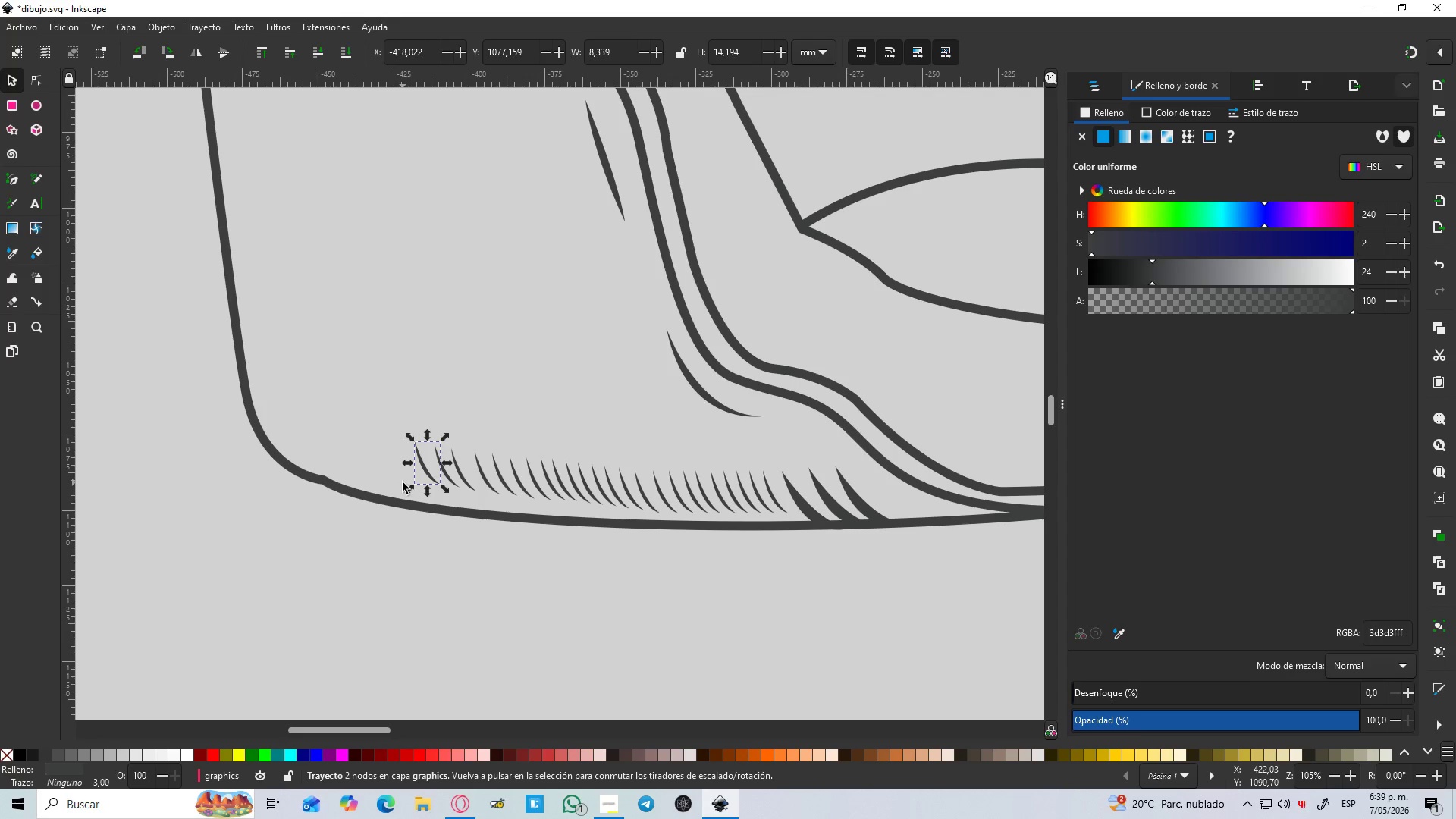 
key(Delete)
 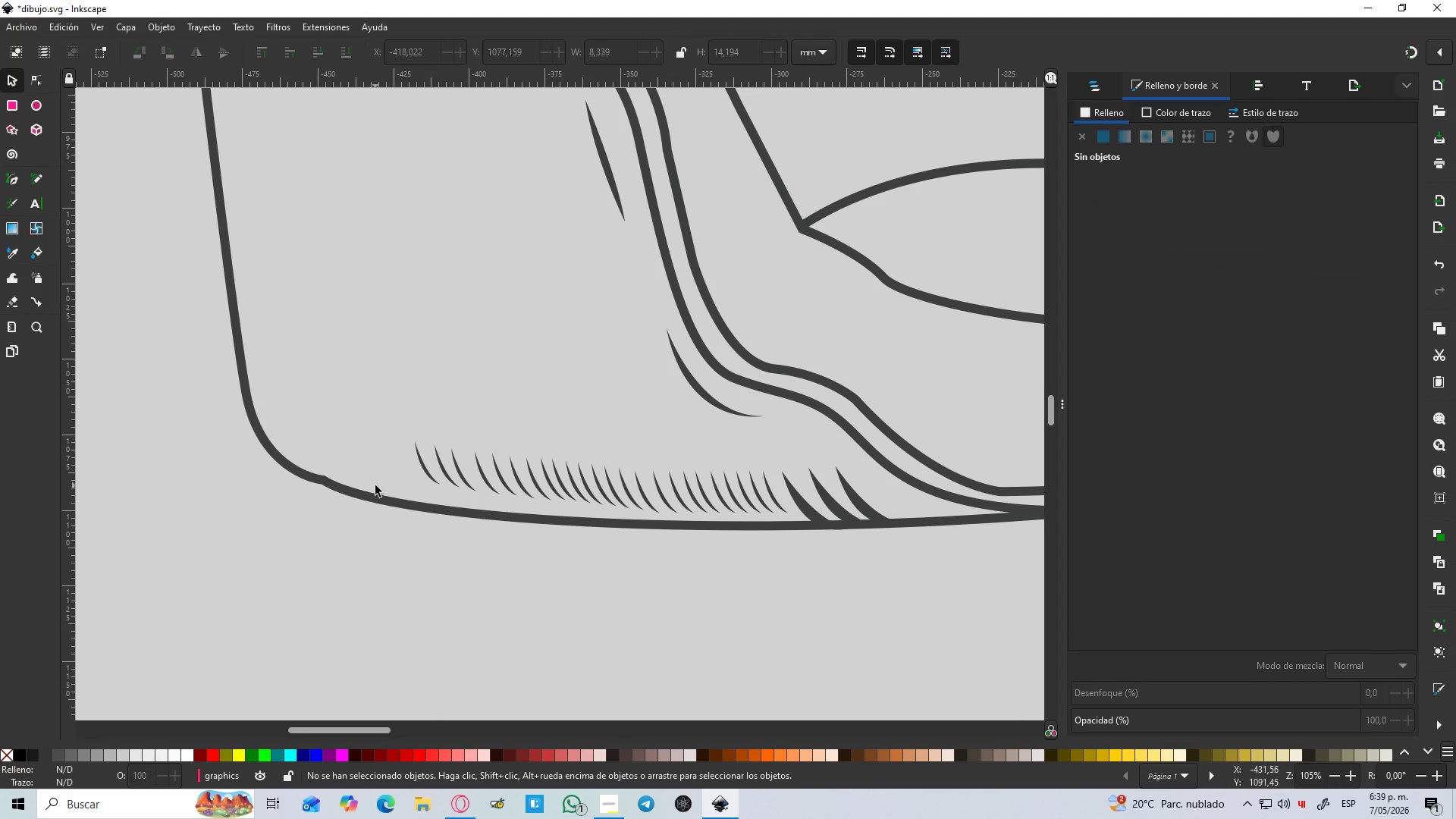 
hold_key(key=ControlLeft, duration=0.58)
scroll: coordinate [408, 435], scroll_direction: up, amount: 2.0
 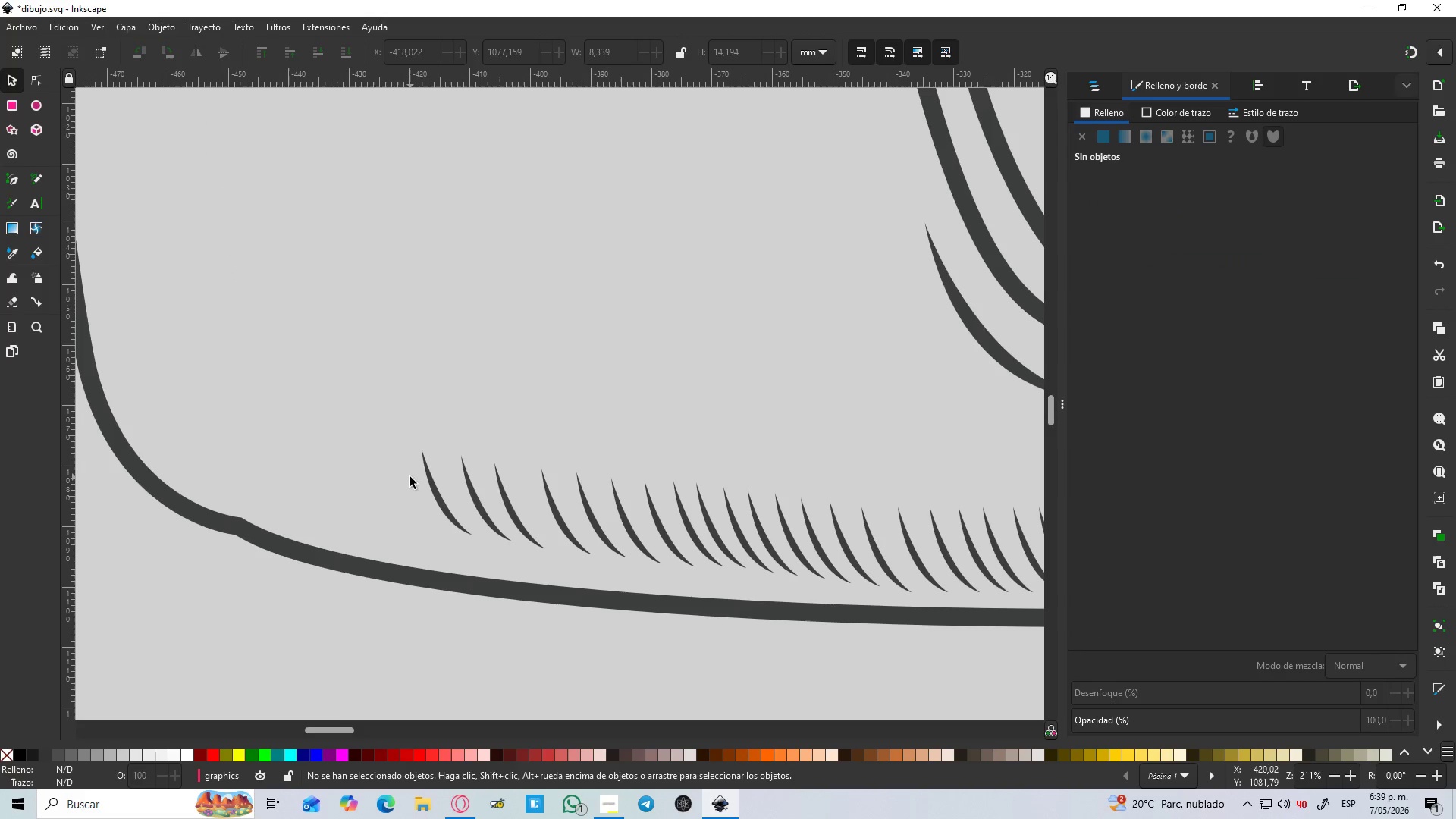 
key(B)
 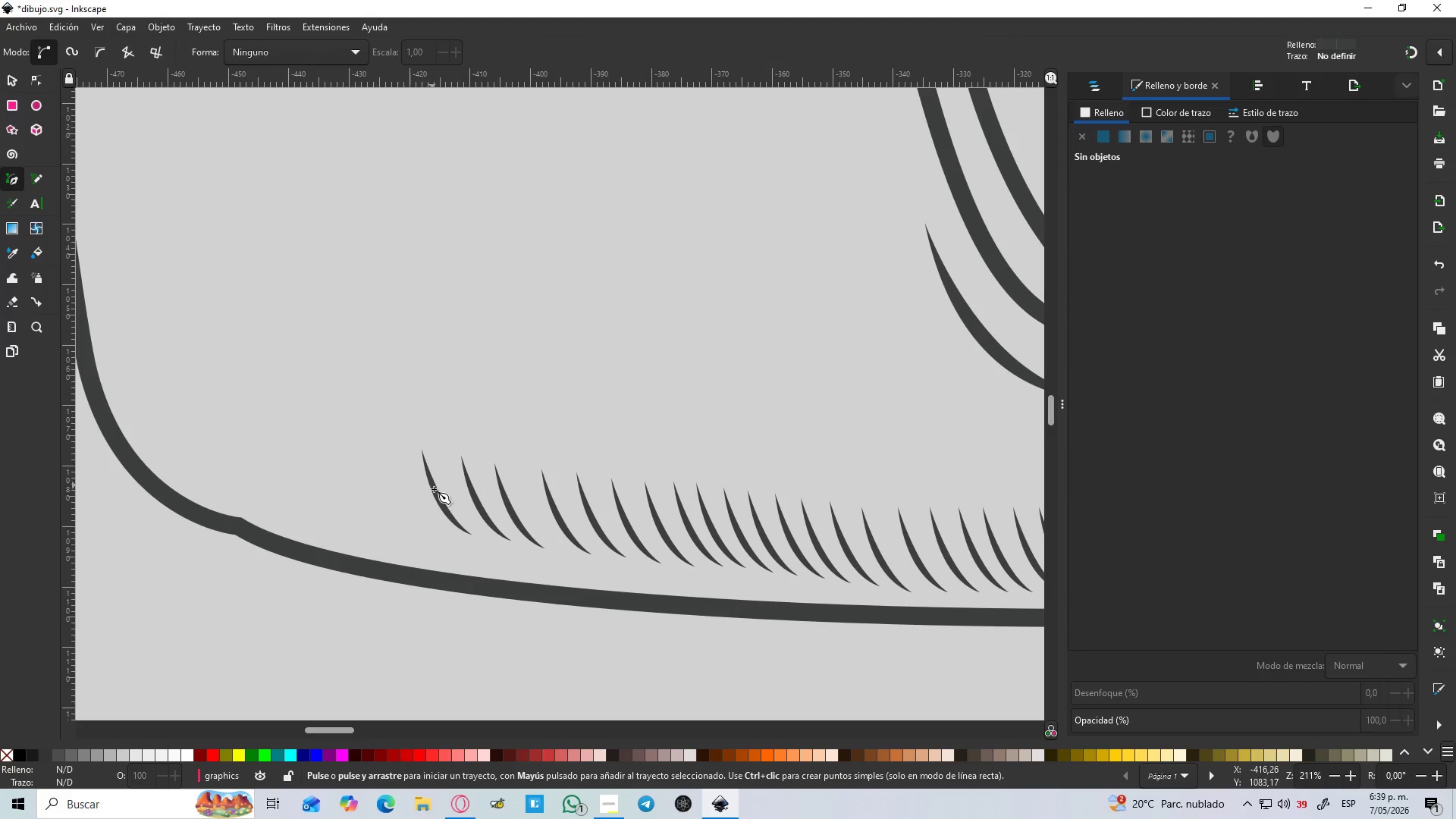 
key(Control+ControlLeft)
 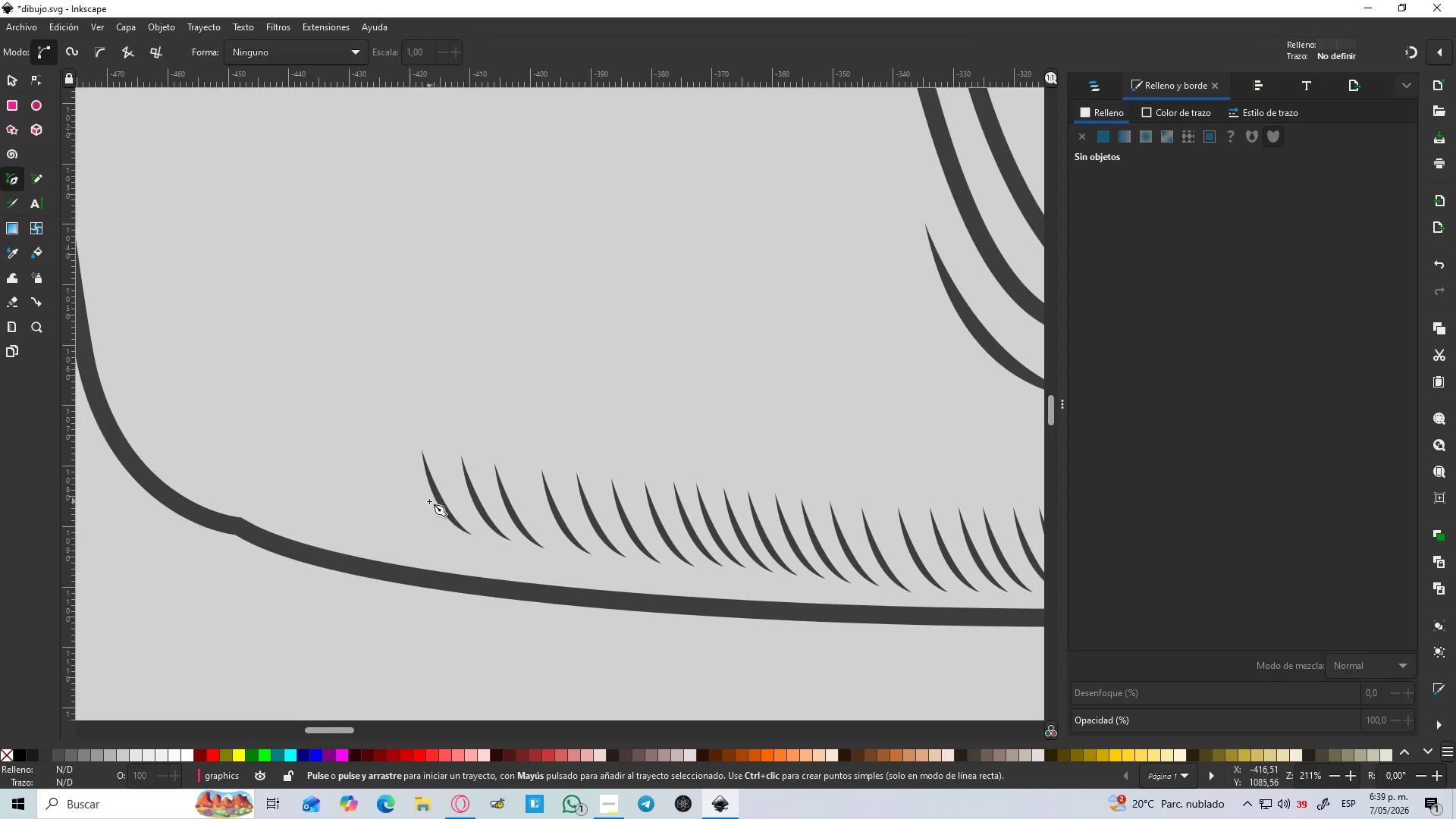 
scroll: coordinate [427, 507], scroll_direction: up, amount: 2.0
 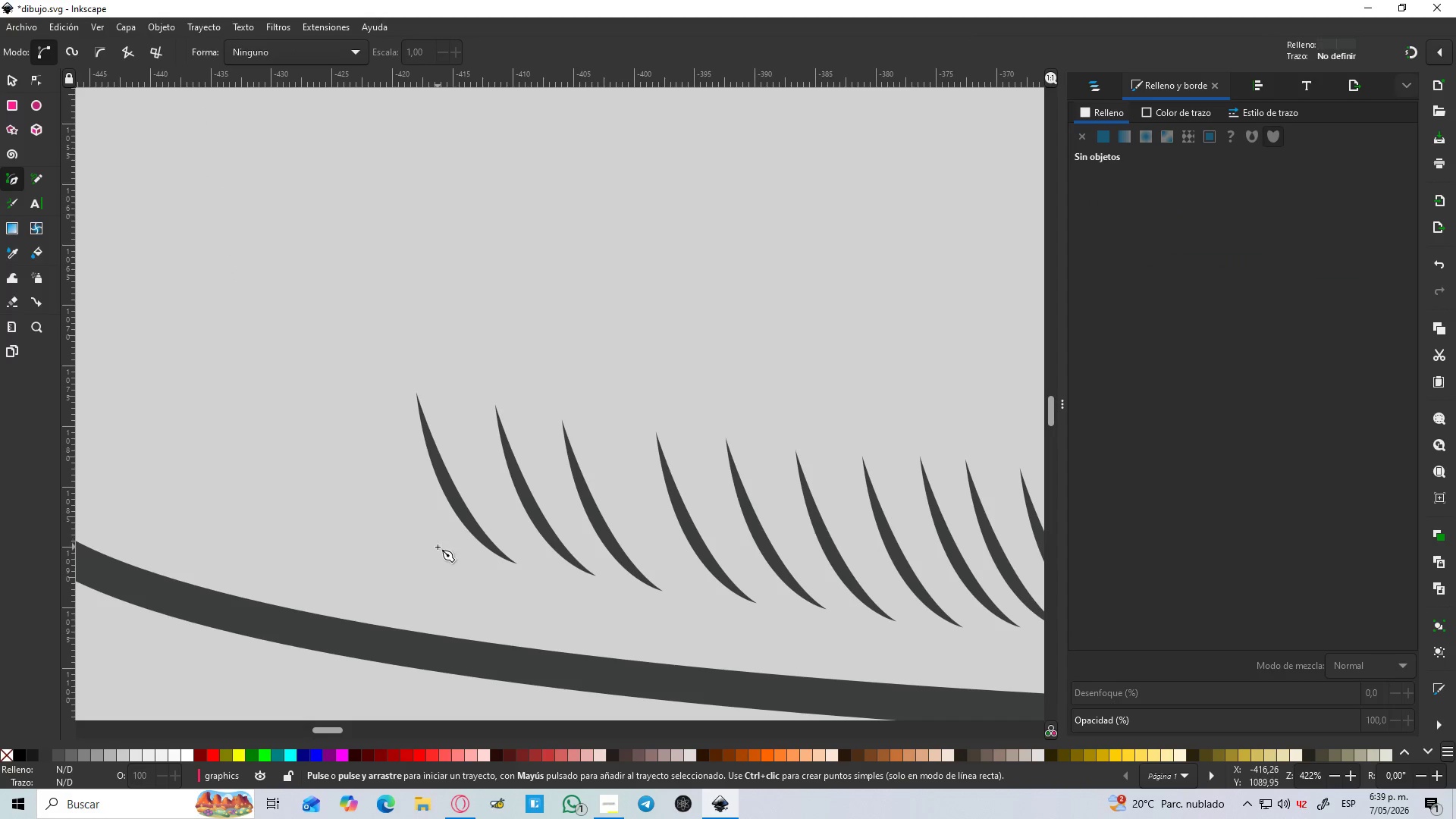 
left_click([438, 551])
 